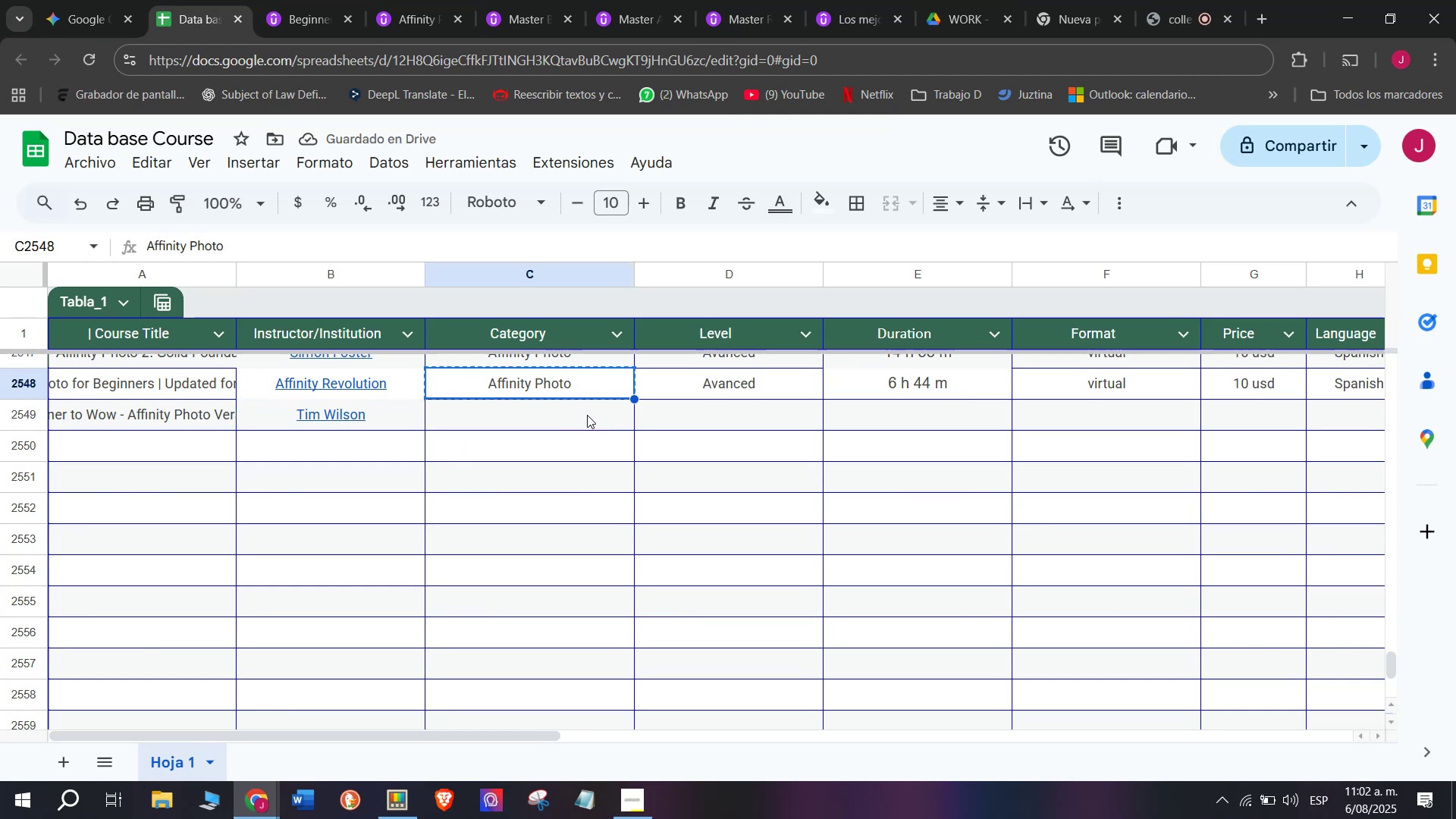 
left_click([587, 415])
 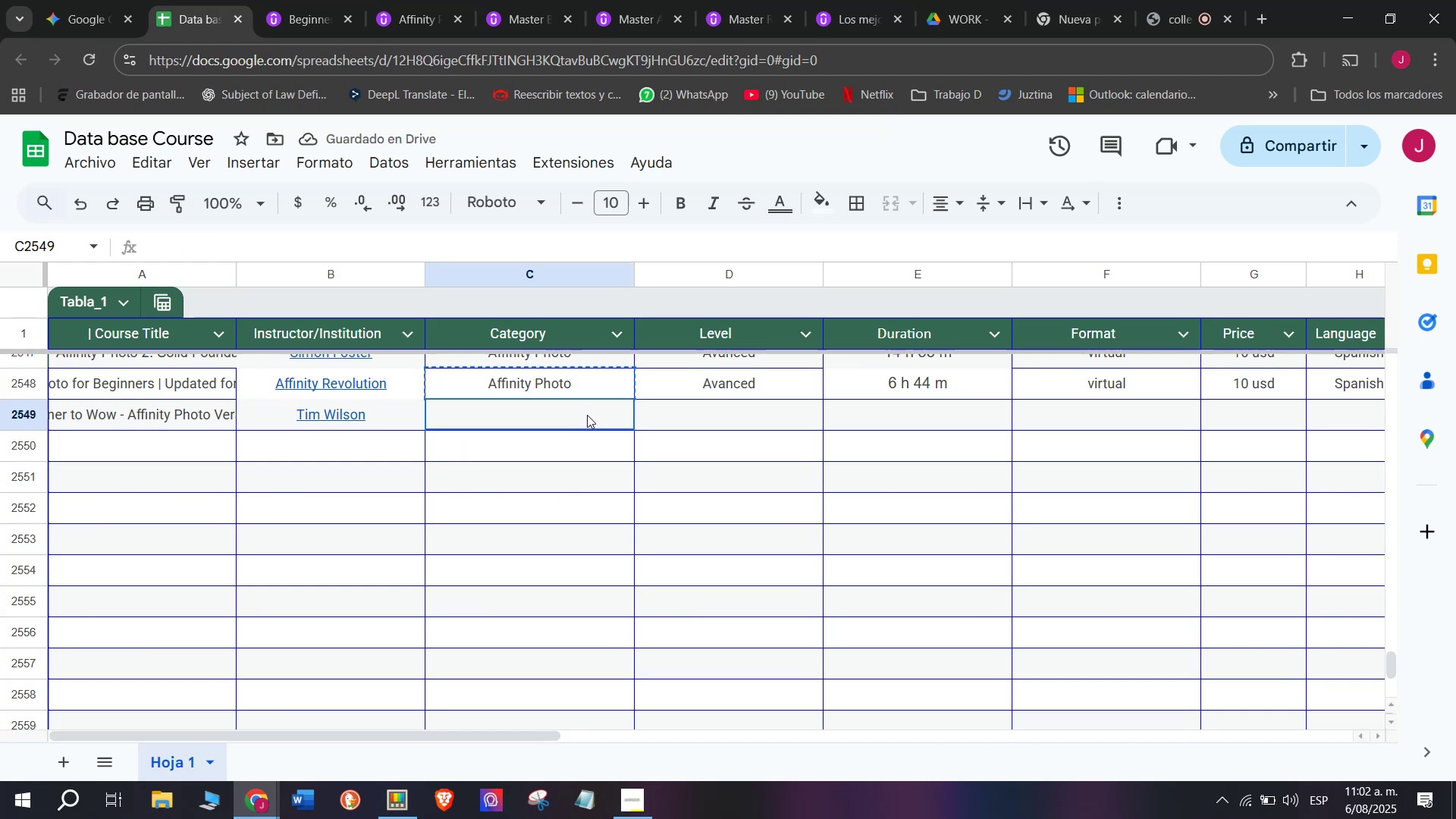 
key(Control+ControlLeft)
 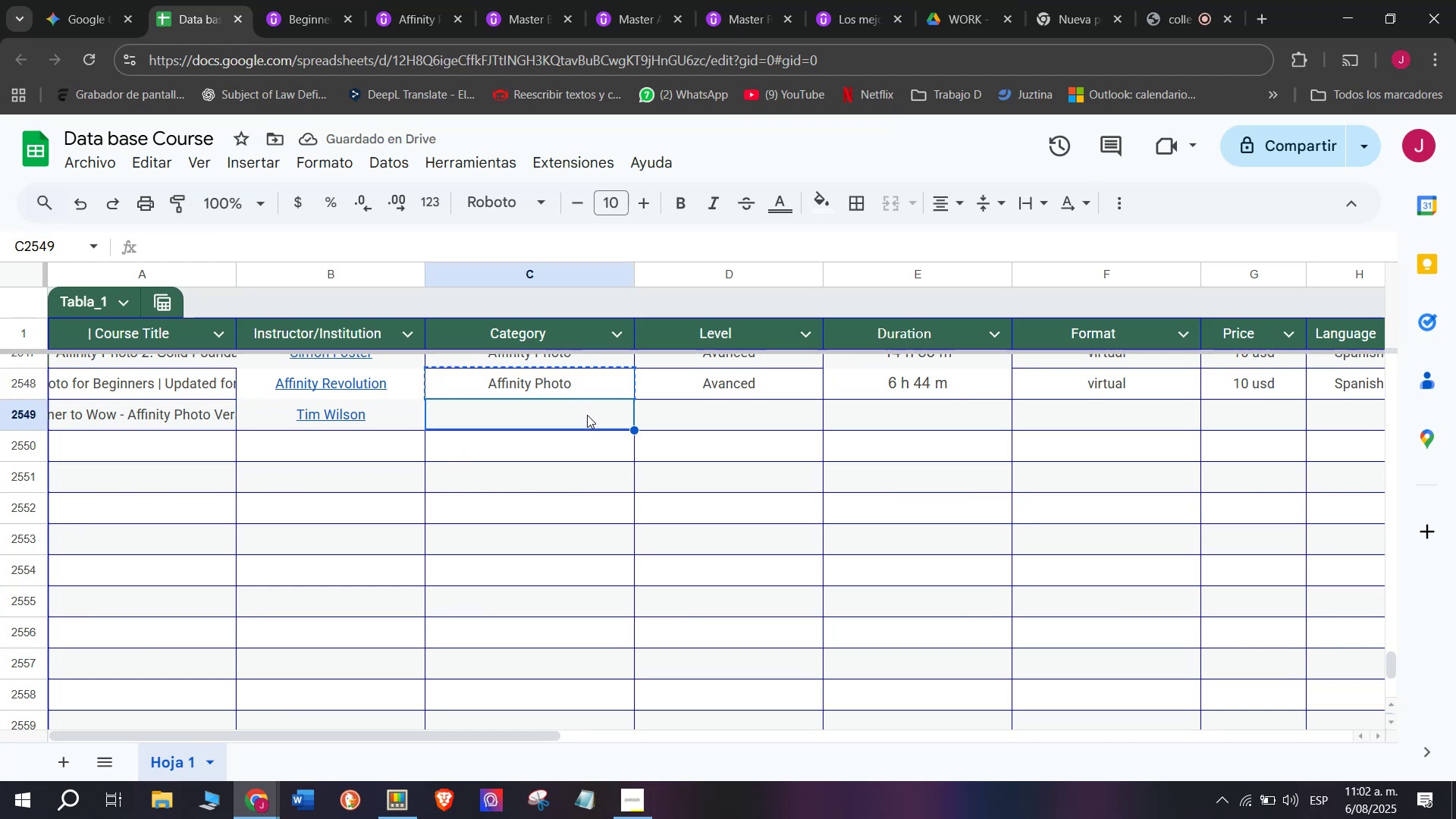 
key(Z)
 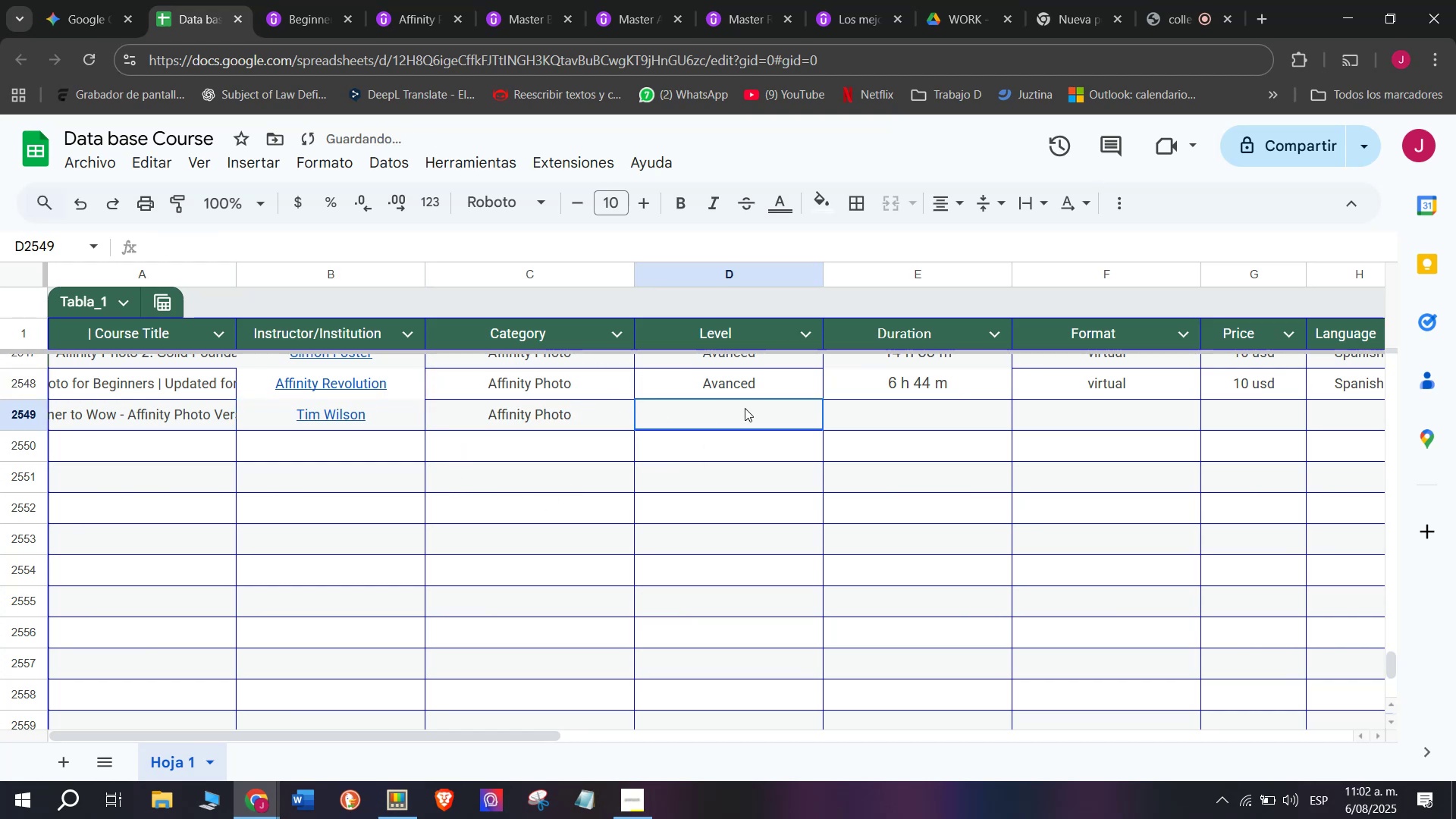 
key(Control+V)
 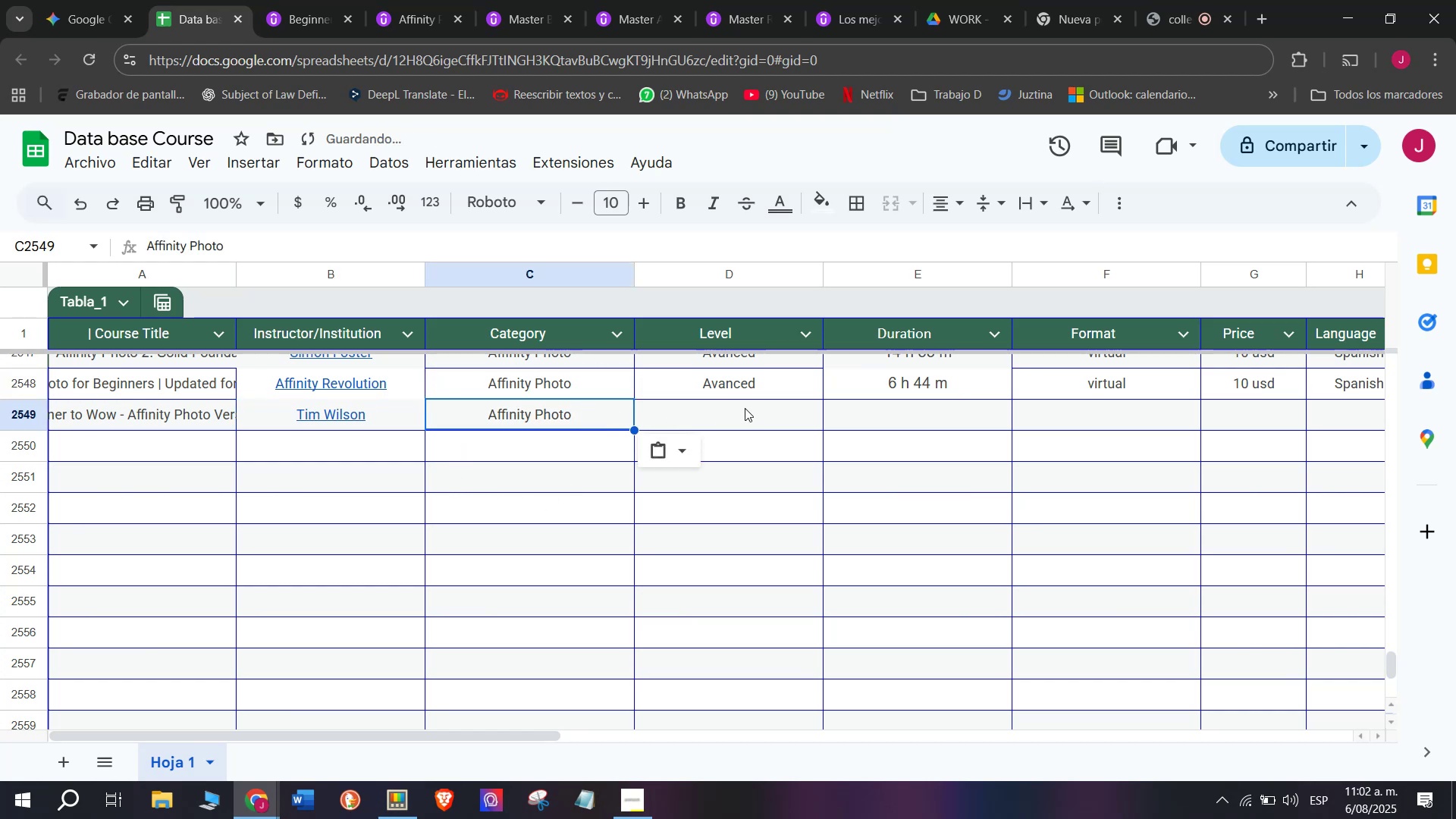 
double_click([745, 408])
 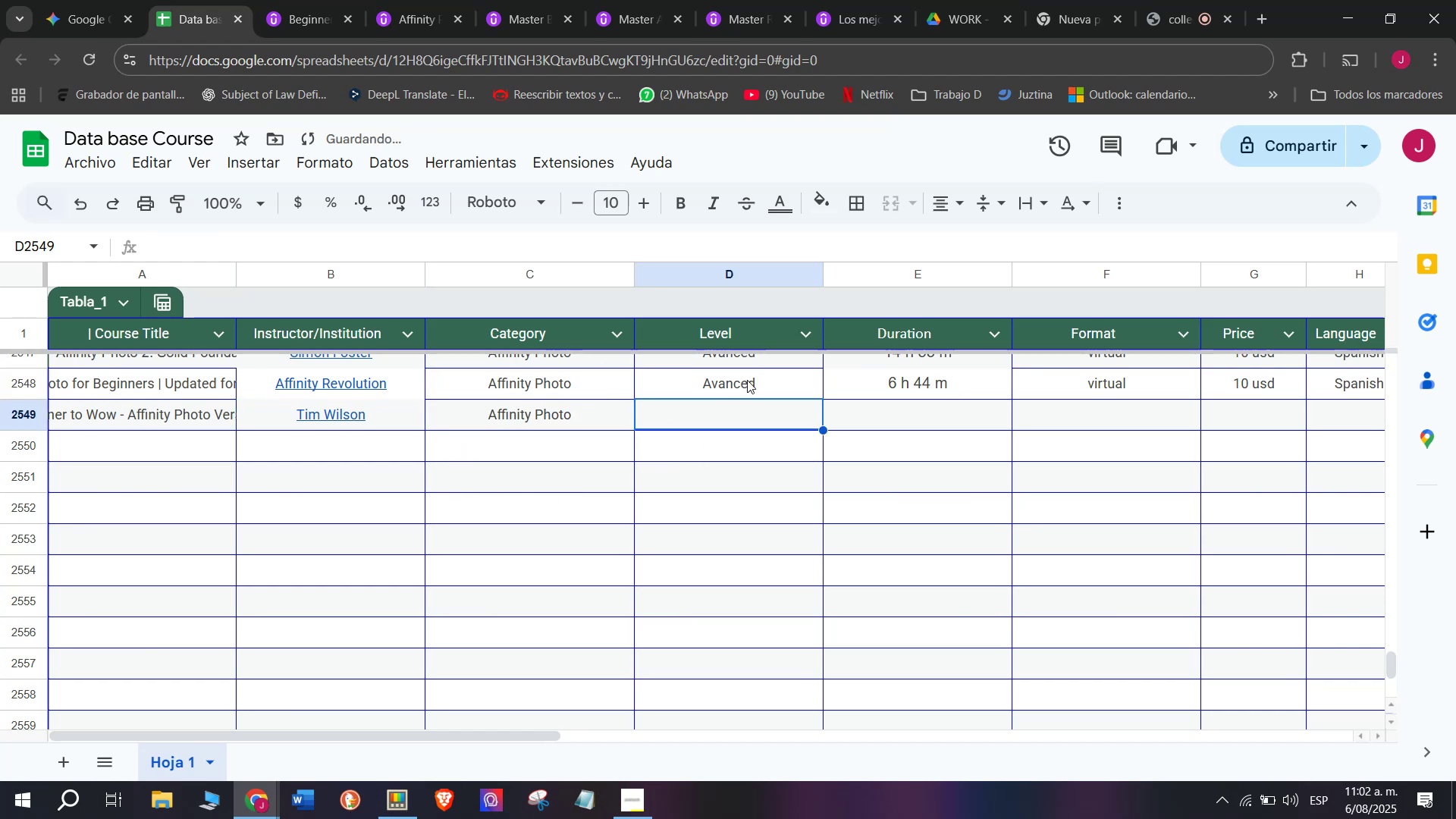 
key(Break)
 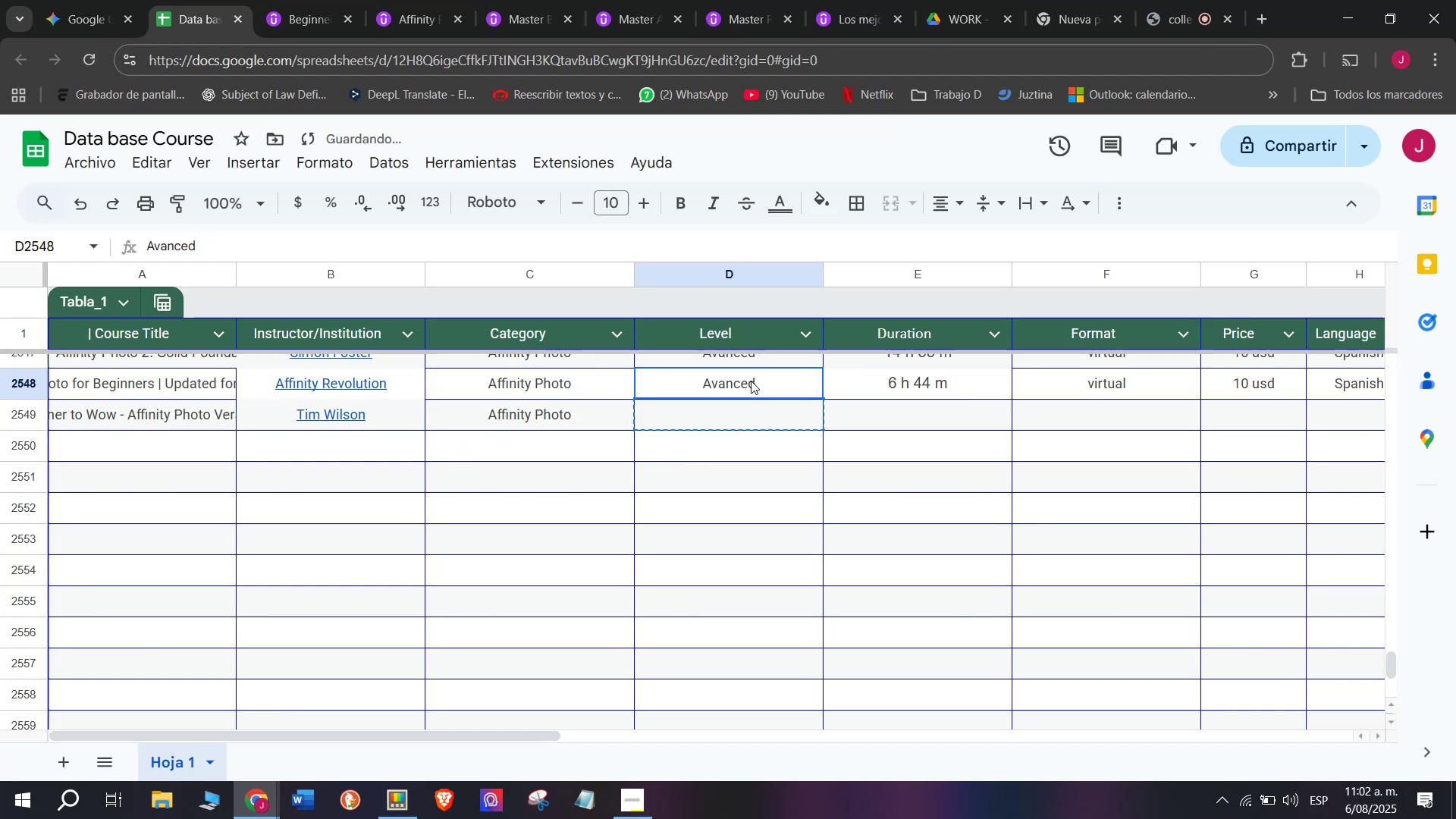 
key(Control+ControlLeft)
 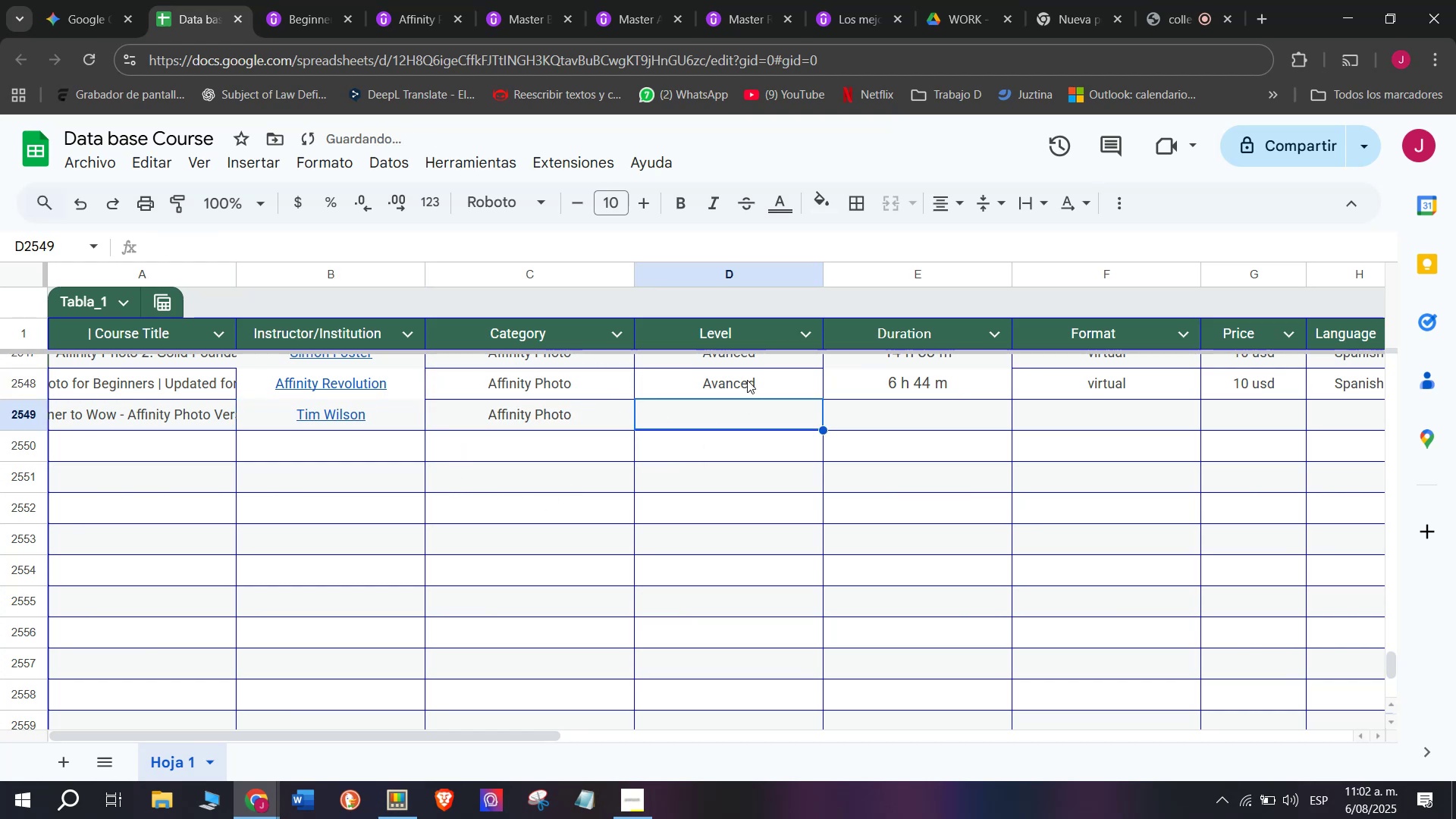 
key(Control+C)
 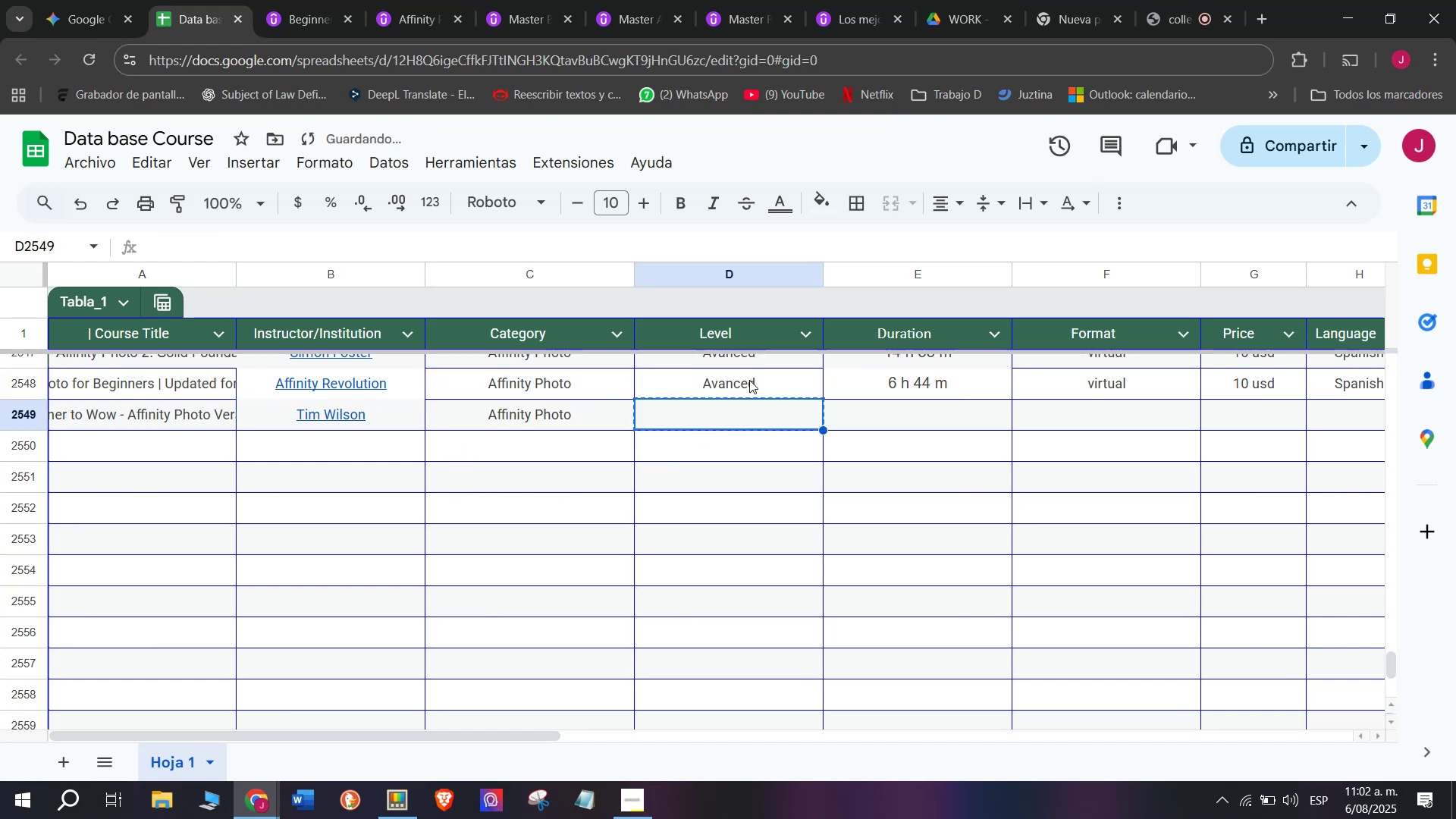 
left_click([751, 381])
 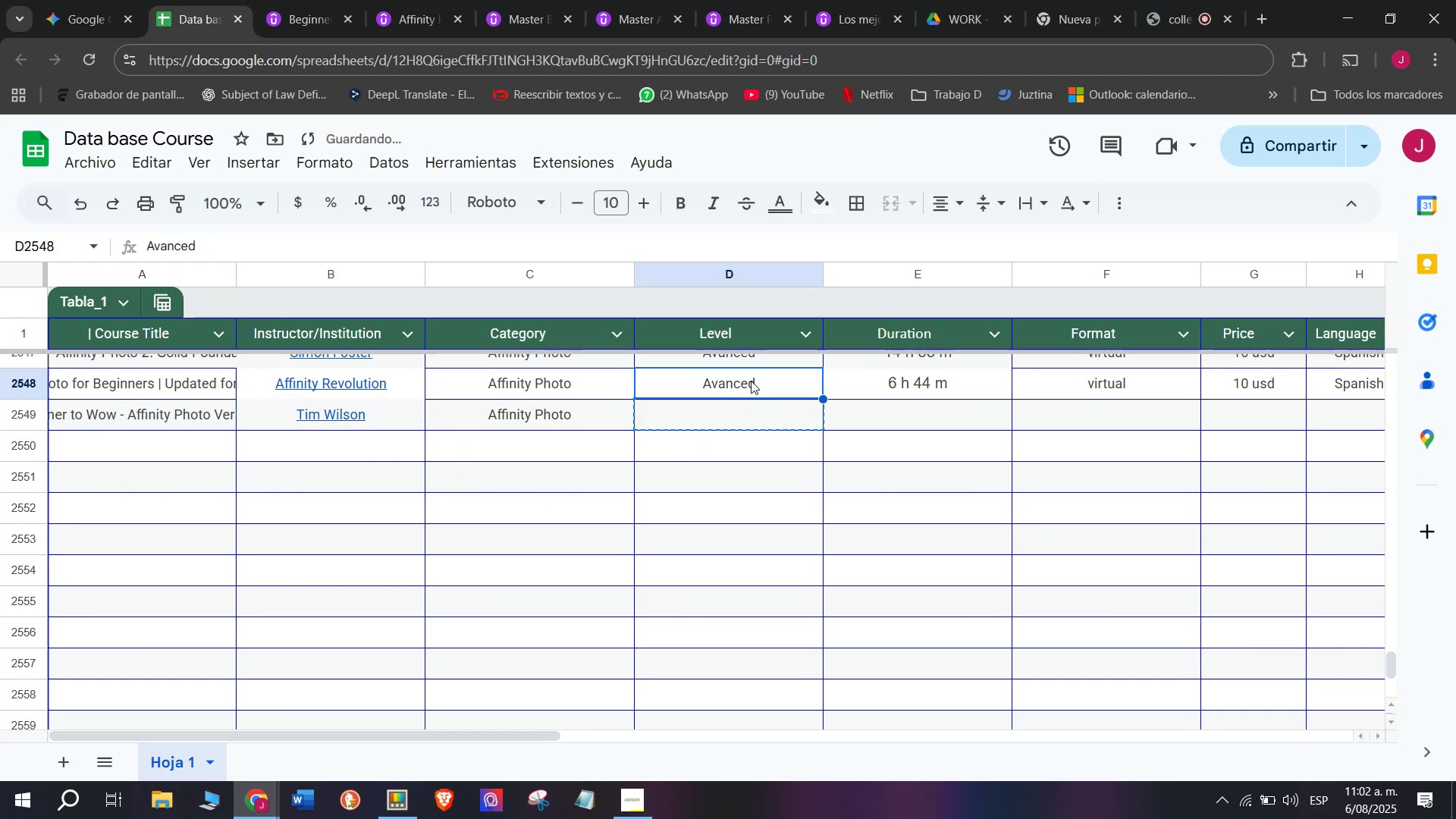 
key(Control+ControlLeft)
 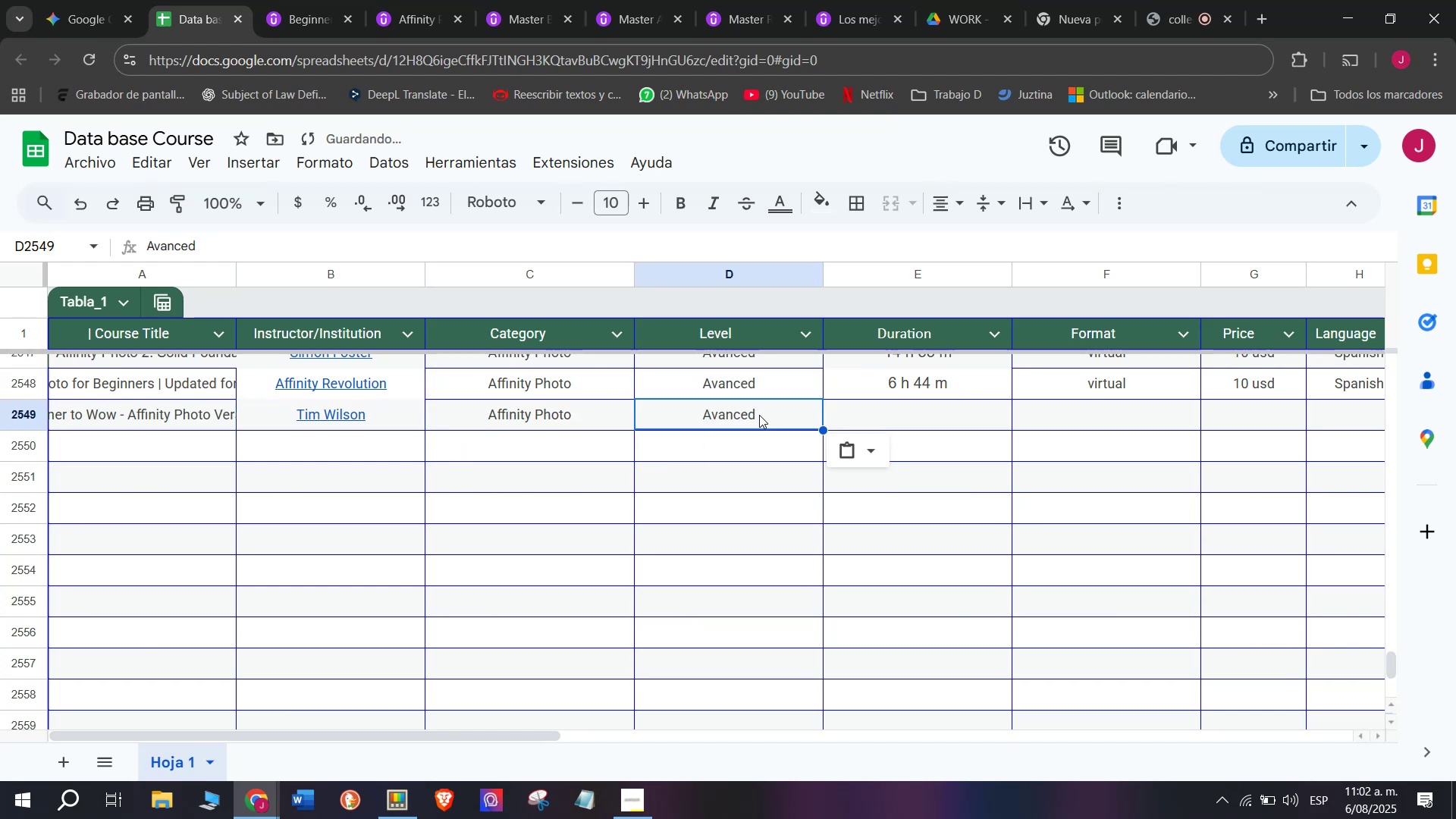 
key(Break)
 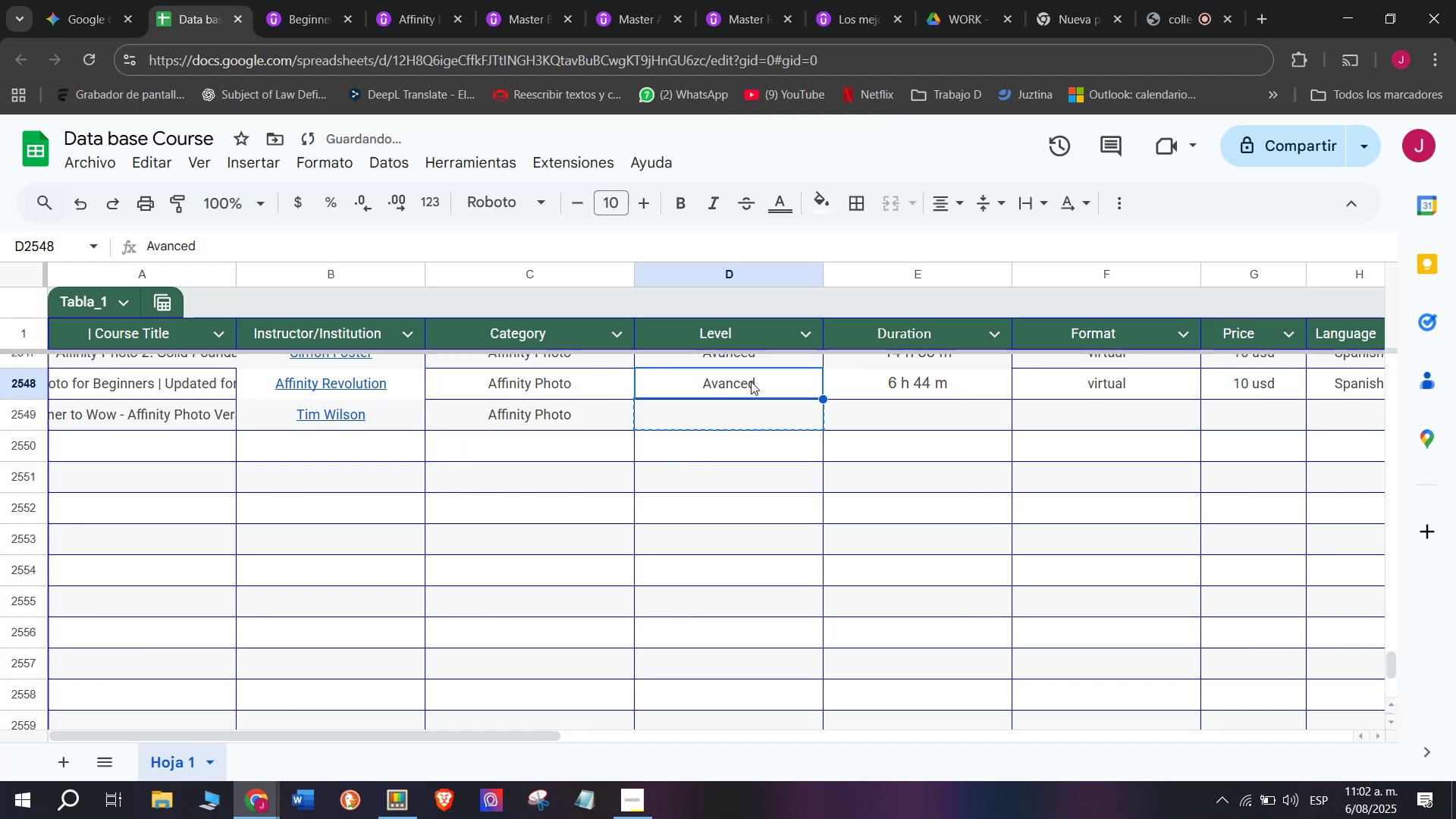 
key(Control+C)
 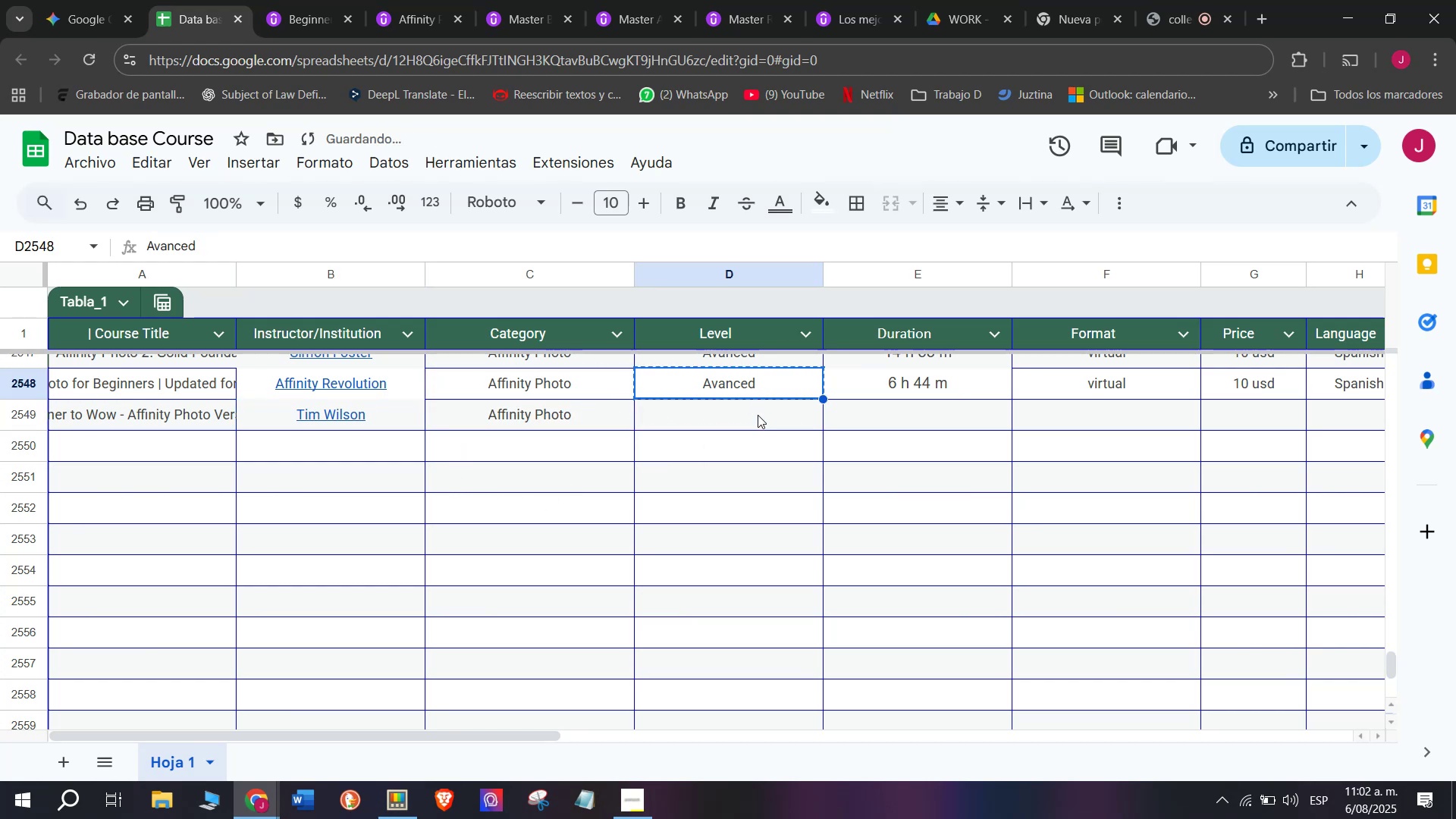 
key(Z)
 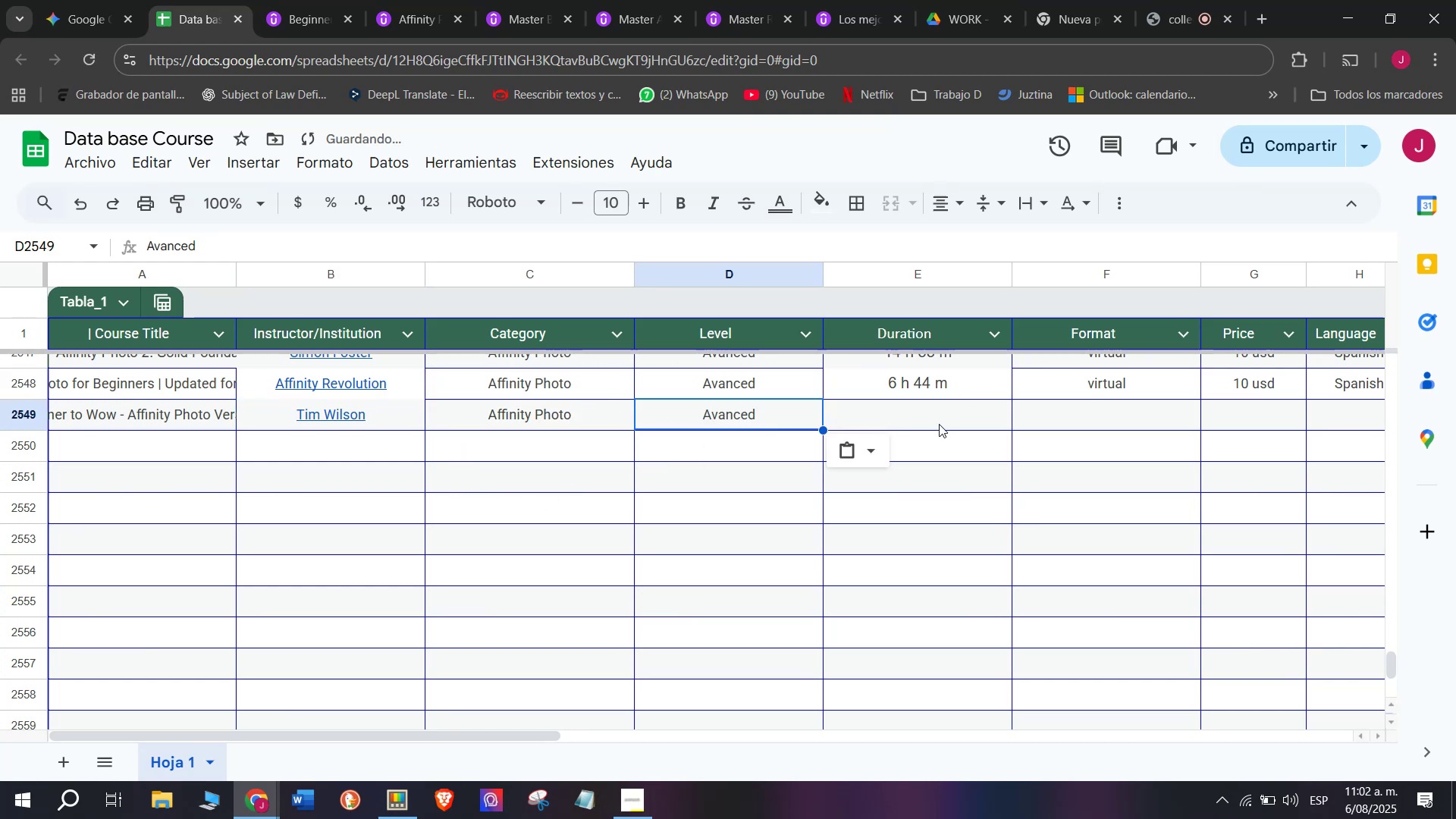 
key(Control+ControlLeft)
 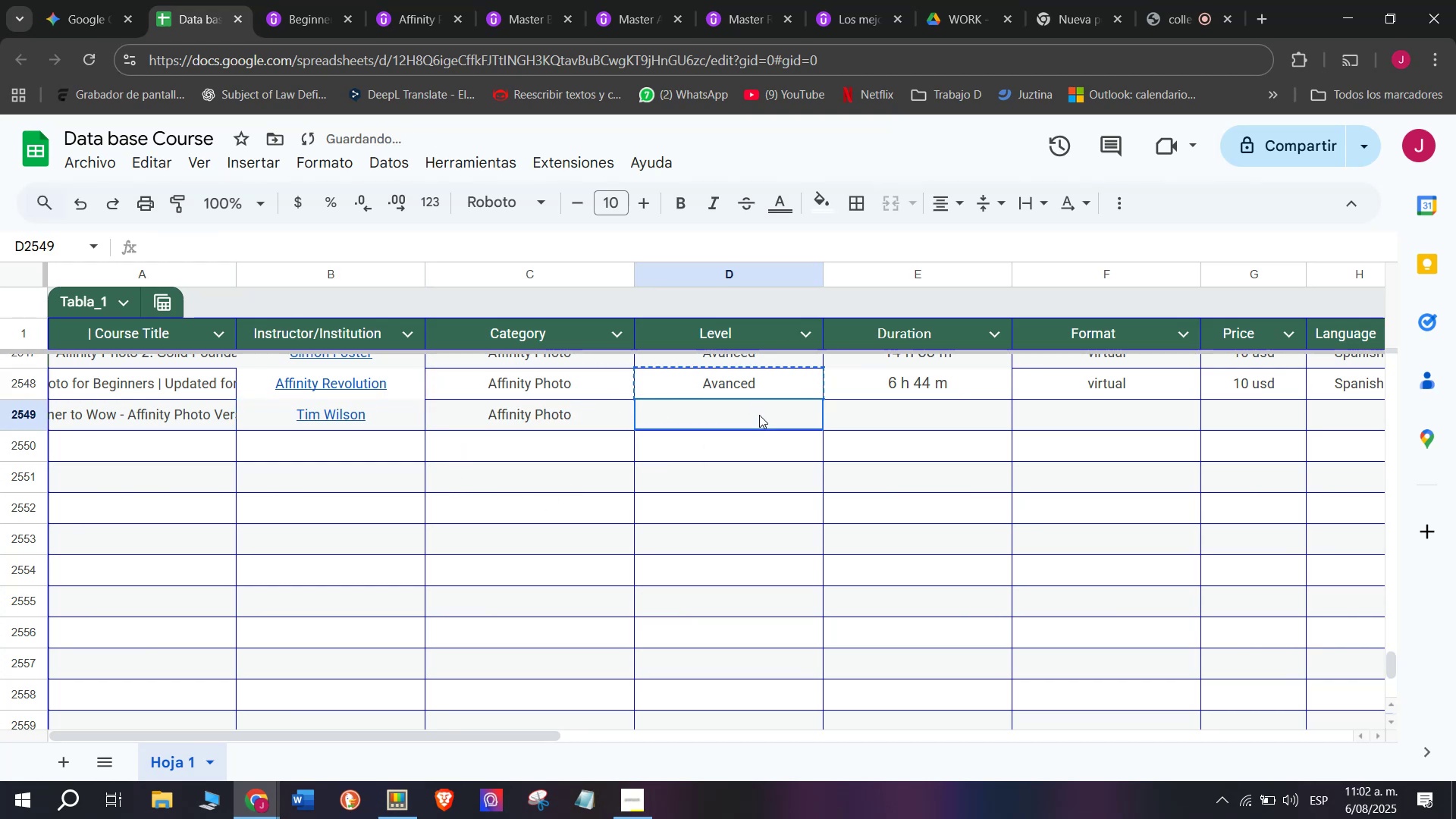 
key(Control+V)
 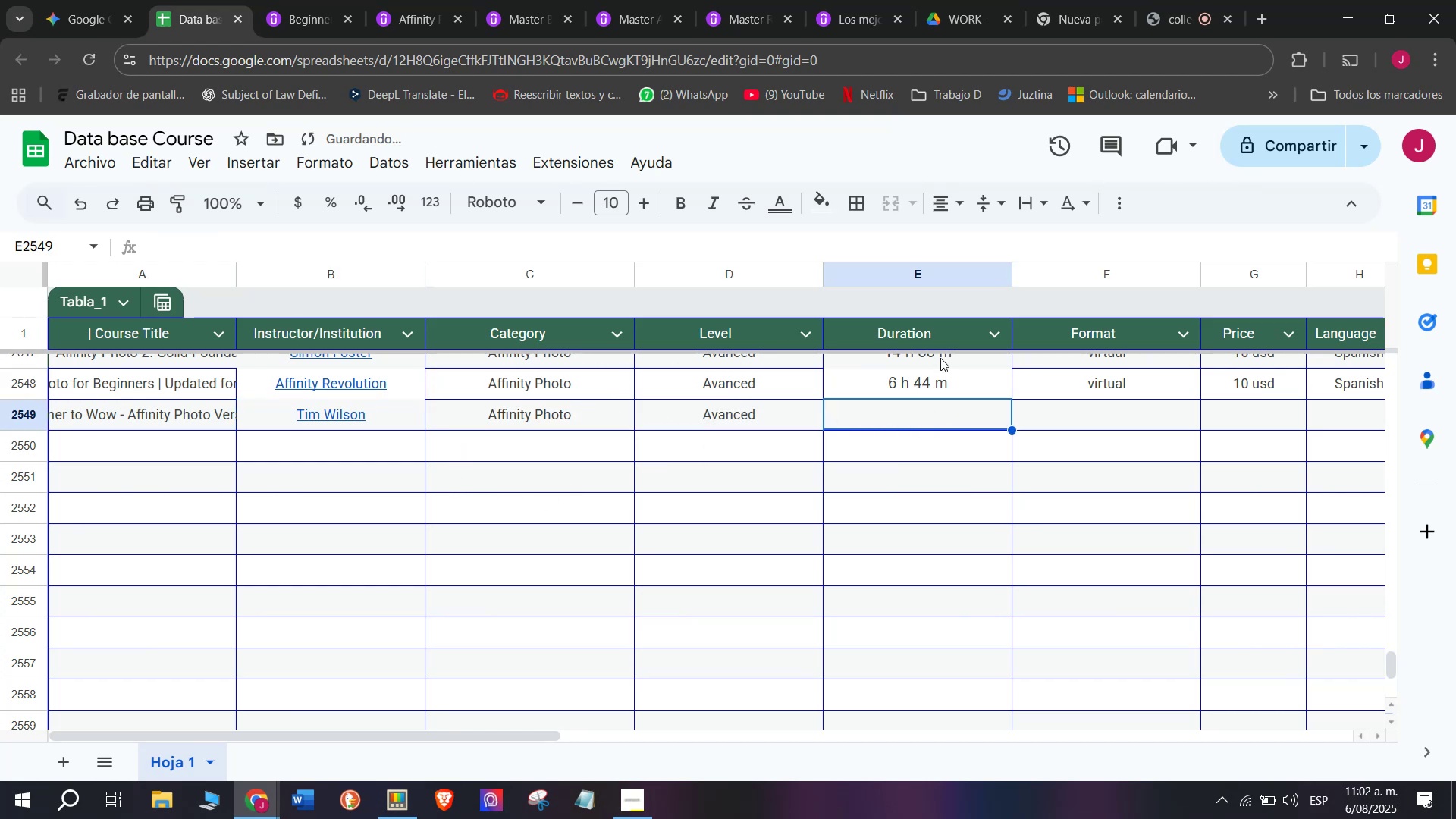 
left_click([265, 0])
 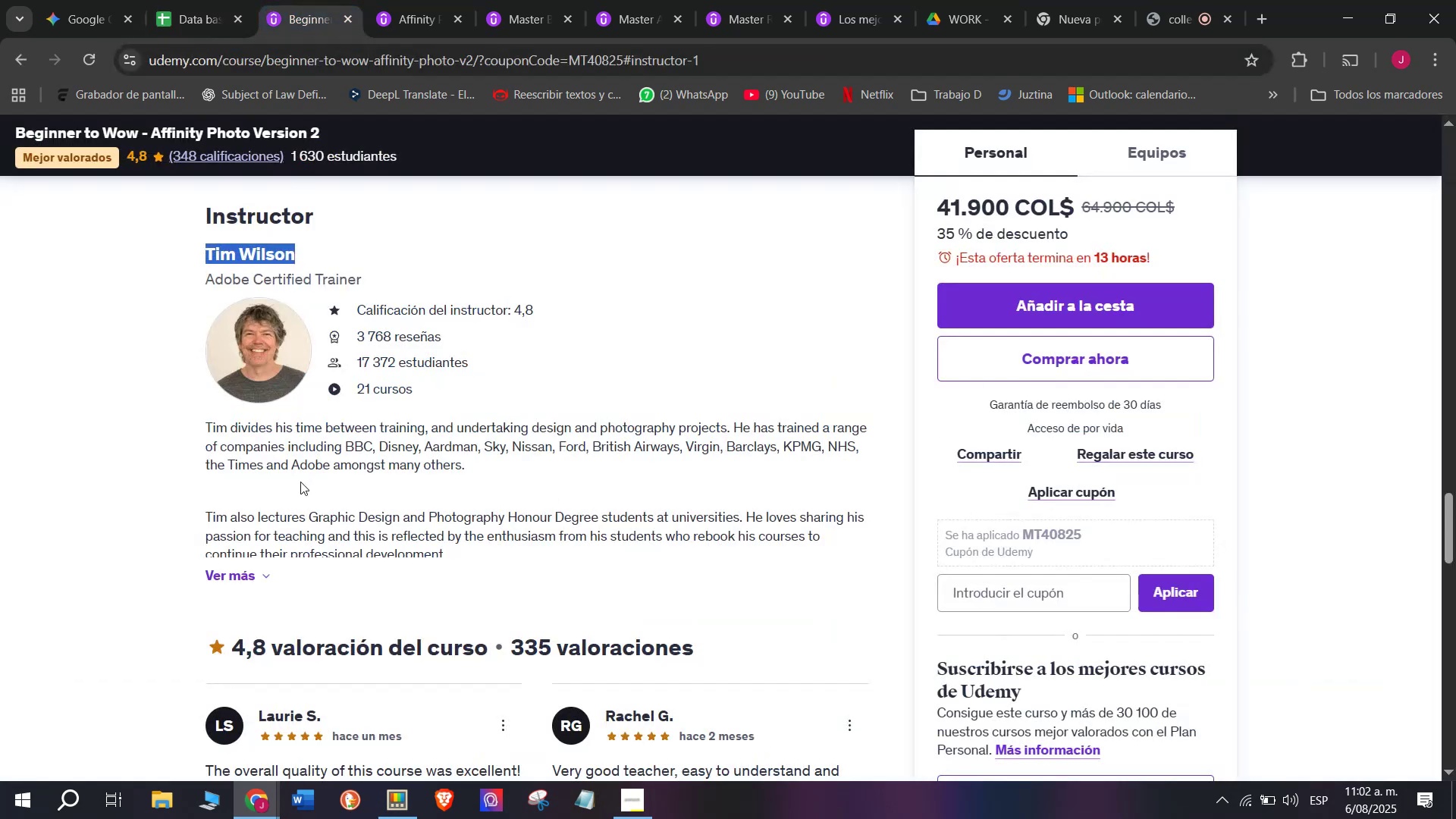 
scroll: coordinate [380, 608], scroll_direction: up, amount: 10.0
 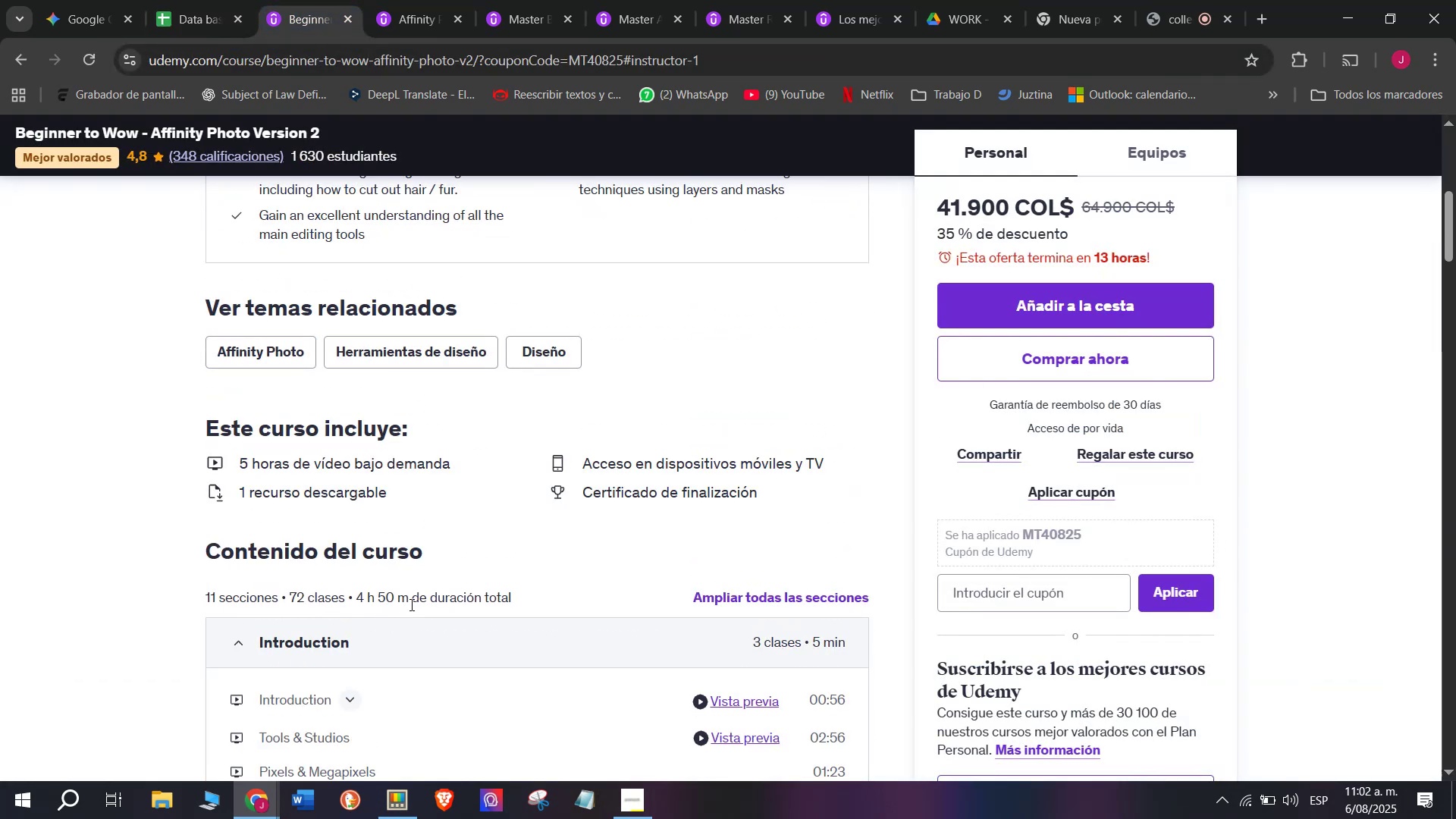 
left_click_drag(start_coordinate=[410, 603], to_coordinate=[358, 609])
 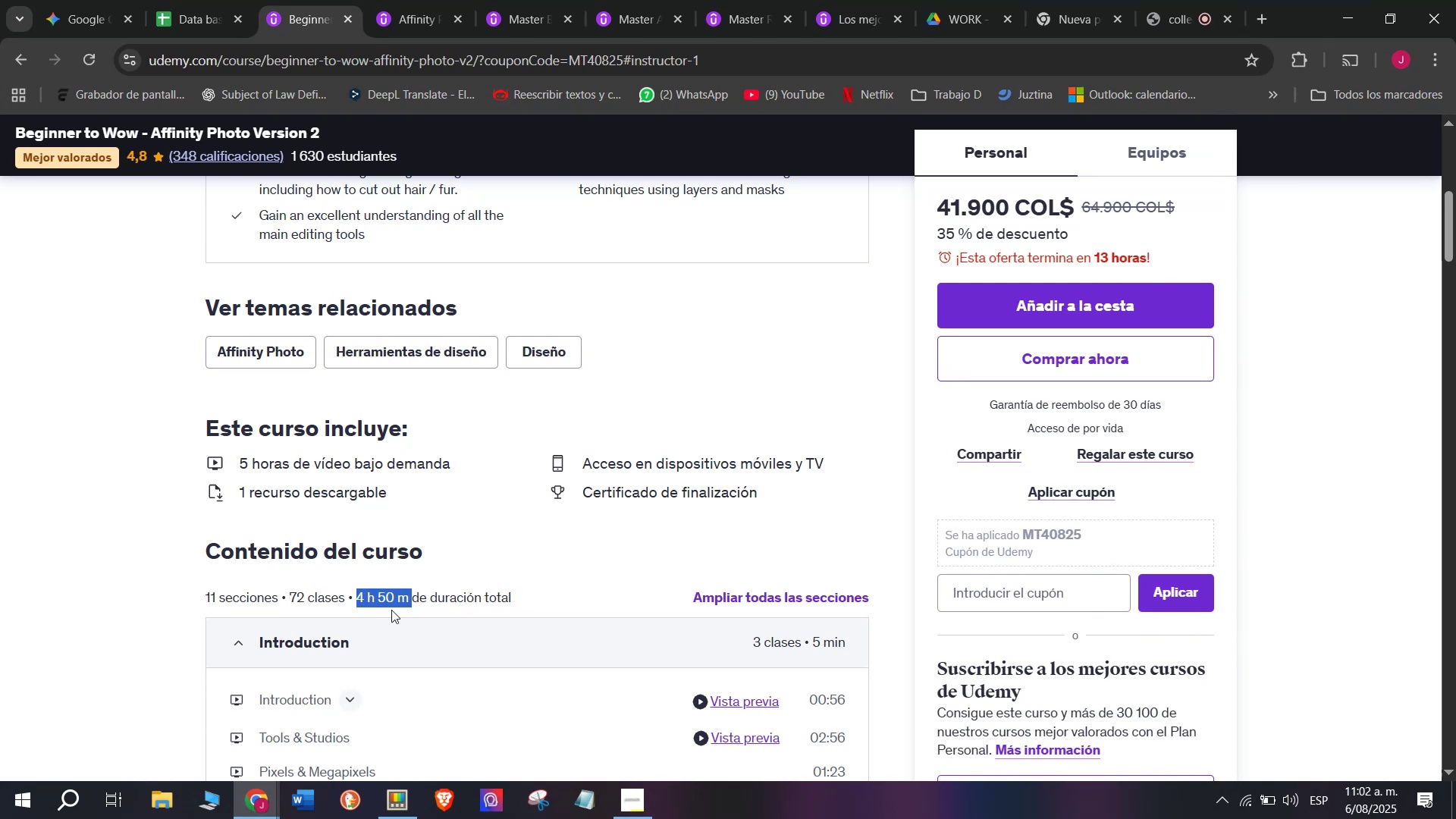 
key(Control+ControlLeft)
 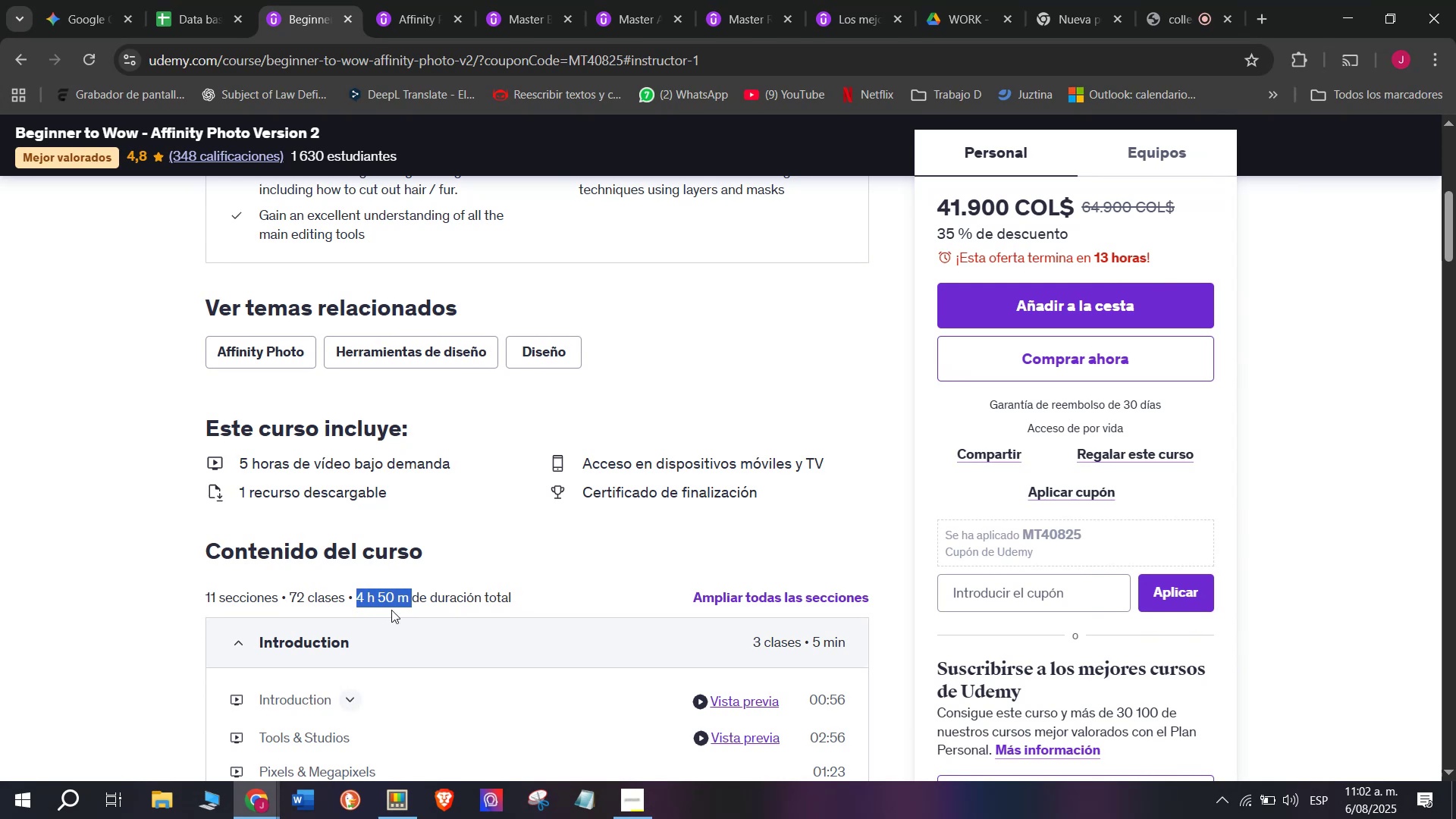 
key(Break)
 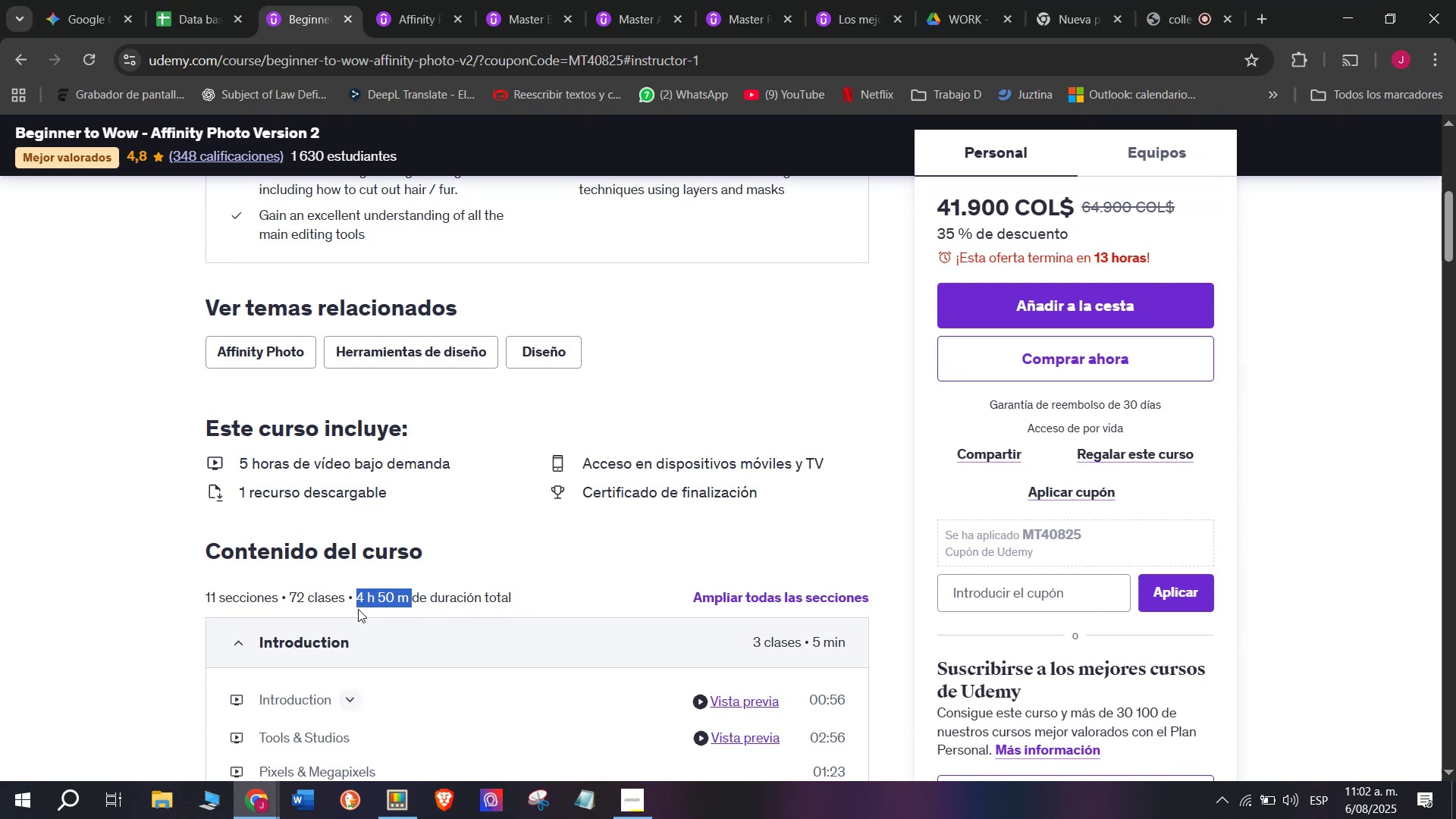 
key(Control+C)
 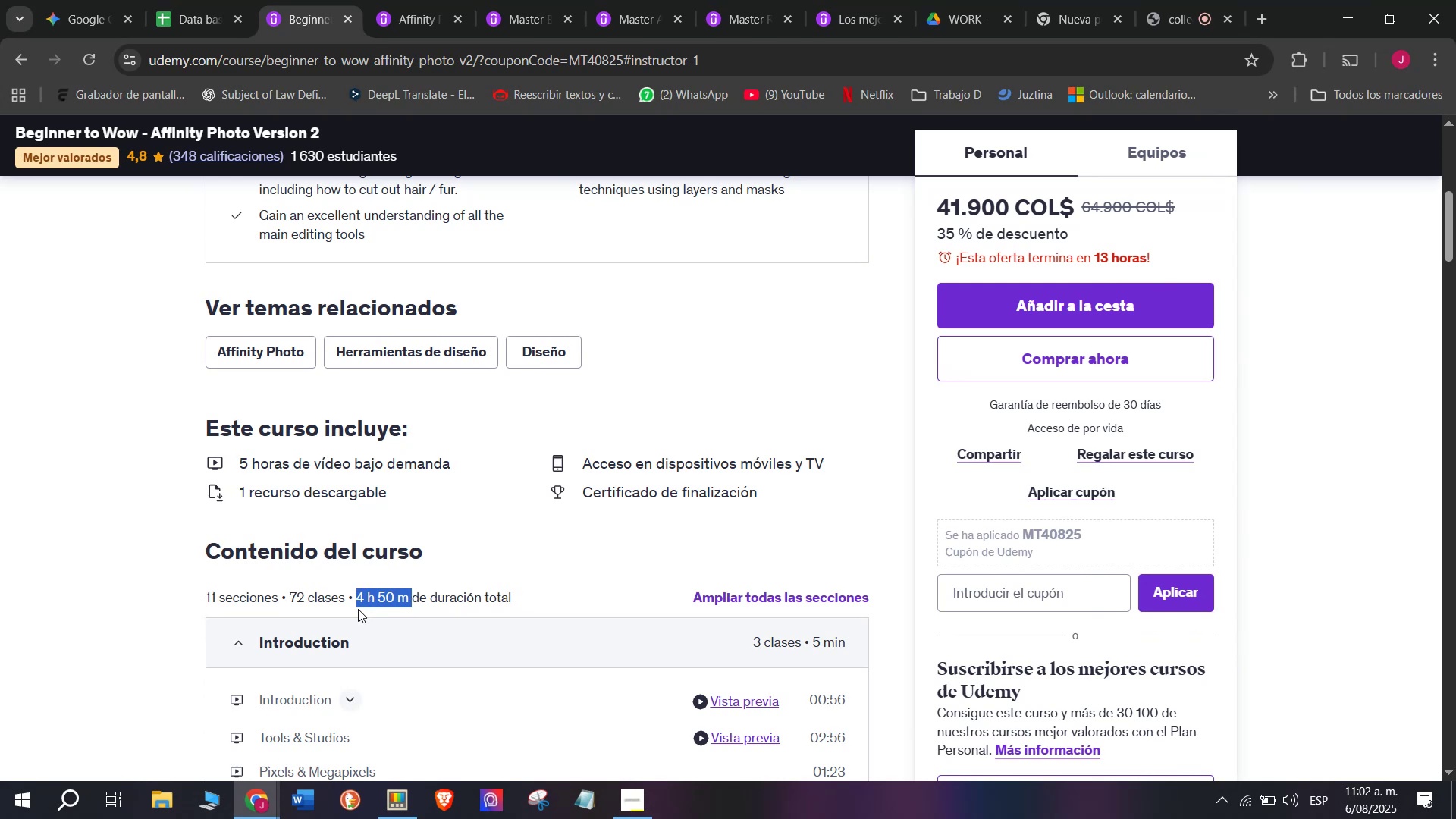 
key(Break)
 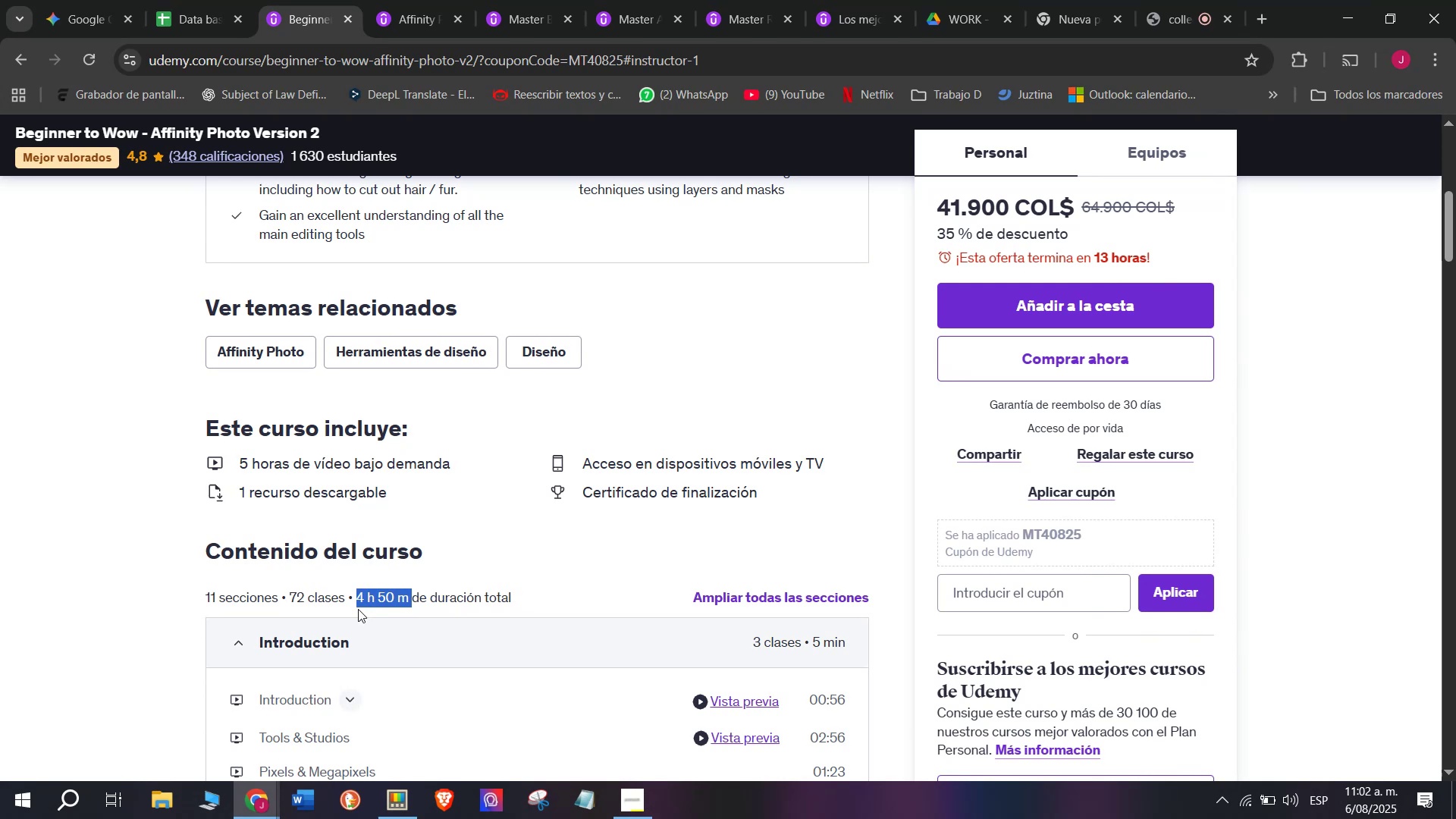 
key(Control+ControlLeft)
 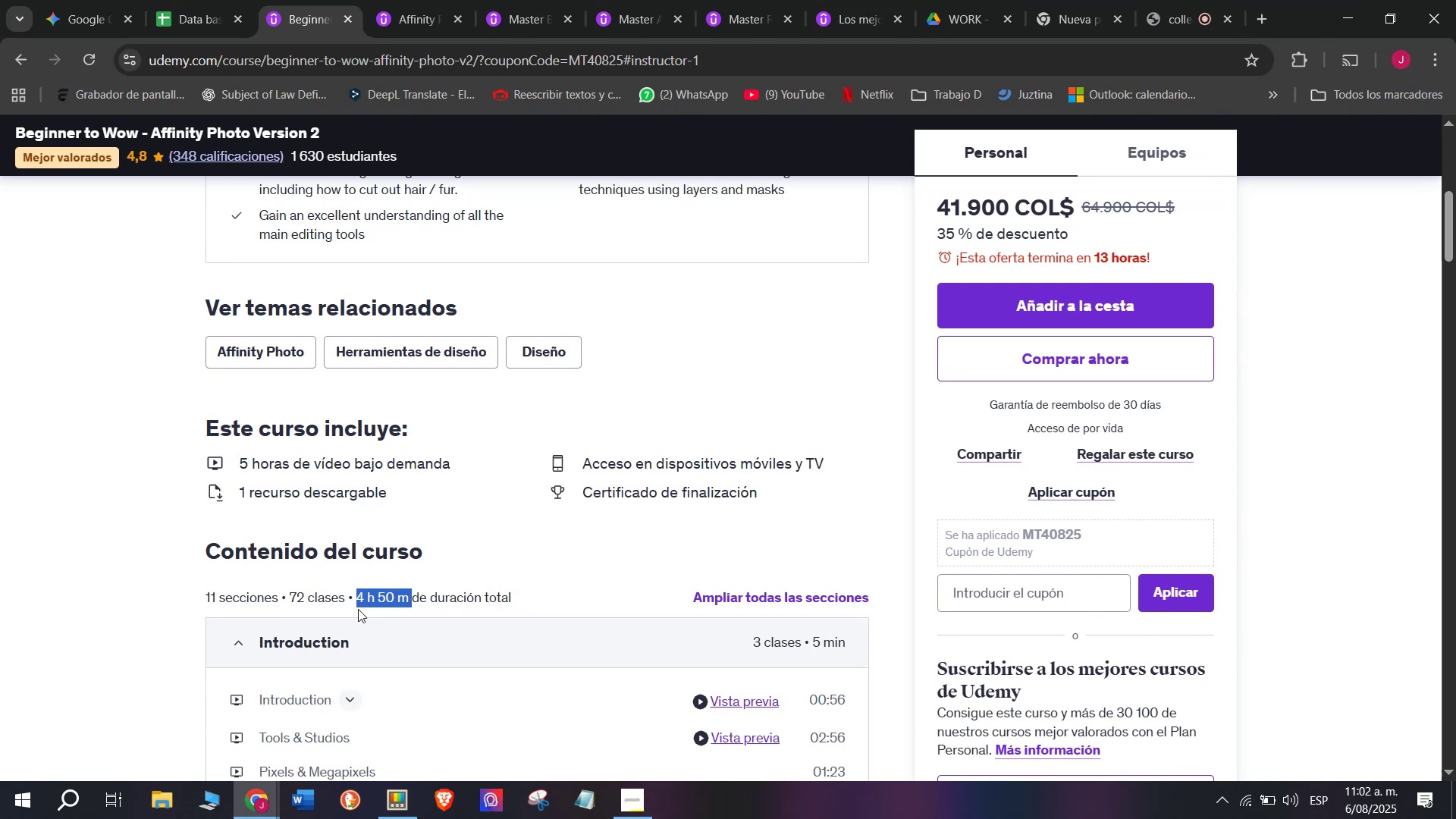 
key(Control+C)
 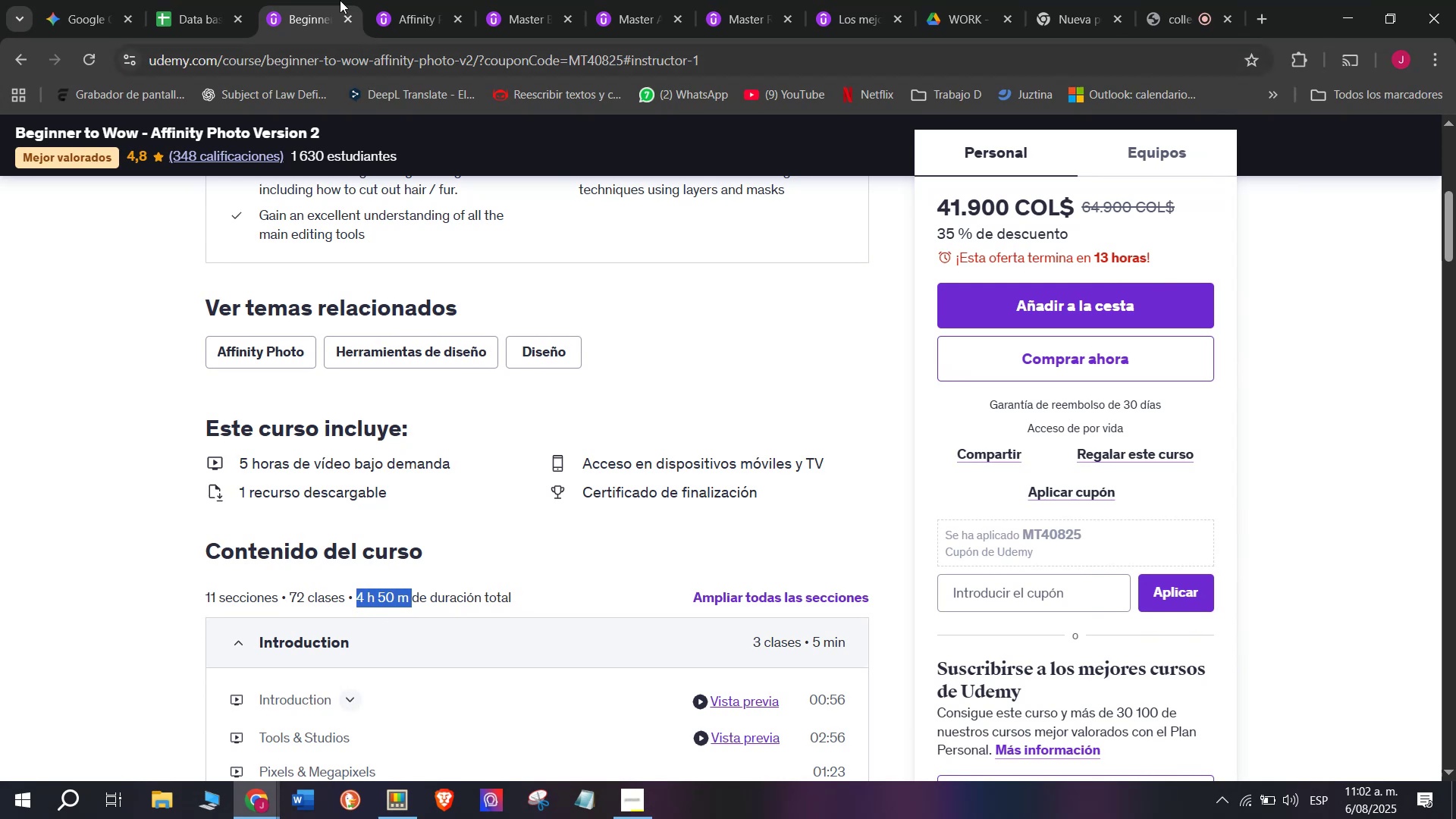 
left_click([202, 0])
 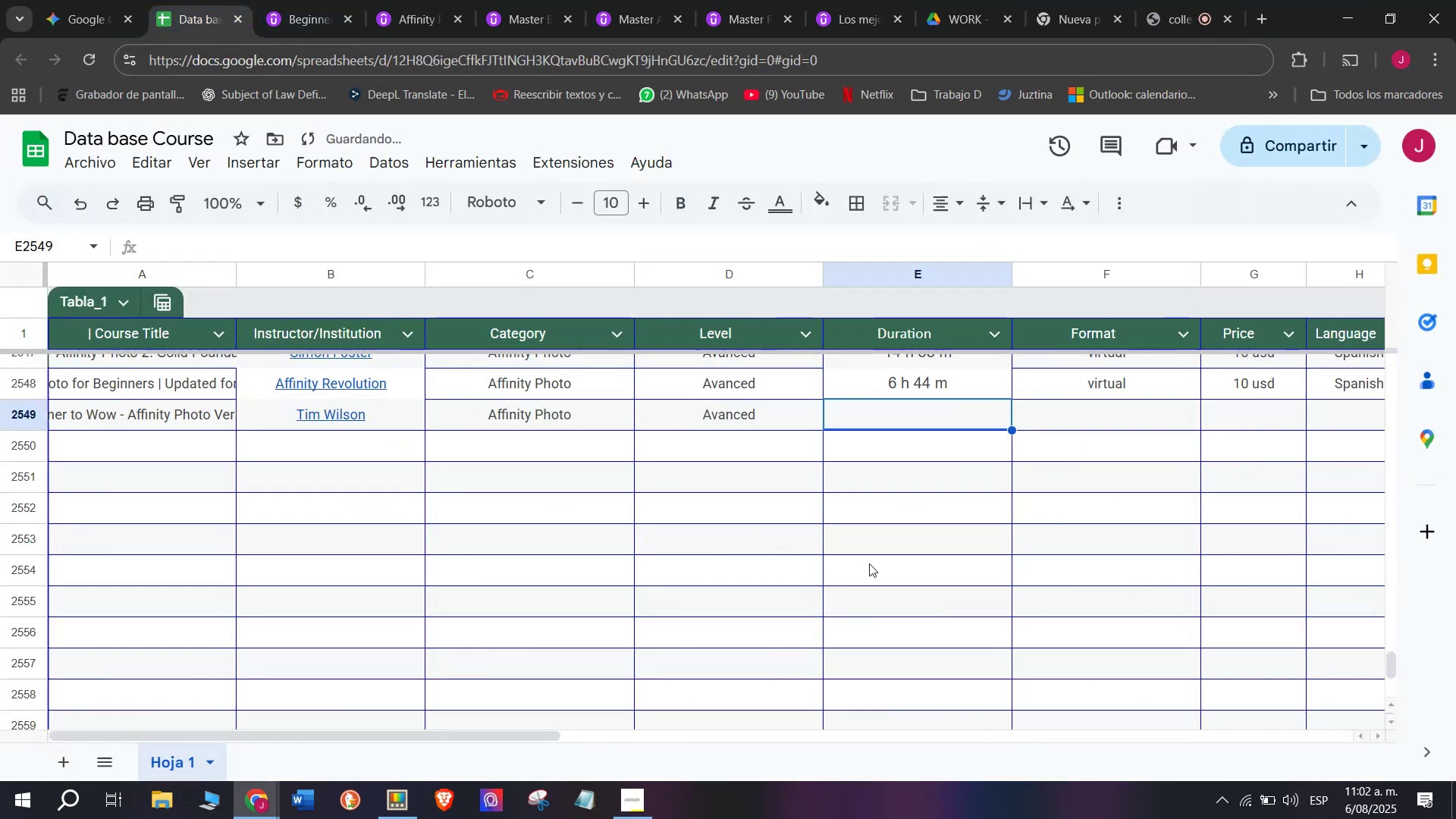 
key(Z)
 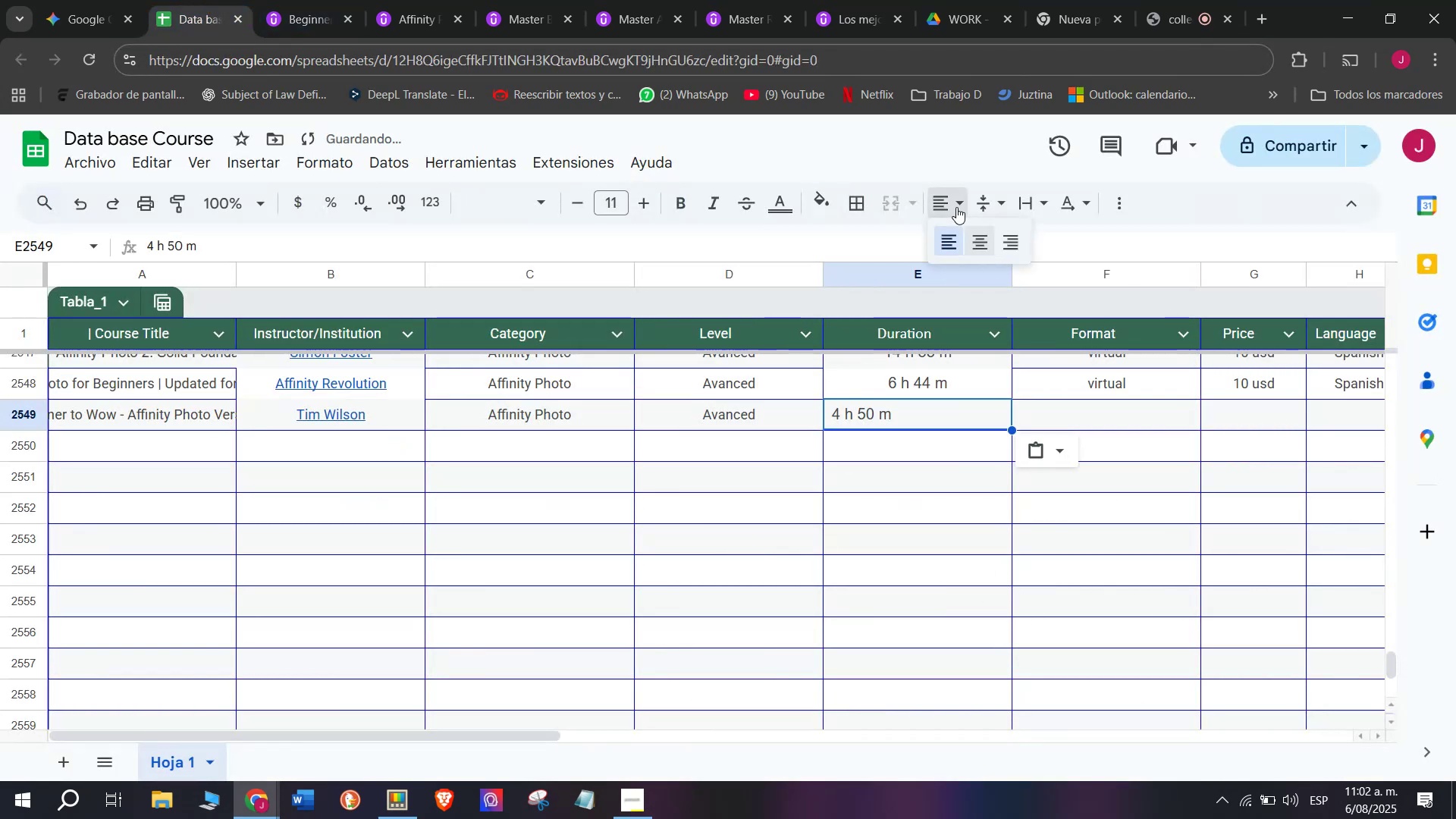 
key(Control+ControlLeft)
 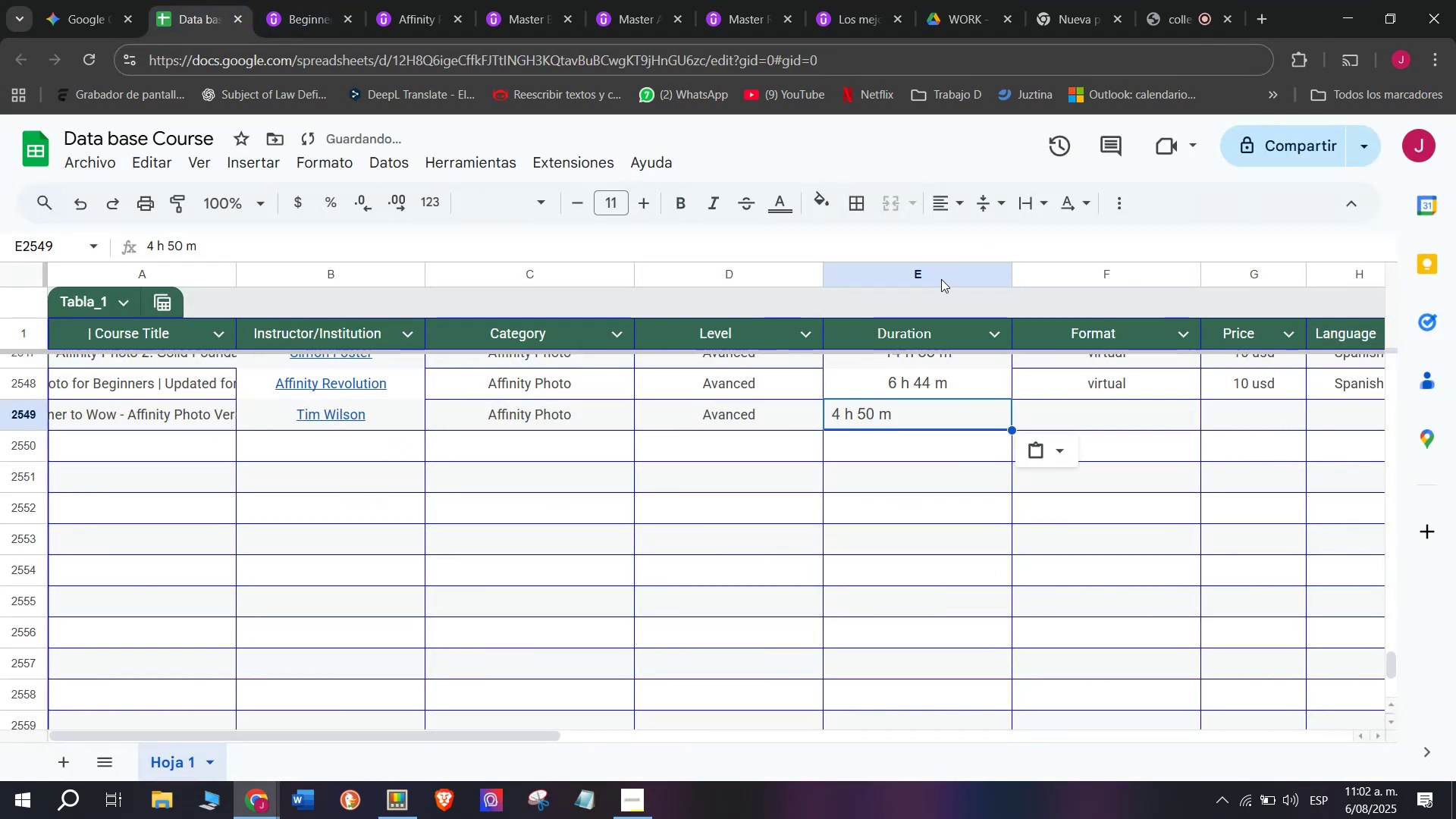 
key(Control+V)
 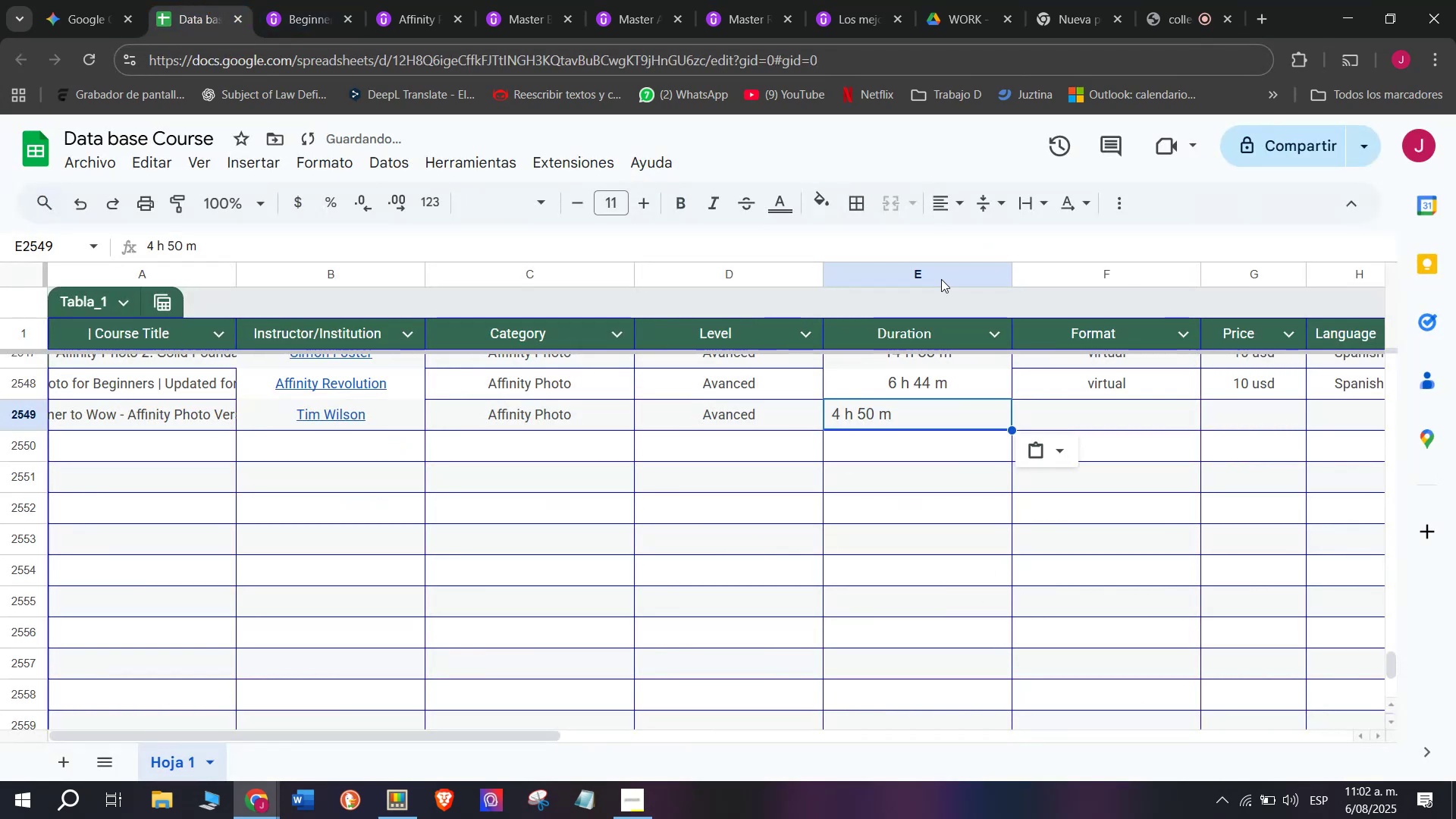 
double_click([985, 234])
 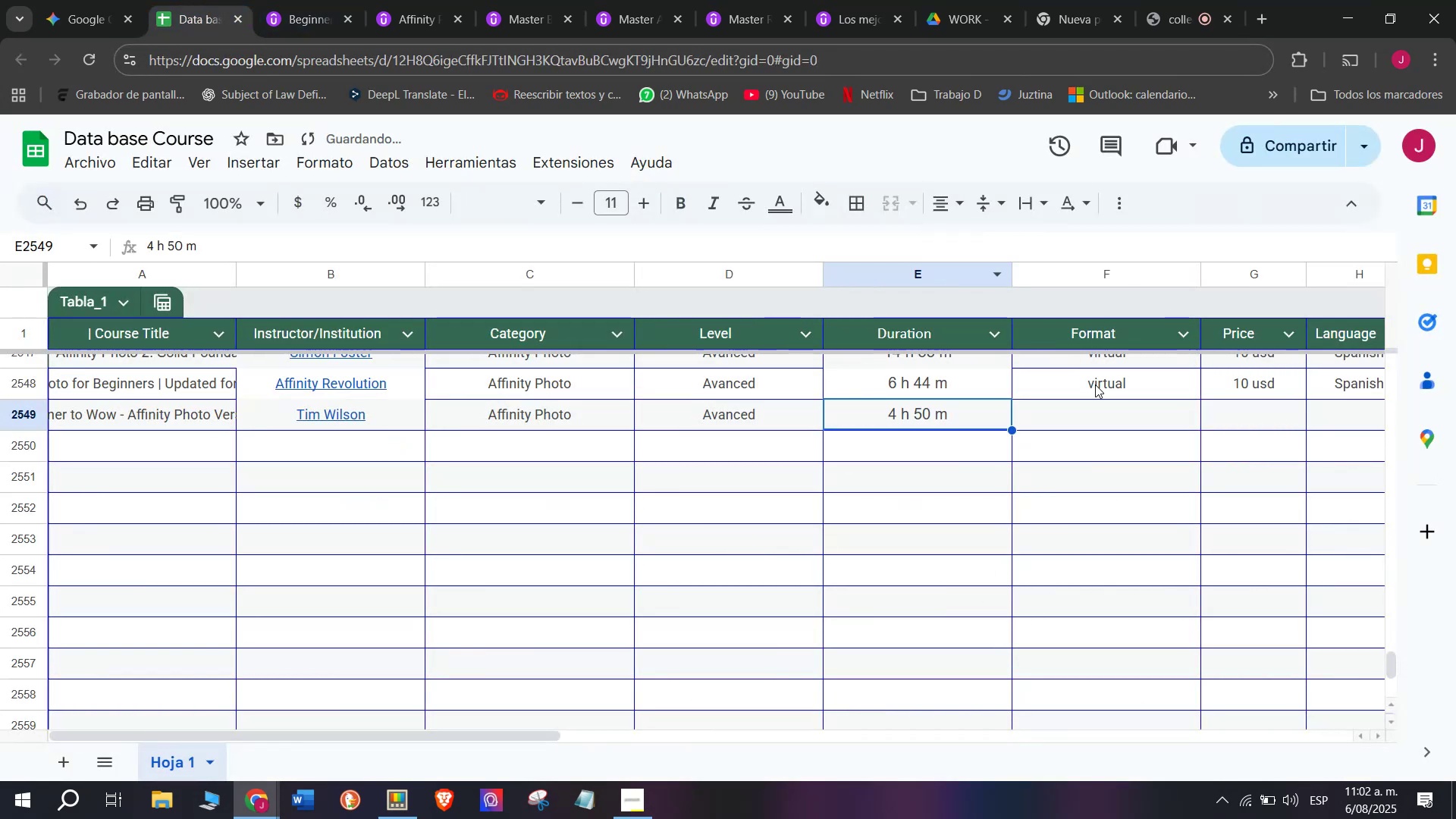 
key(Control+ControlLeft)
 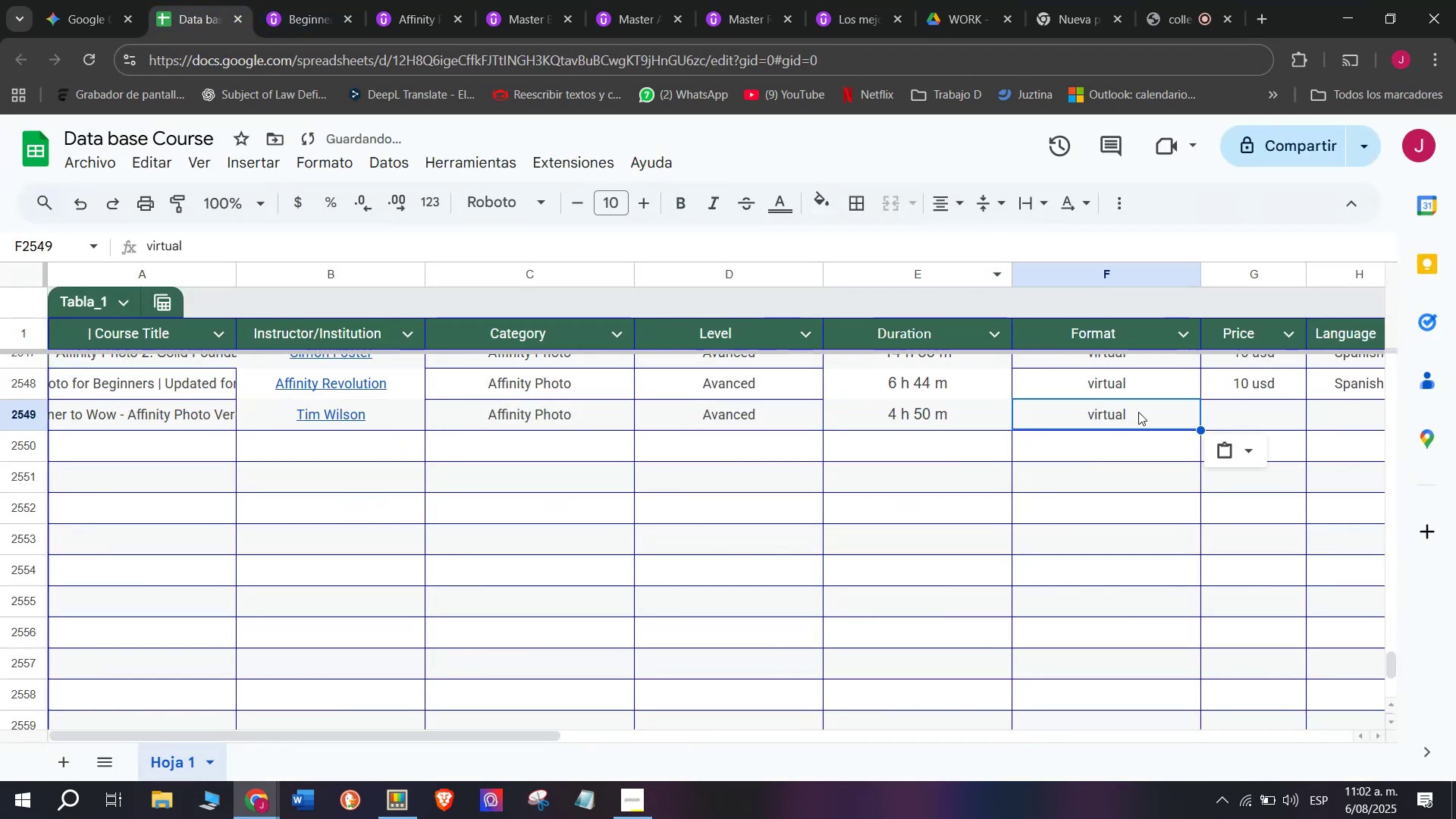 
key(Break)
 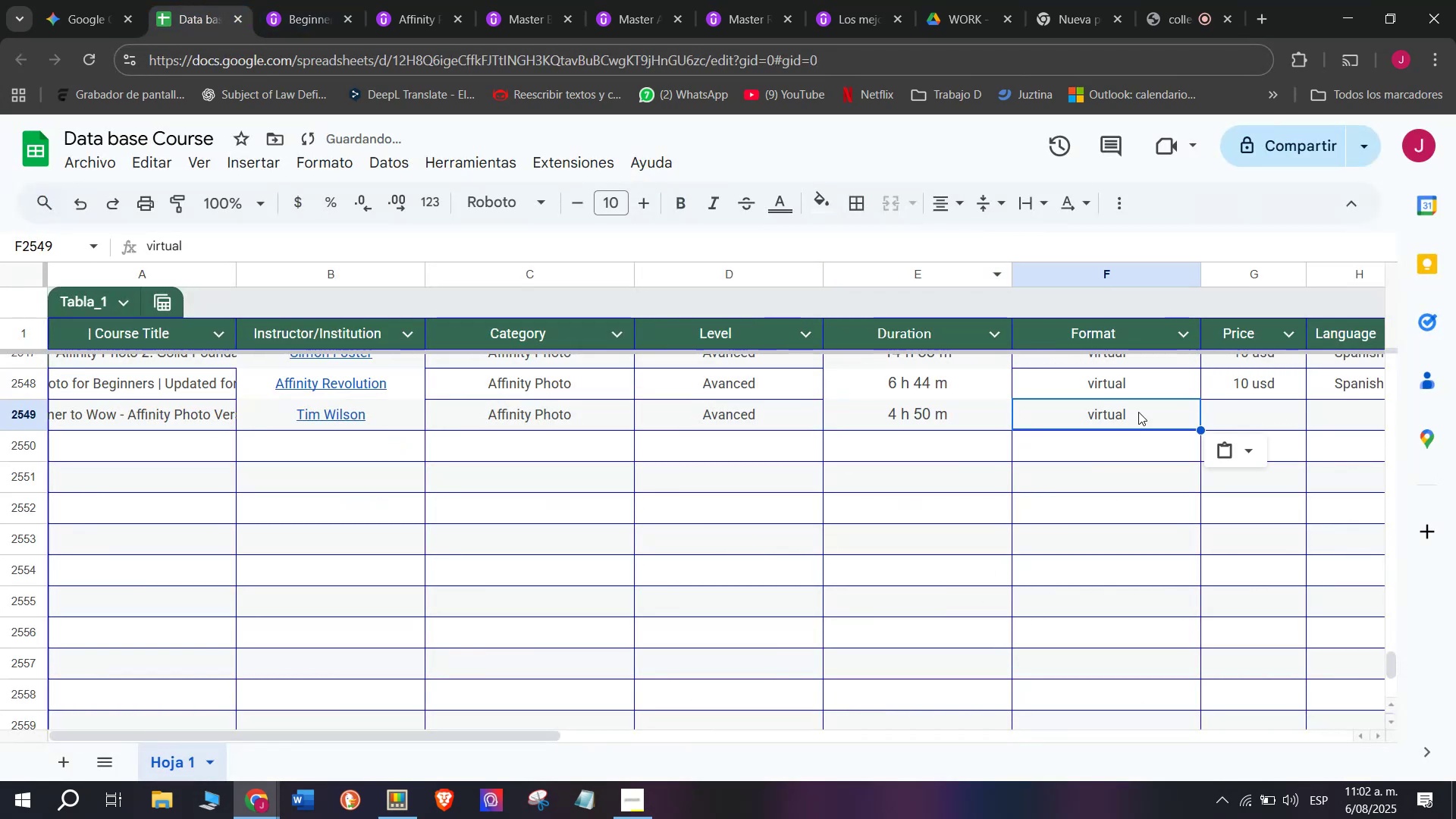 
left_click([1098, 388])
 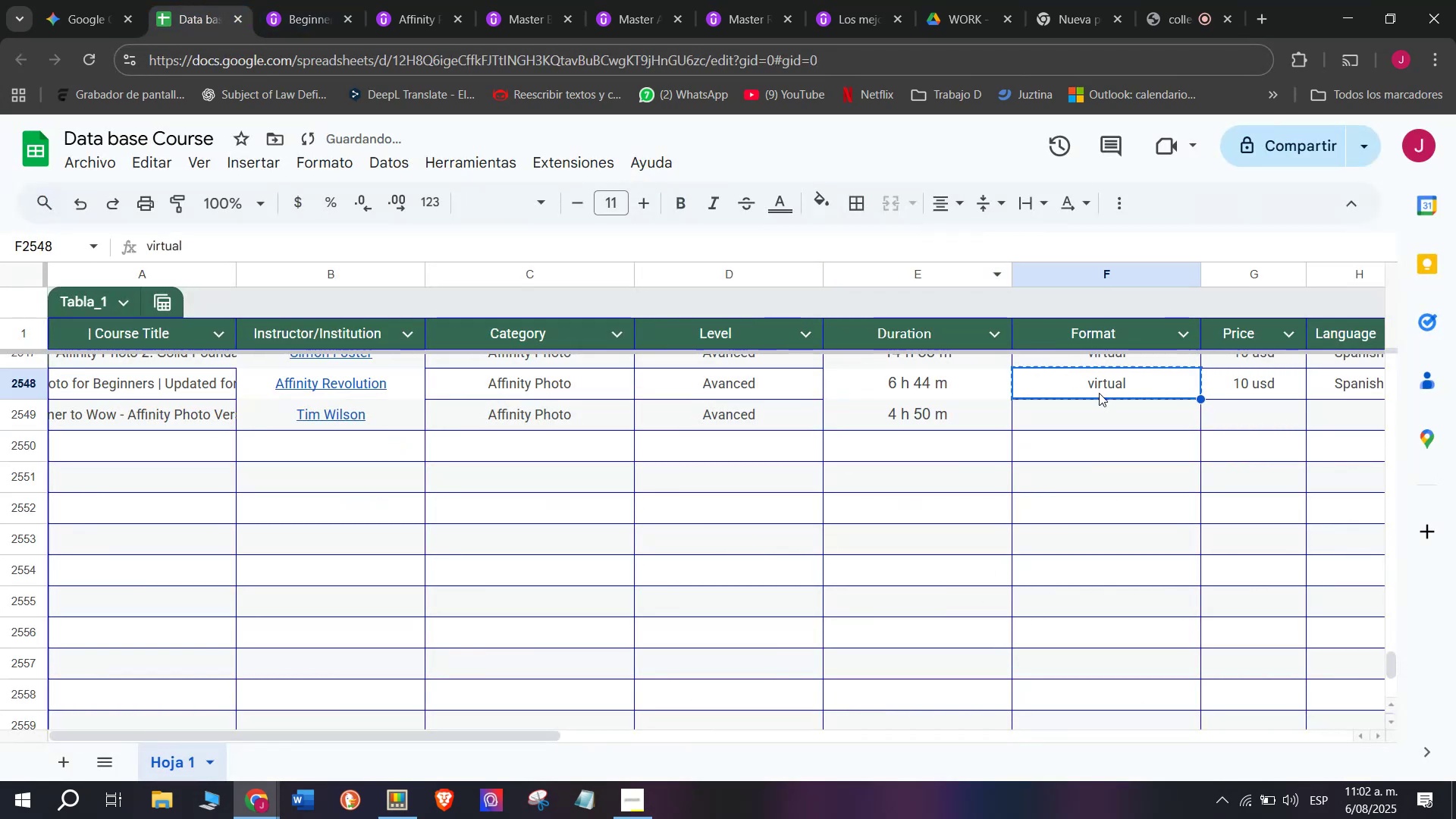 
key(Control+C)
 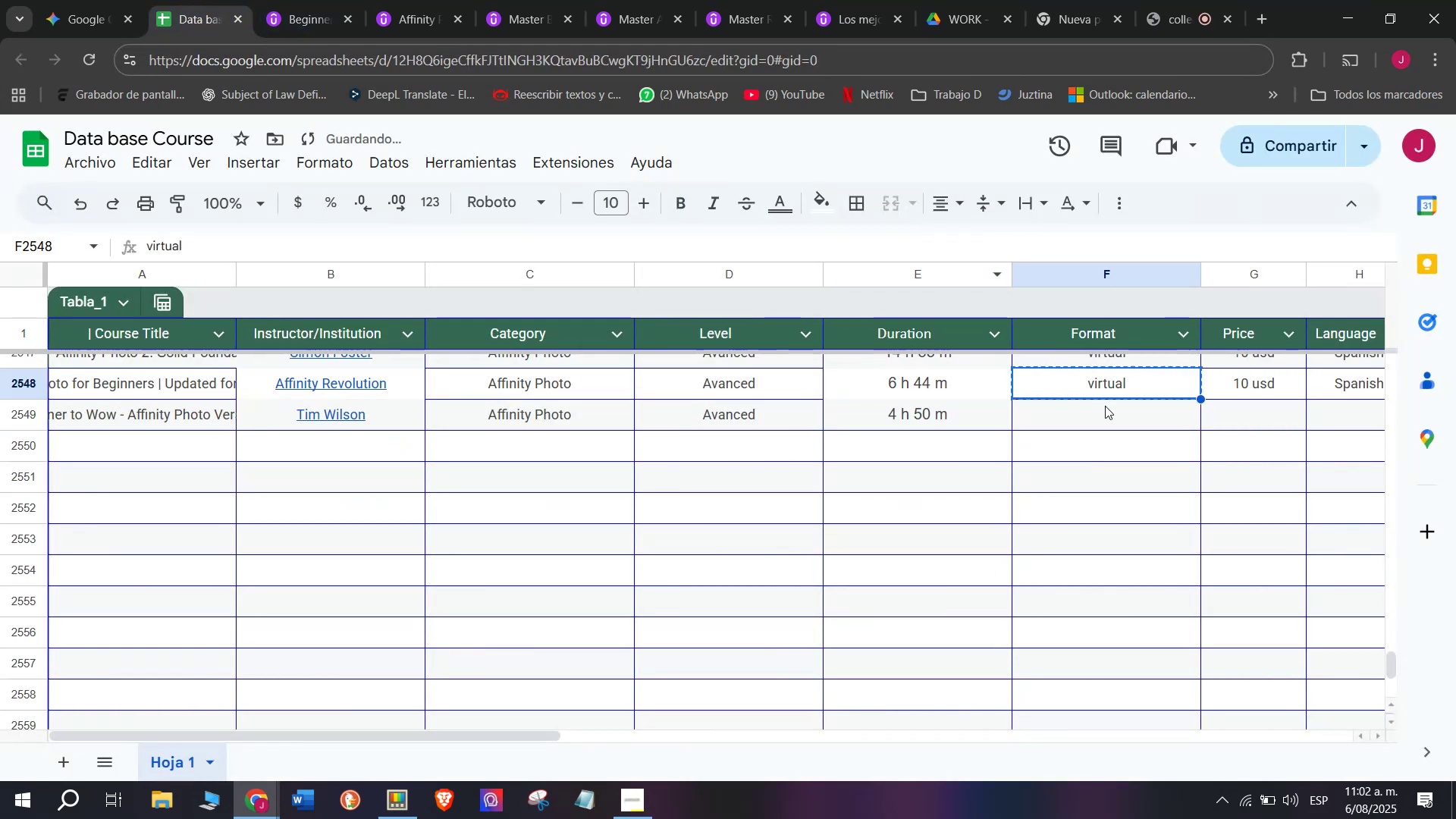 
double_click([1105, 406])
 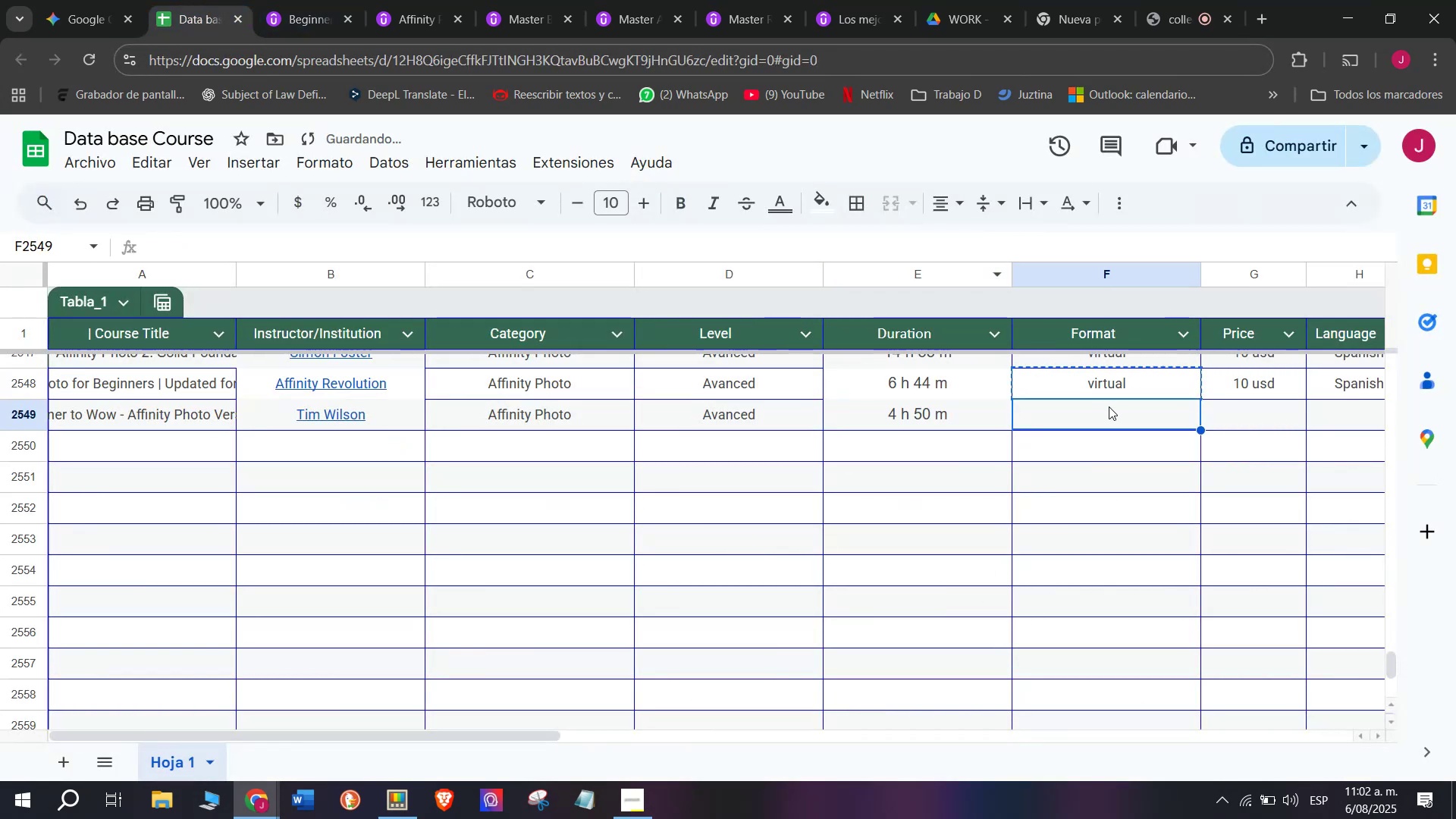 
key(Control+ControlLeft)
 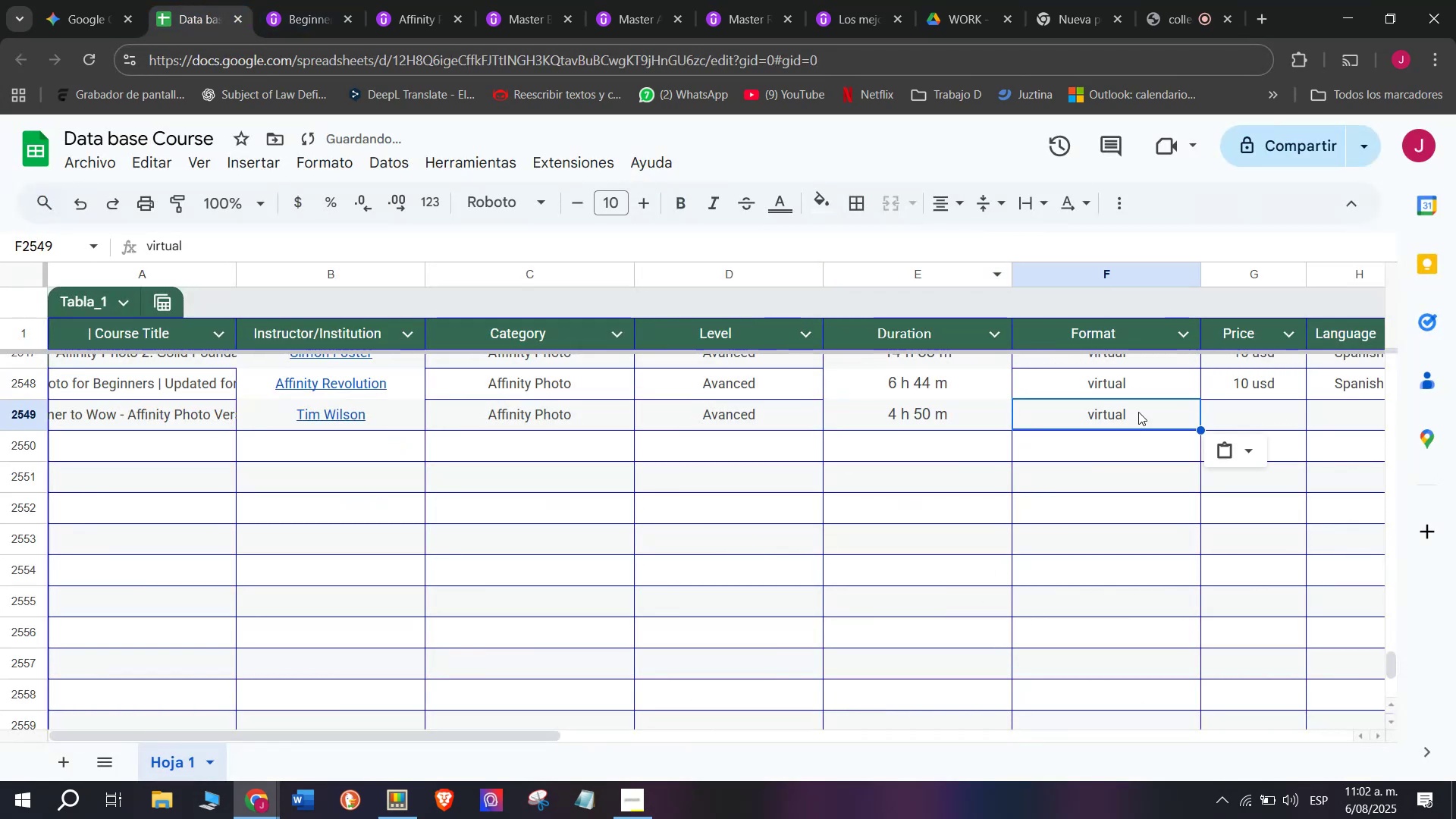 
key(Z)
 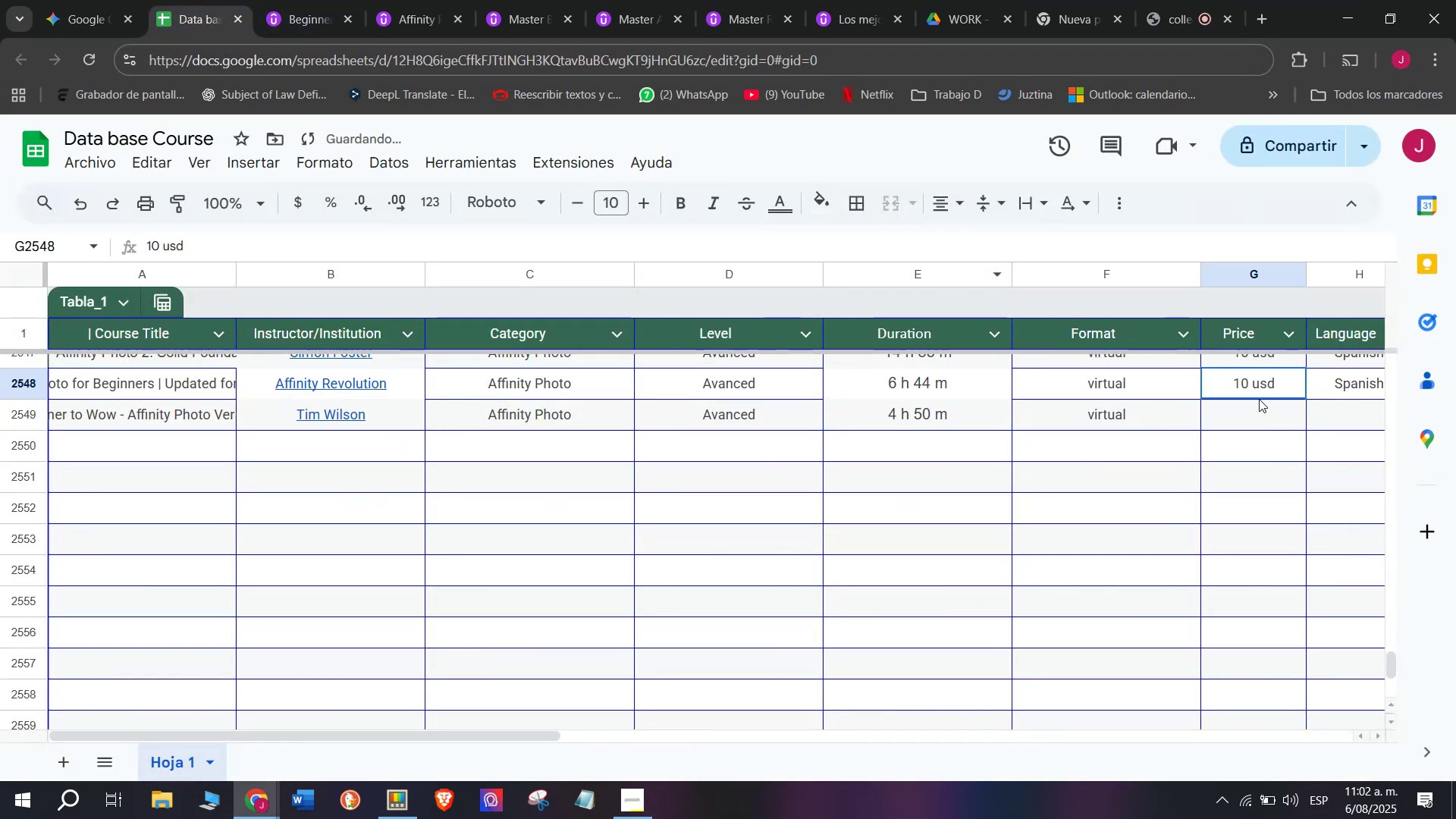 
key(Control+V)
 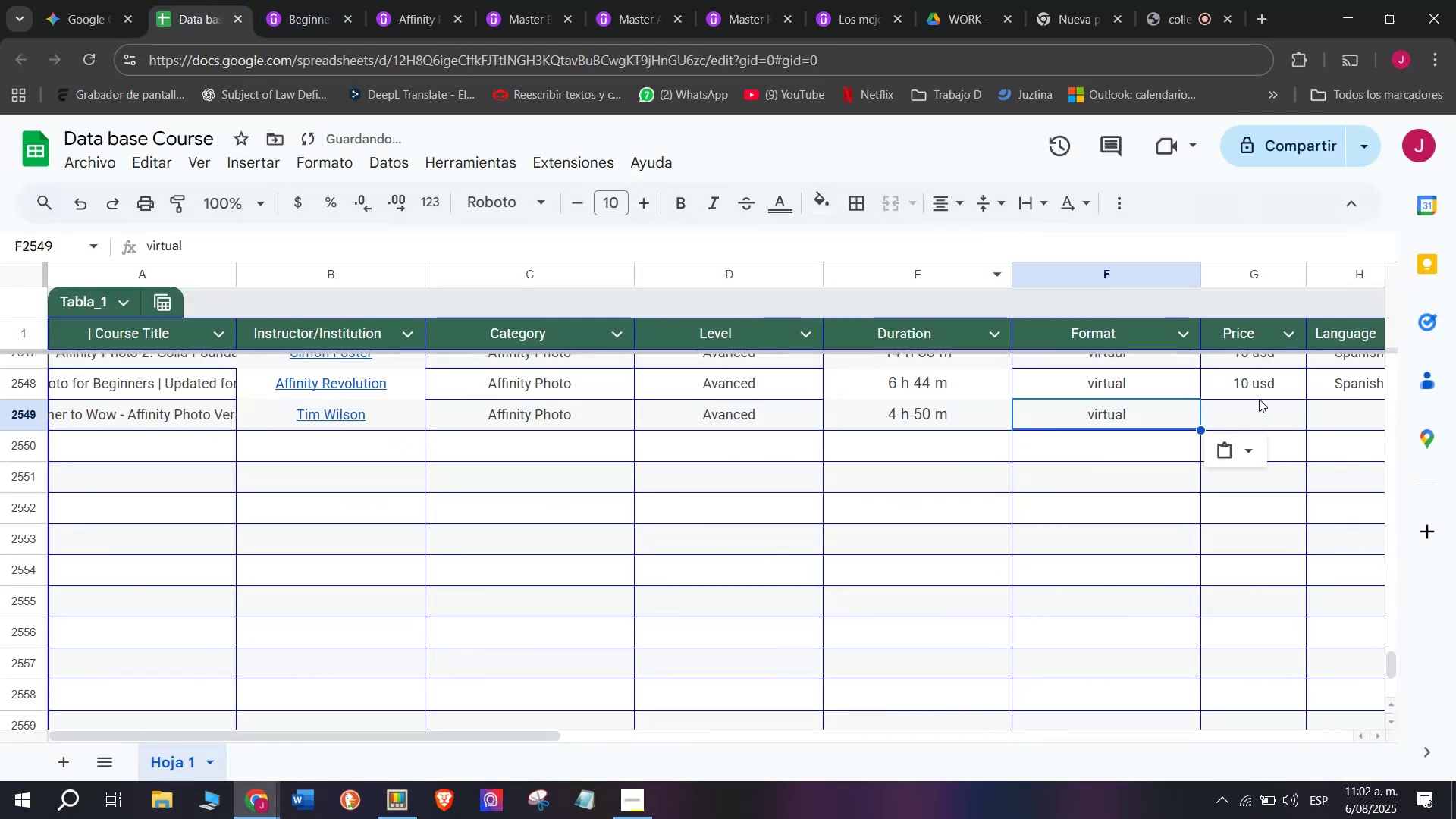 
left_click([1259, 399])
 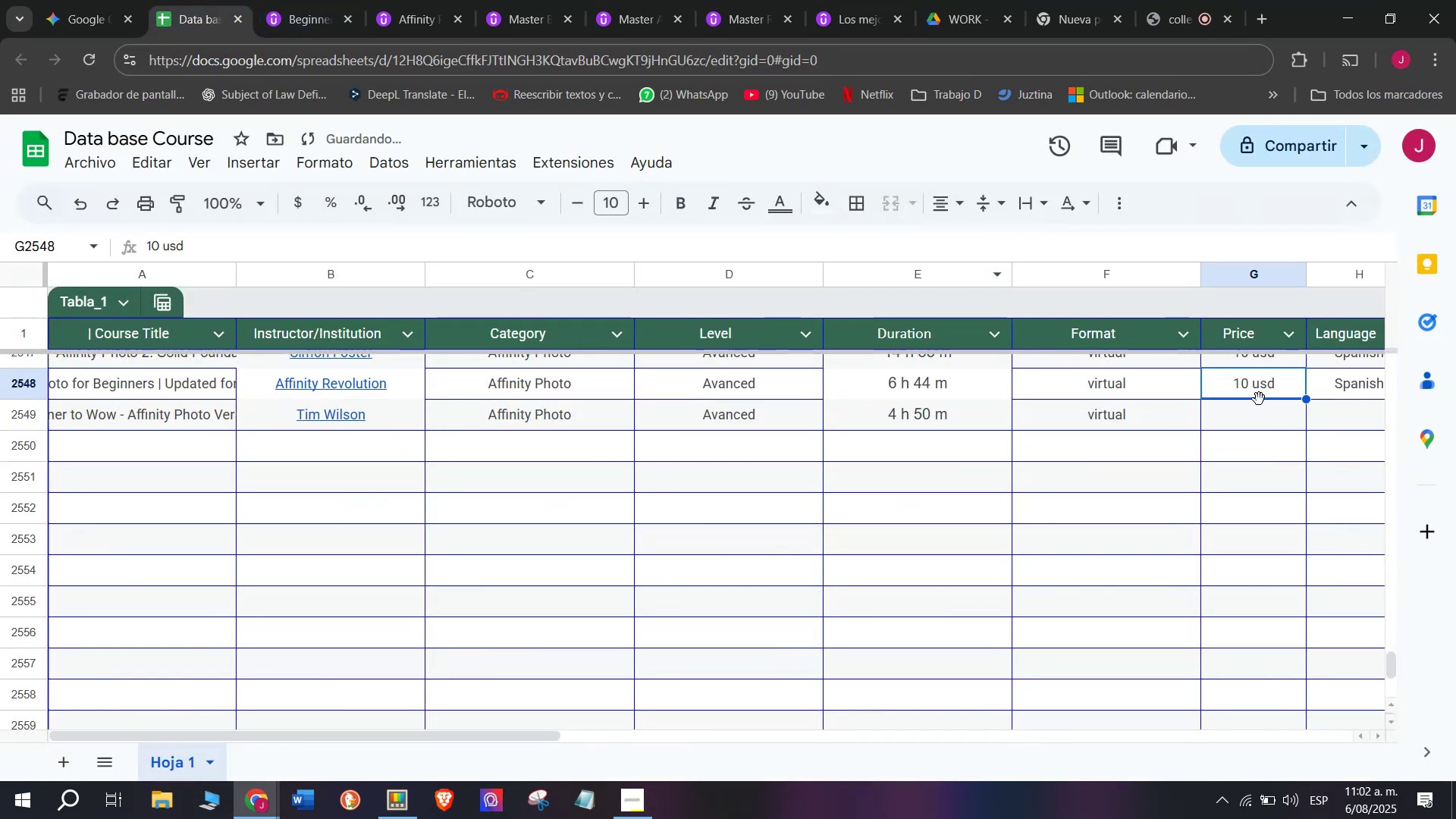 
key(Control+ControlLeft)
 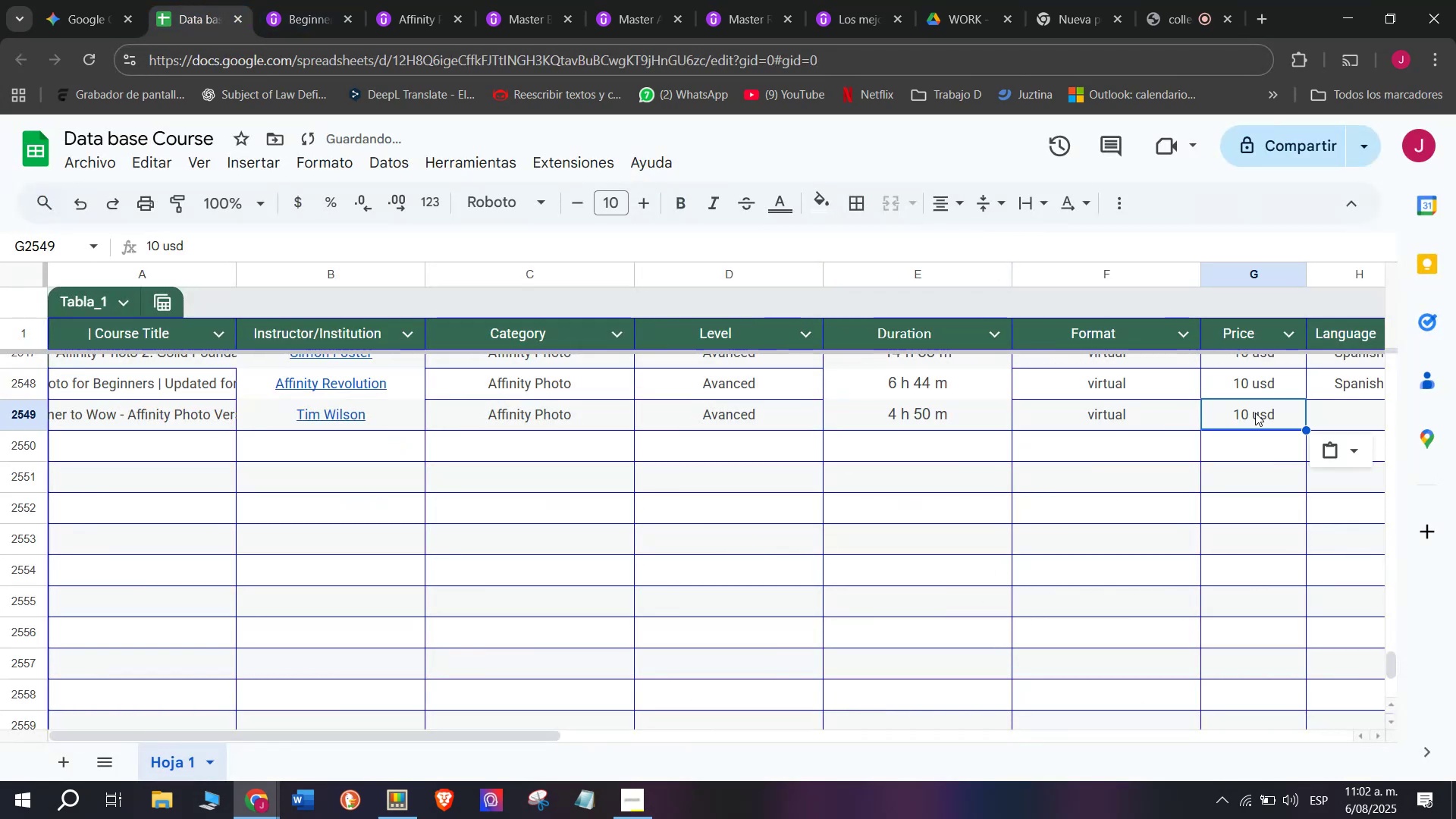 
key(Break)
 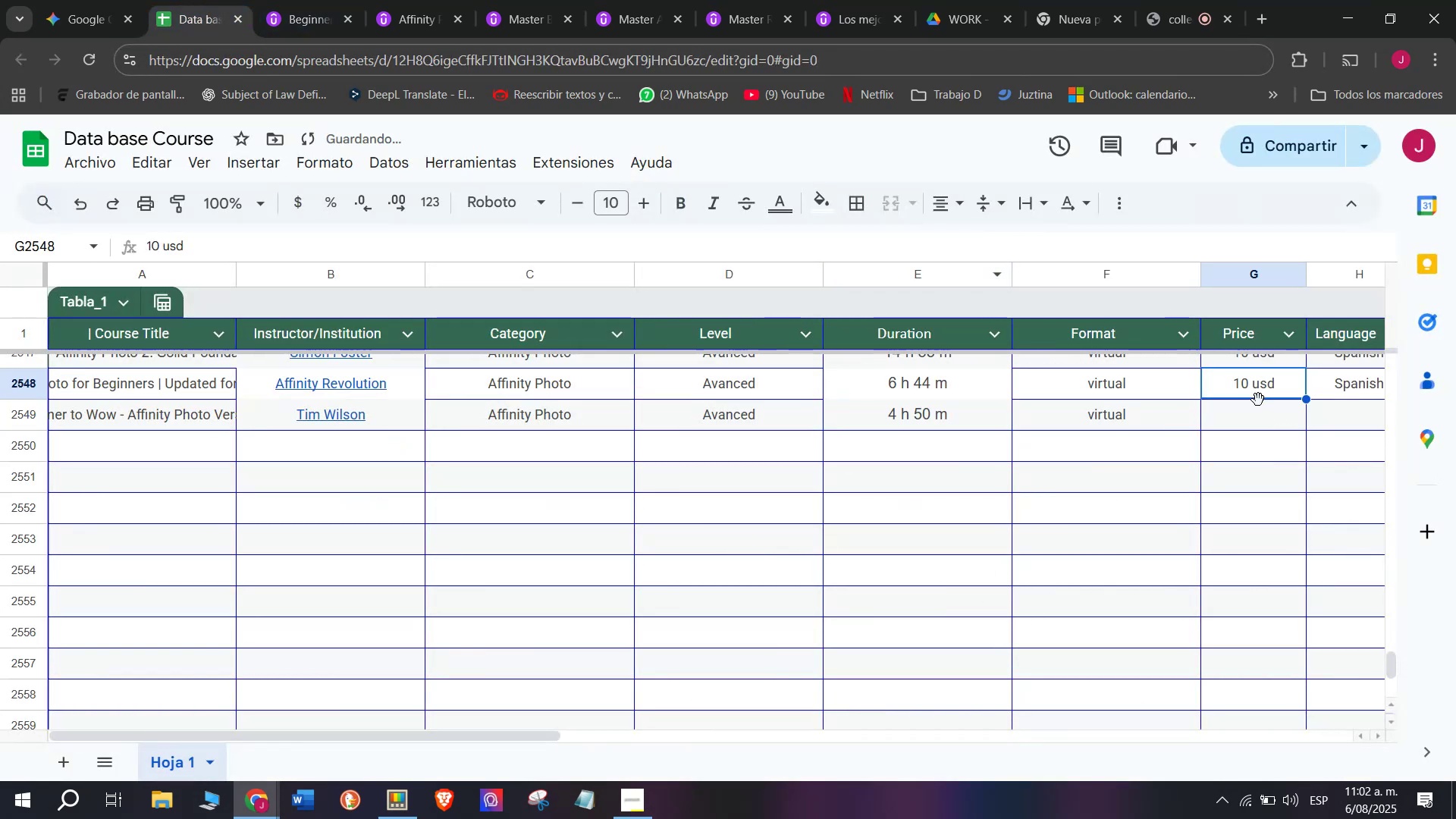 
key(Control+C)
 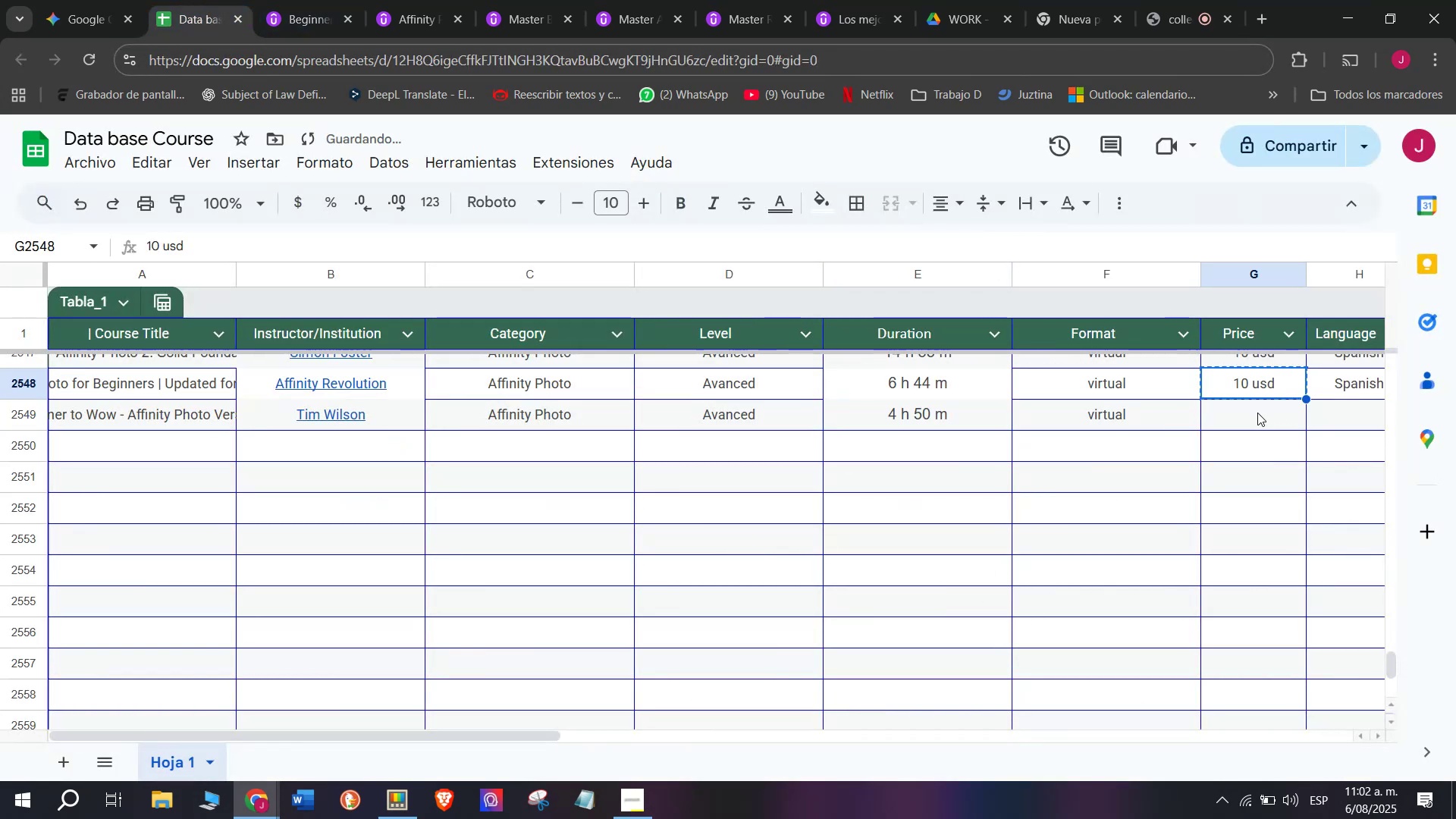 
key(Z)
 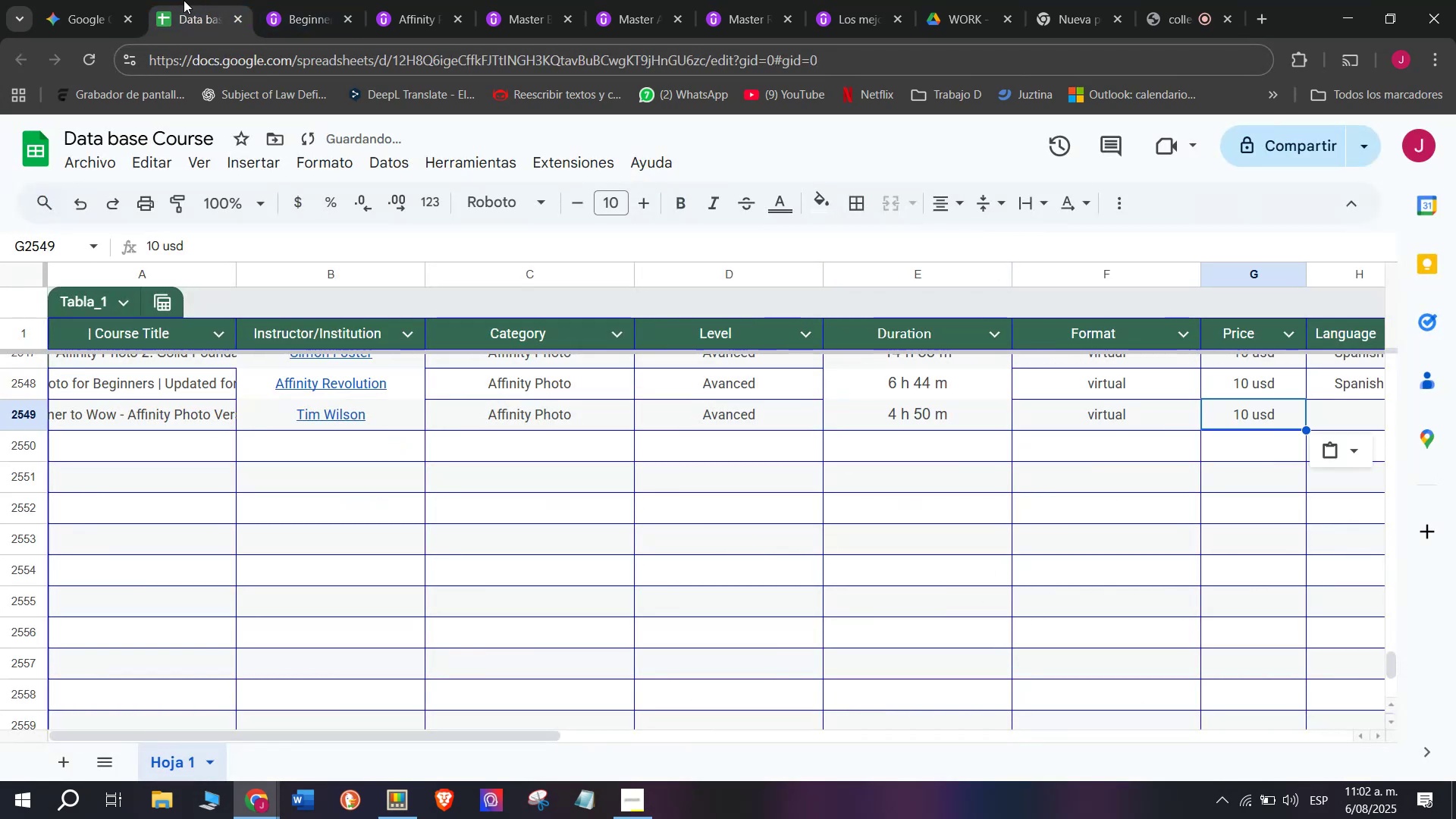 
key(Control+ControlLeft)
 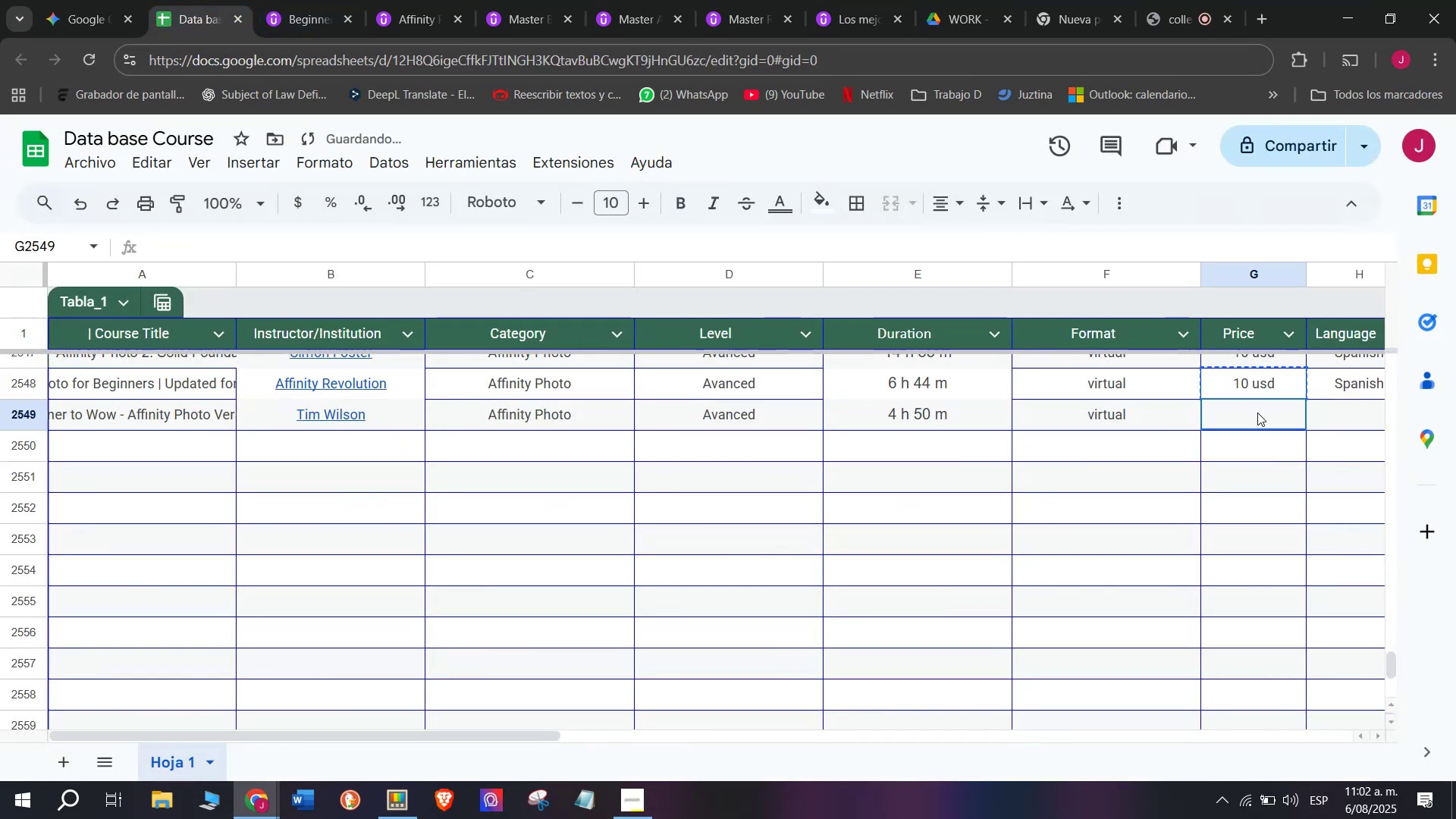 
key(Control+V)
 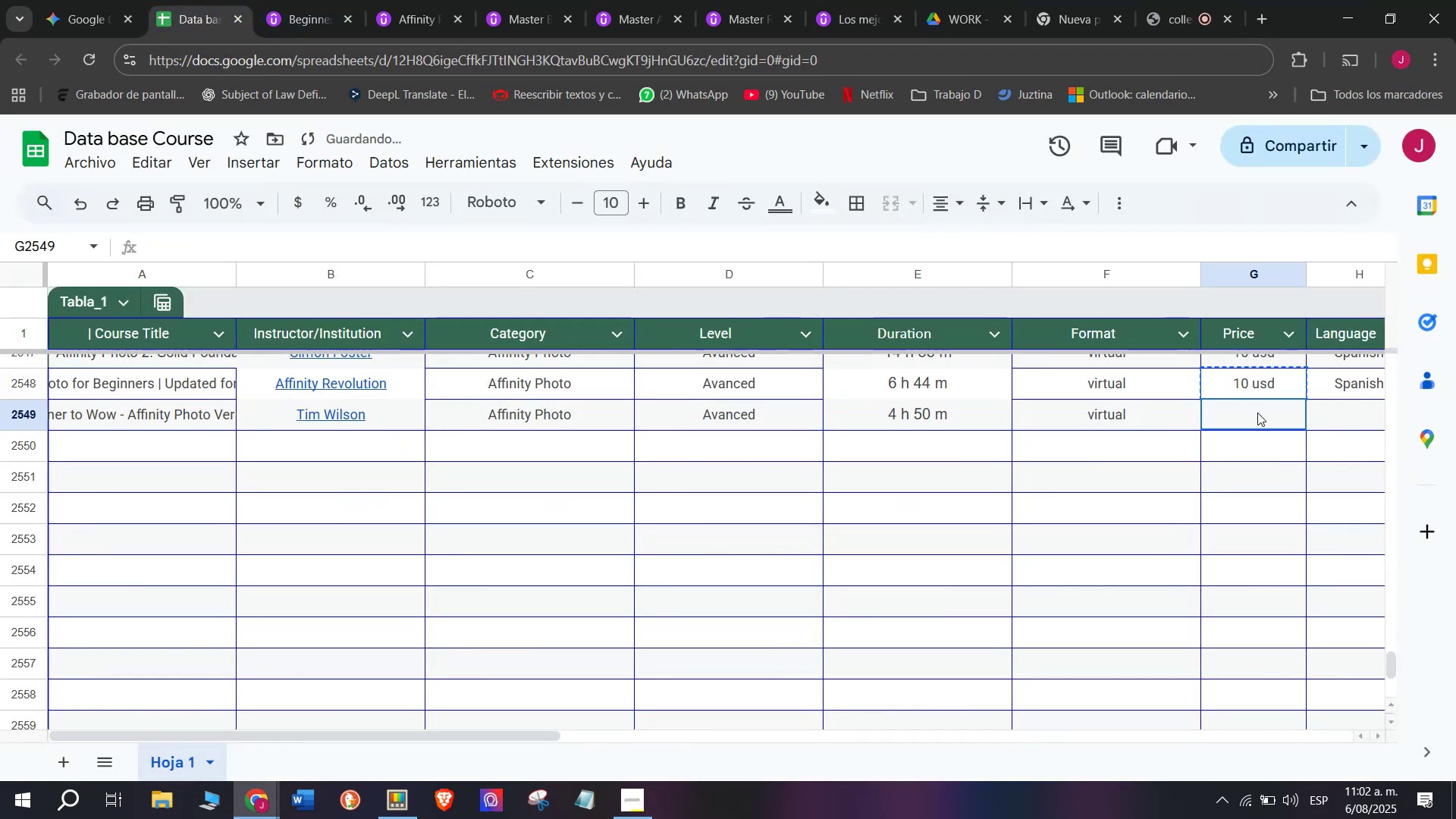 
double_click([1257, 413])
 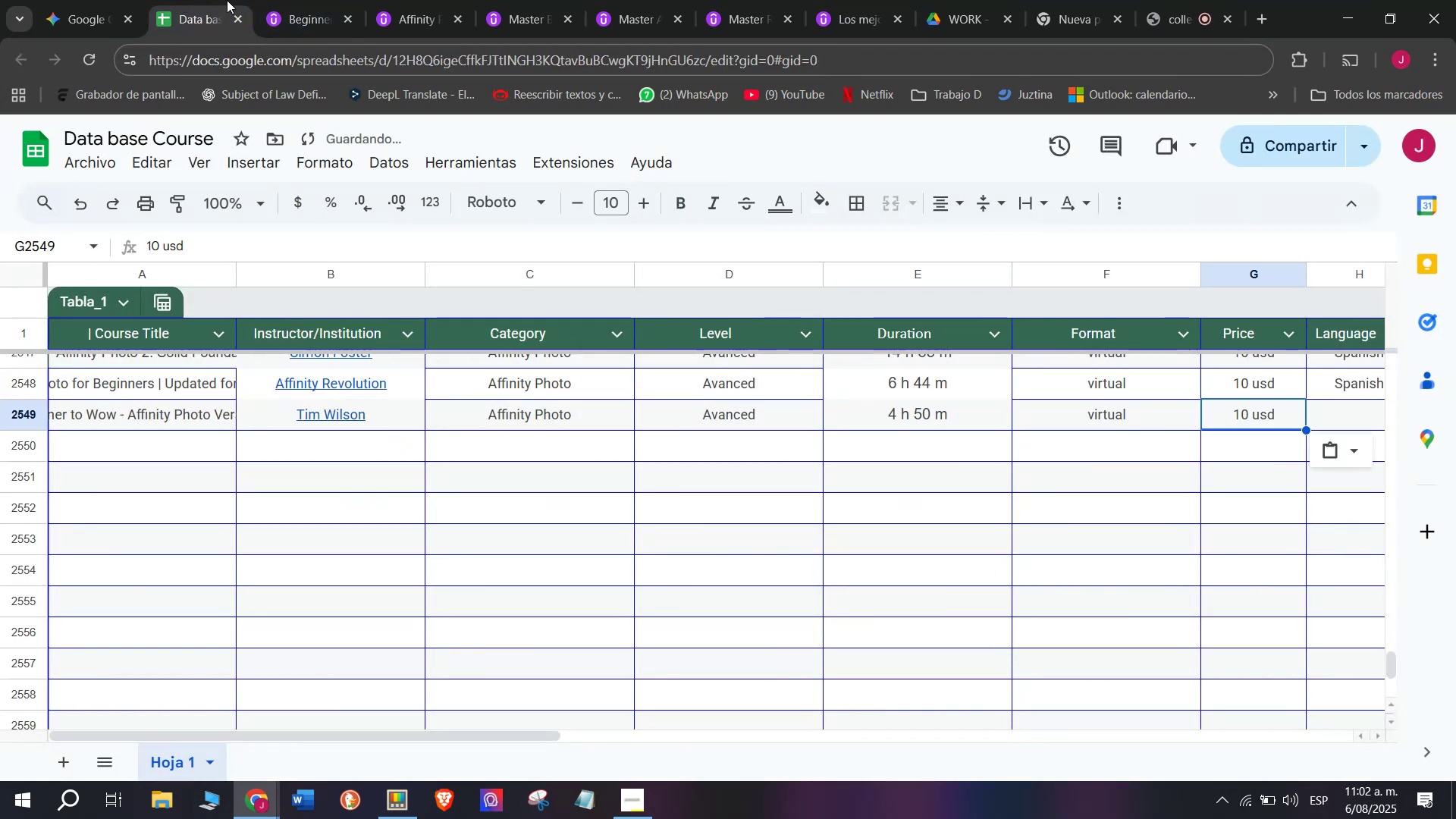 
left_click([324, 0])
 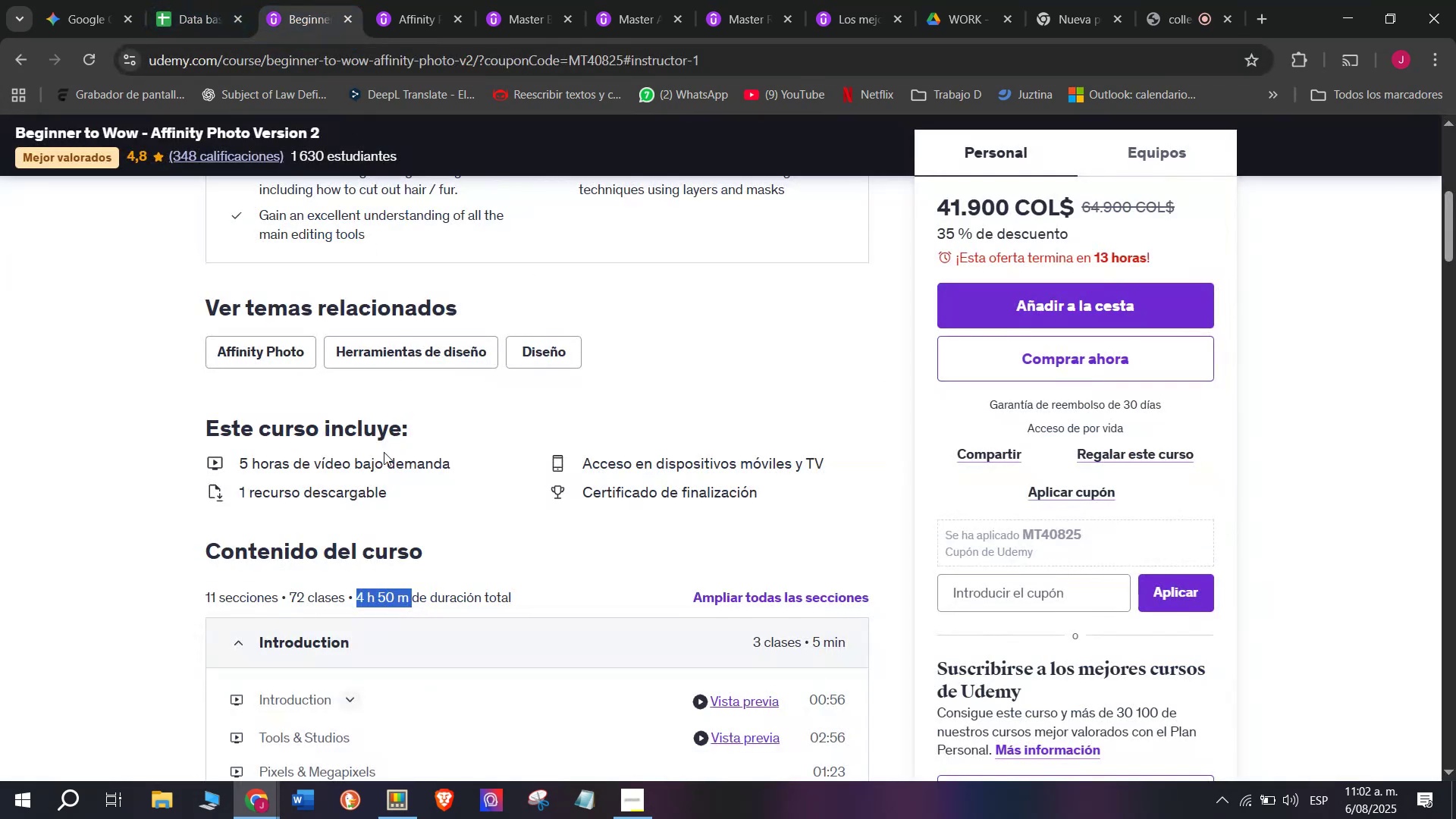 
scroll: coordinate [407, 402], scroll_direction: up, amount: 2.0
 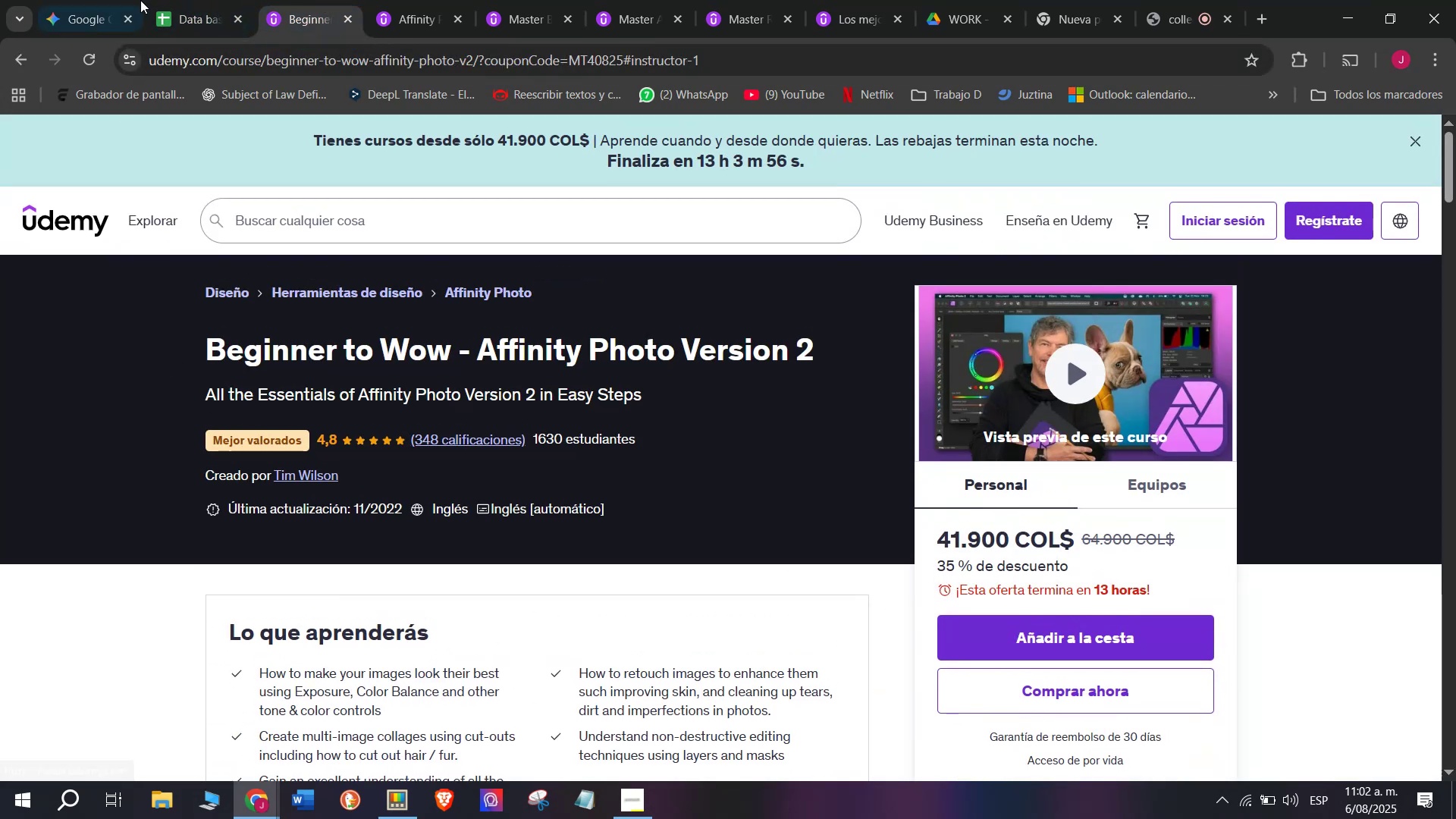 
left_click([158, 0])
 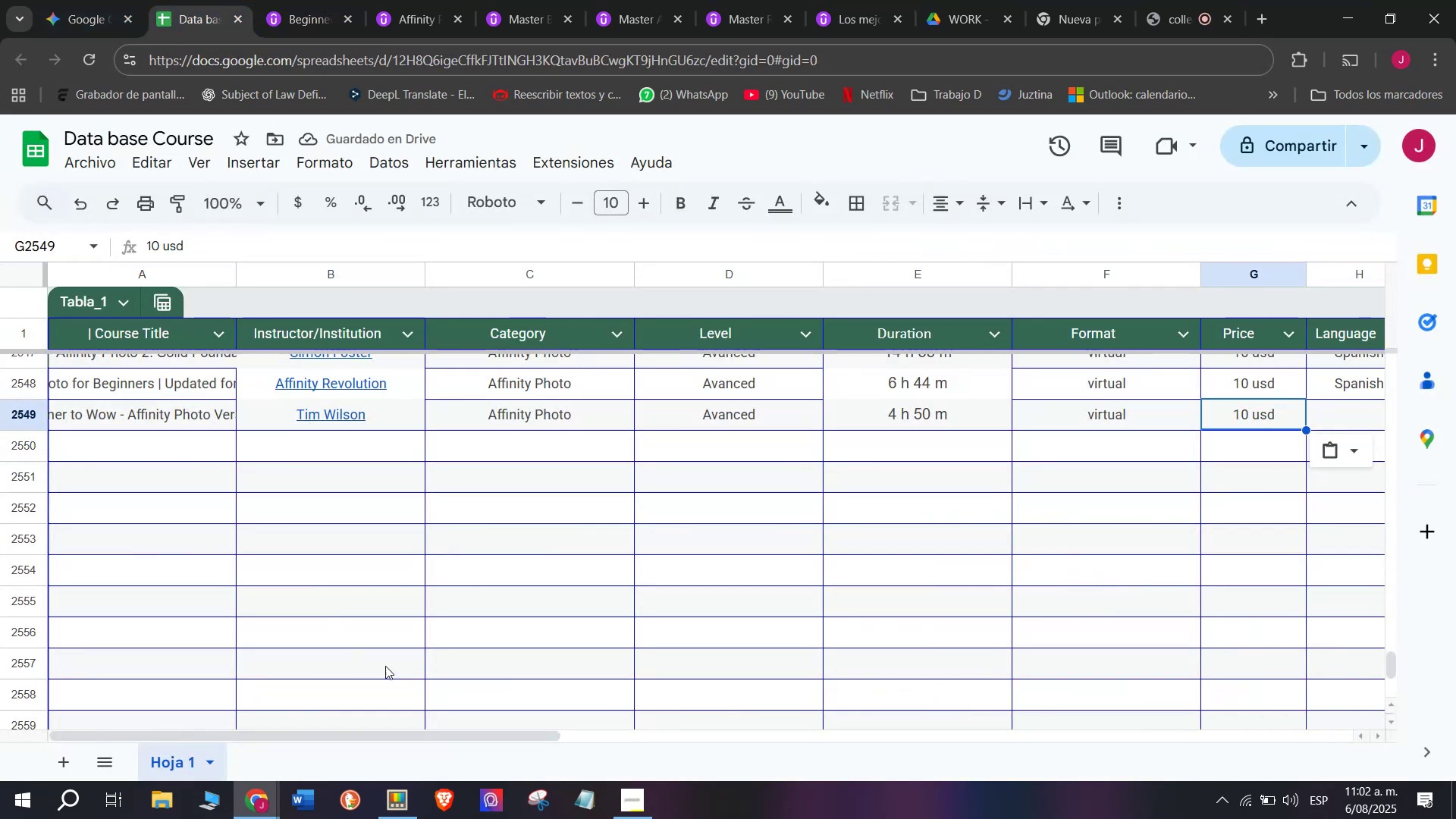 
scroll: coordinate [89, 425], scroll_direction: down, amount: 3.0
 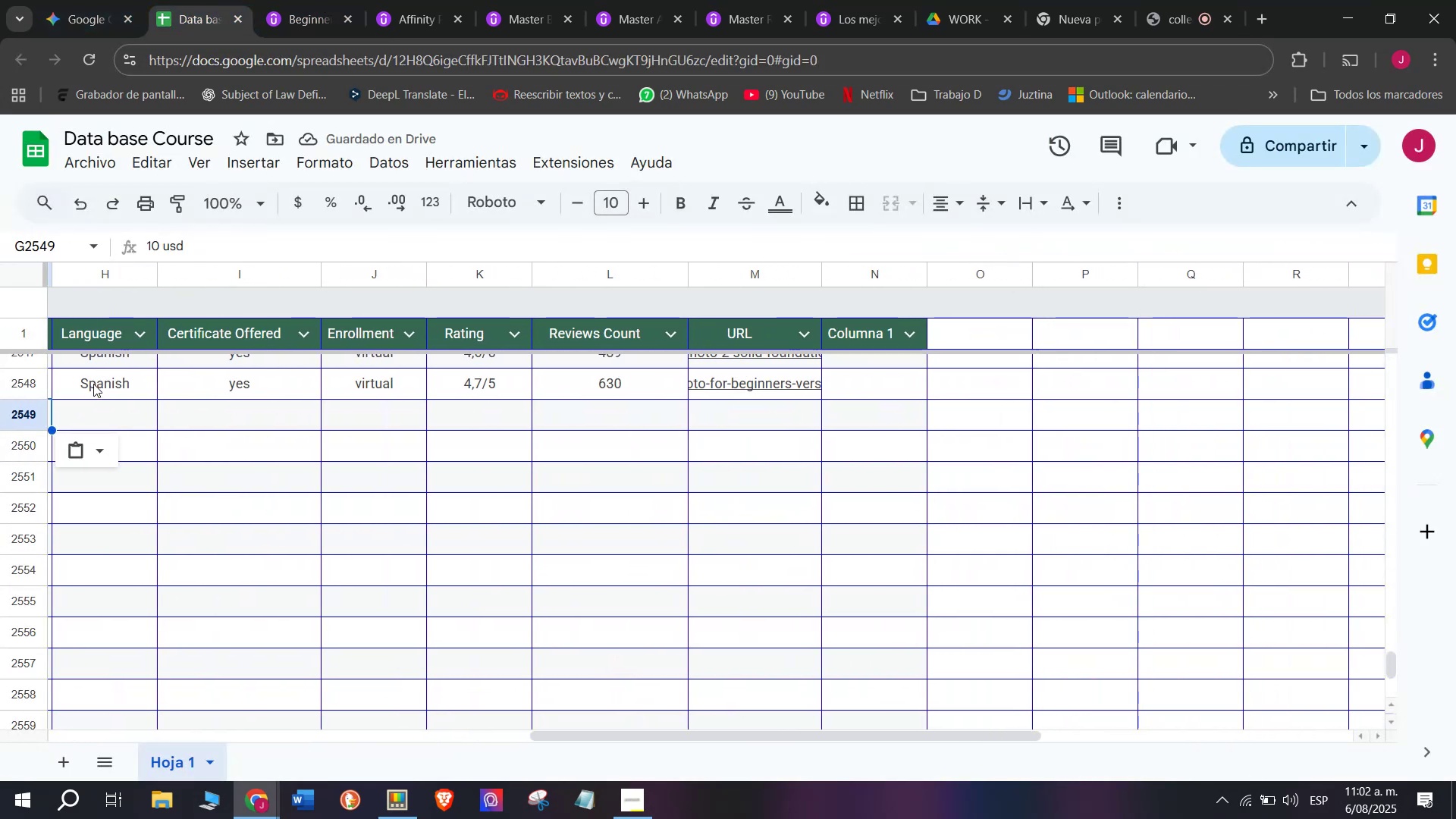 
key(Break)
 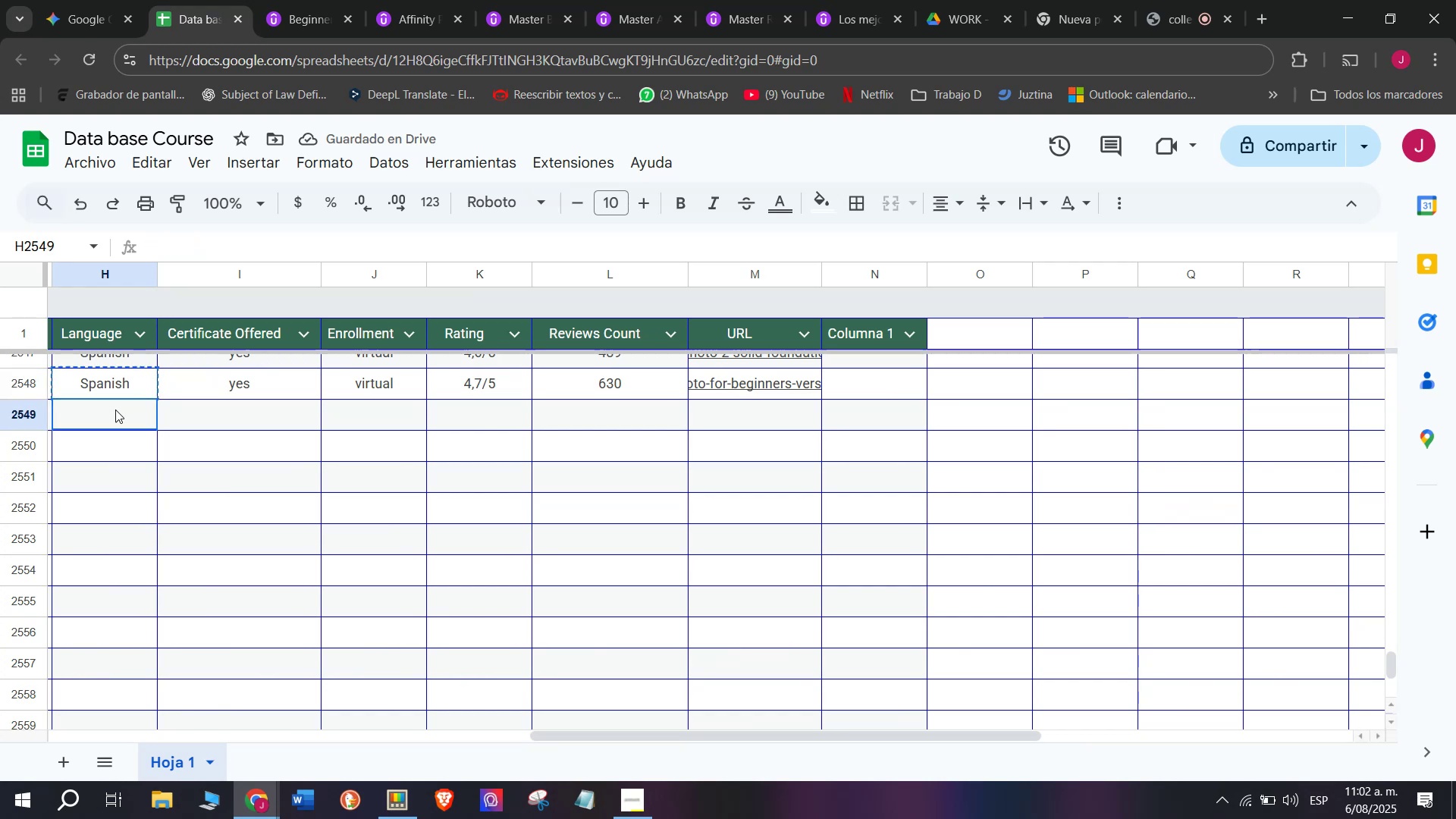 
key(Control+ControlLeft)
 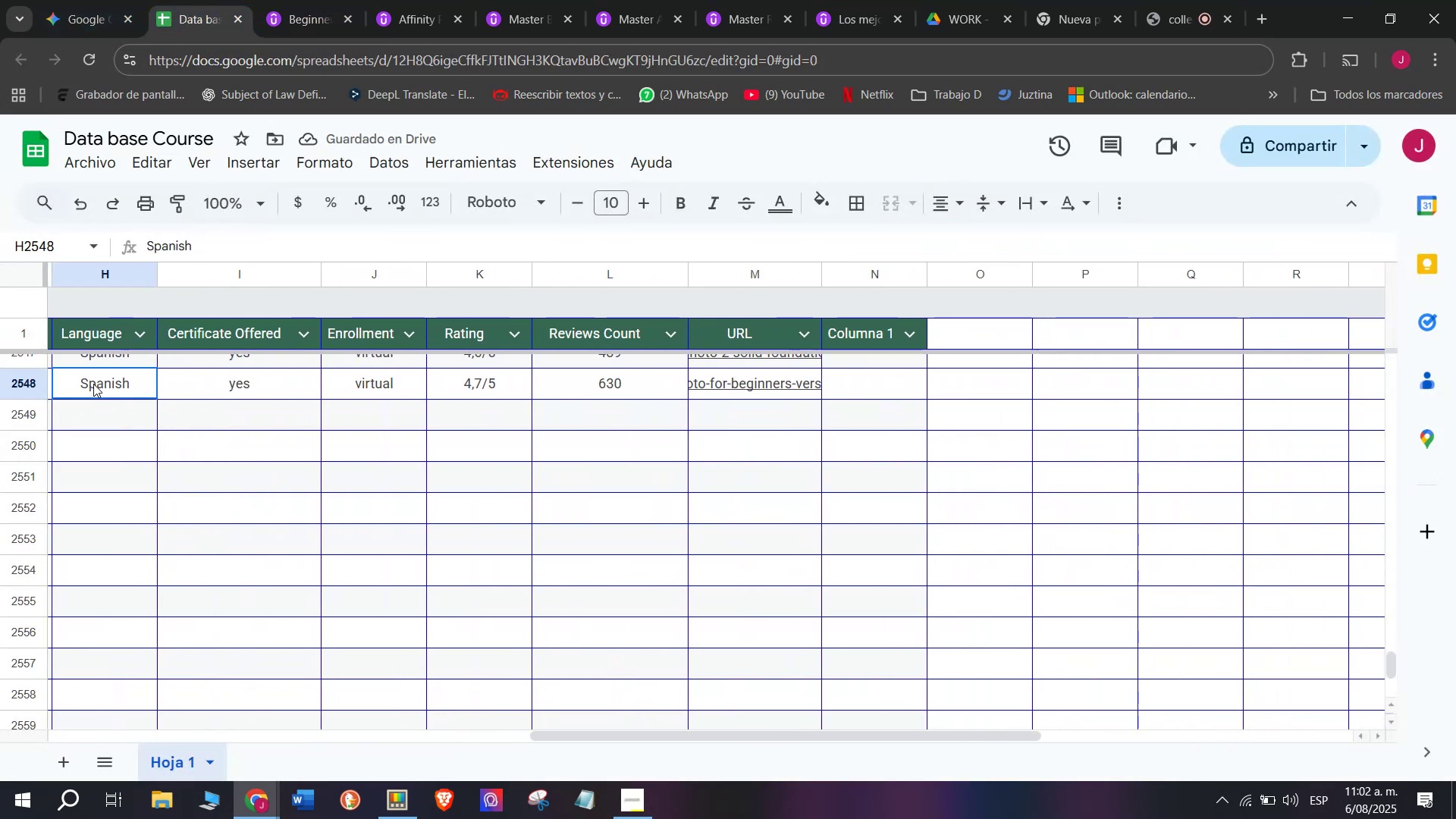 
key(Control+C)
 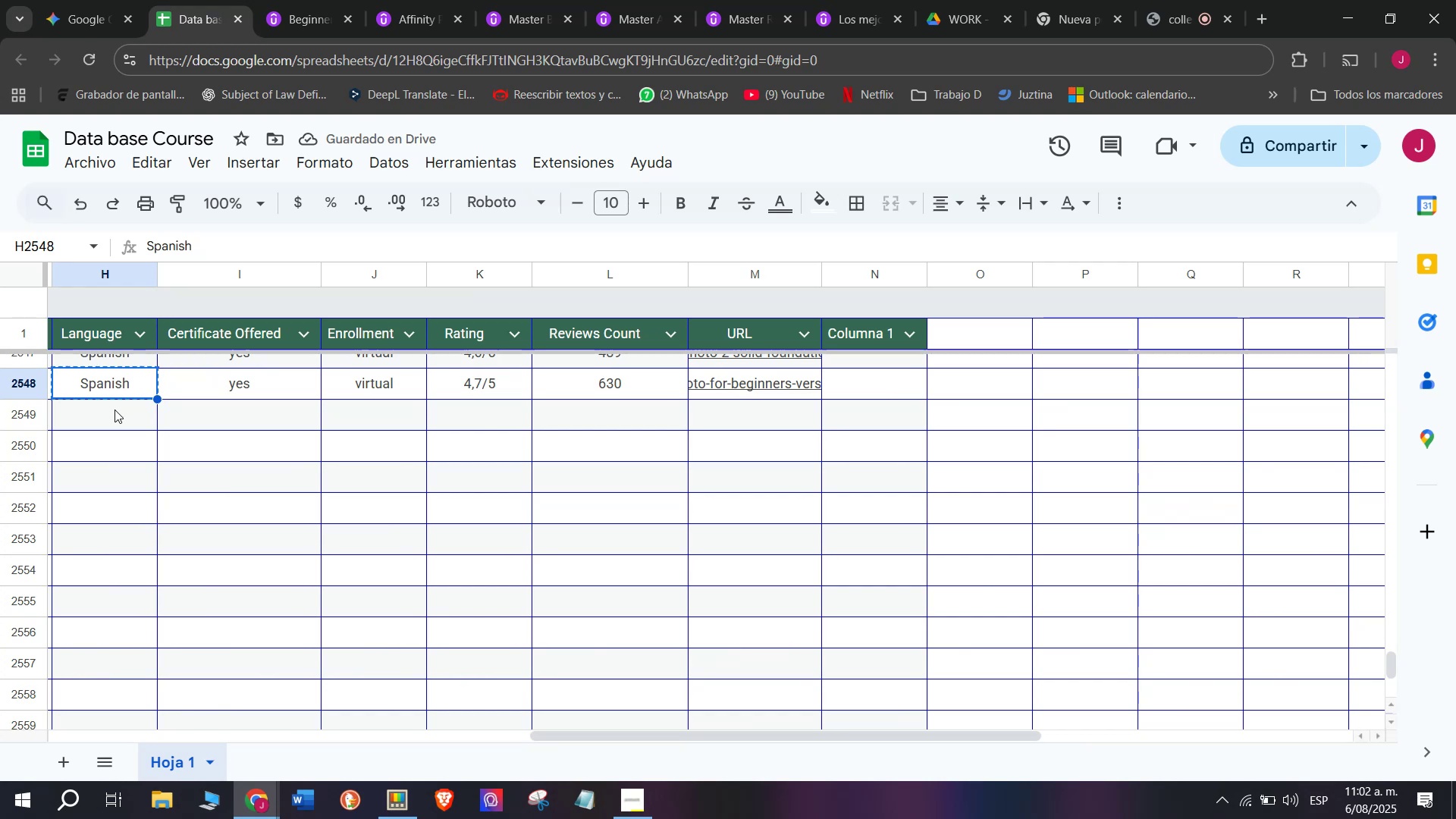 
left_click([115, 410])
 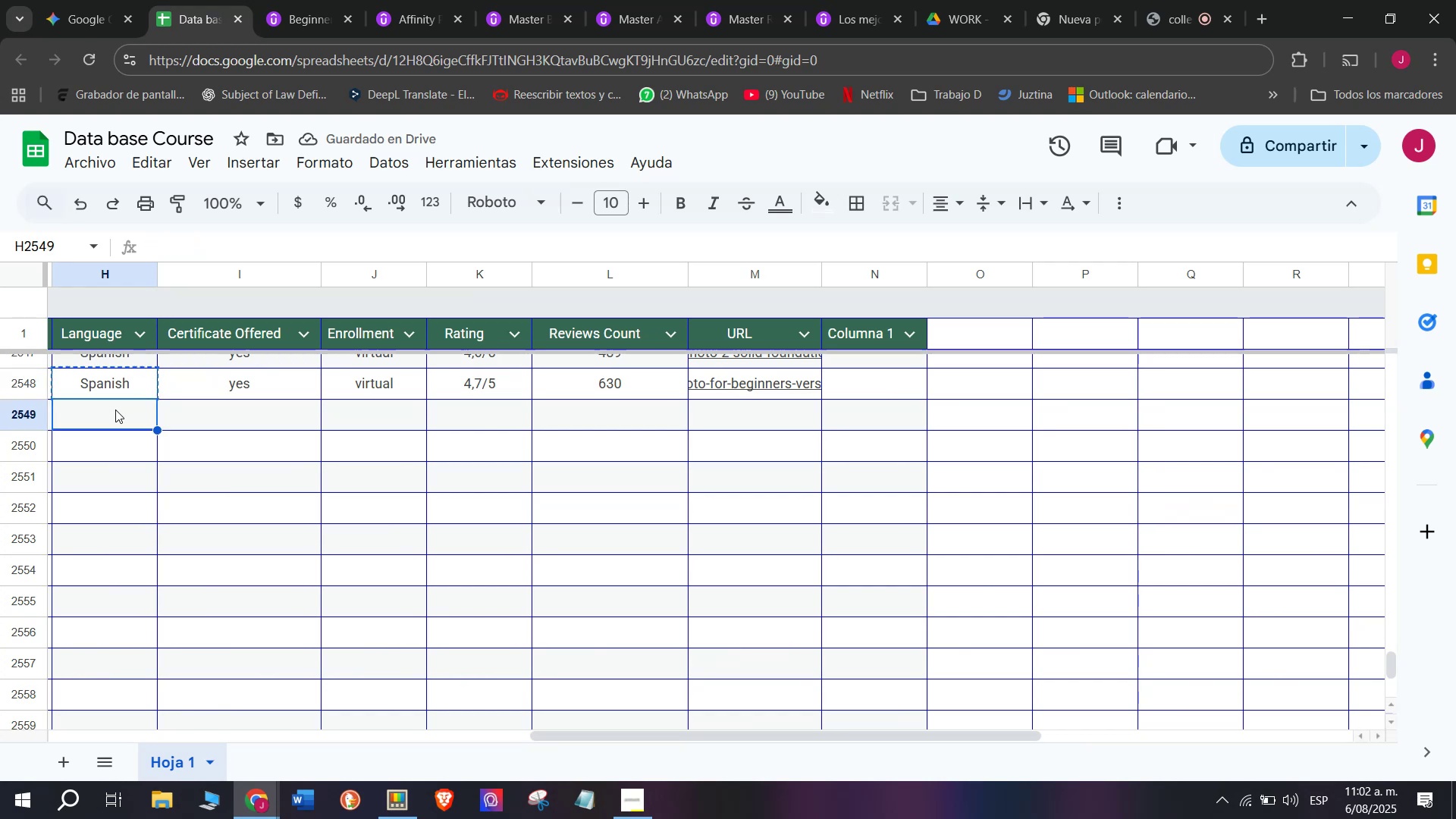 
key(Control+ControlLeft)
 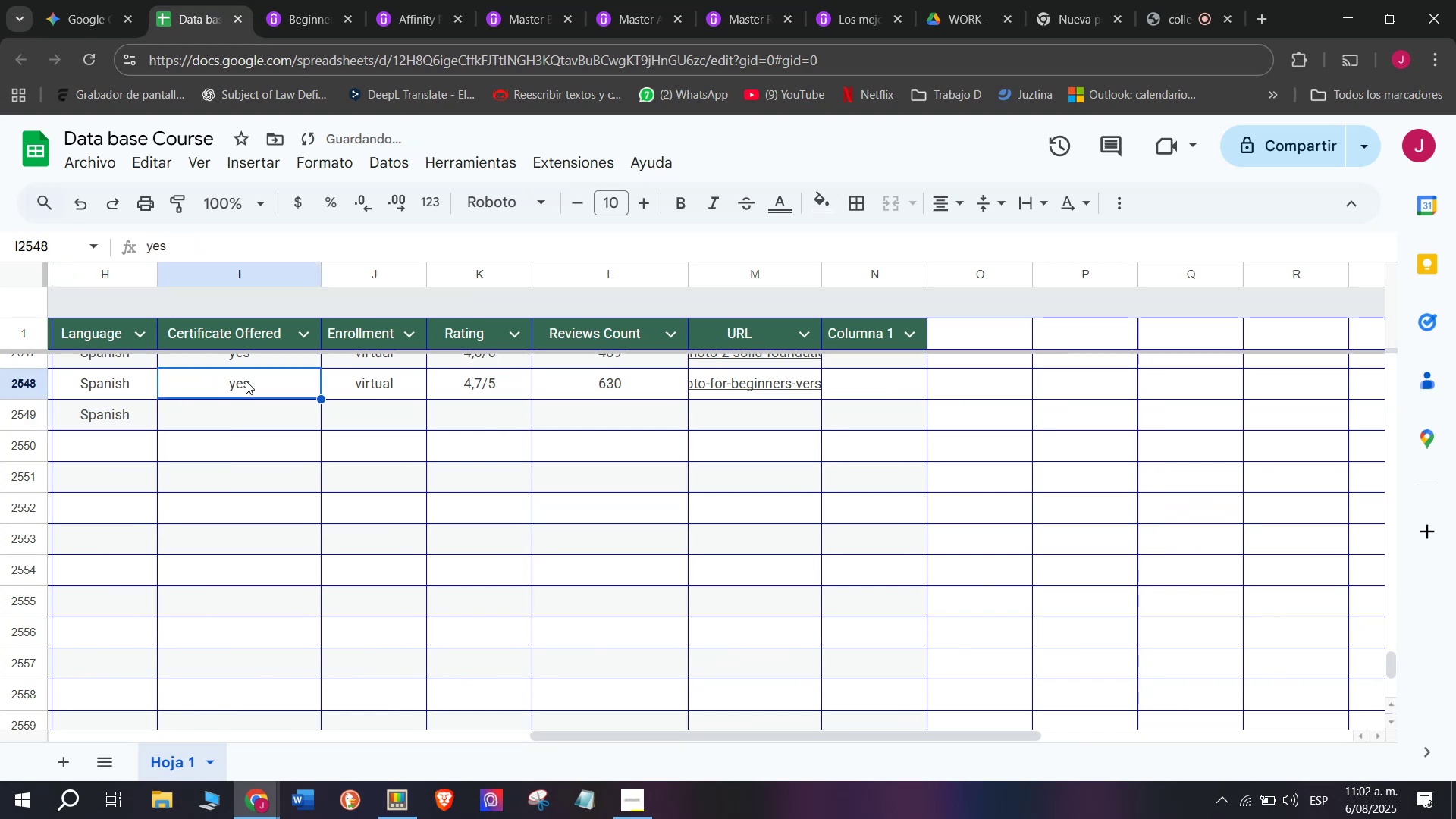 
key(Z)
 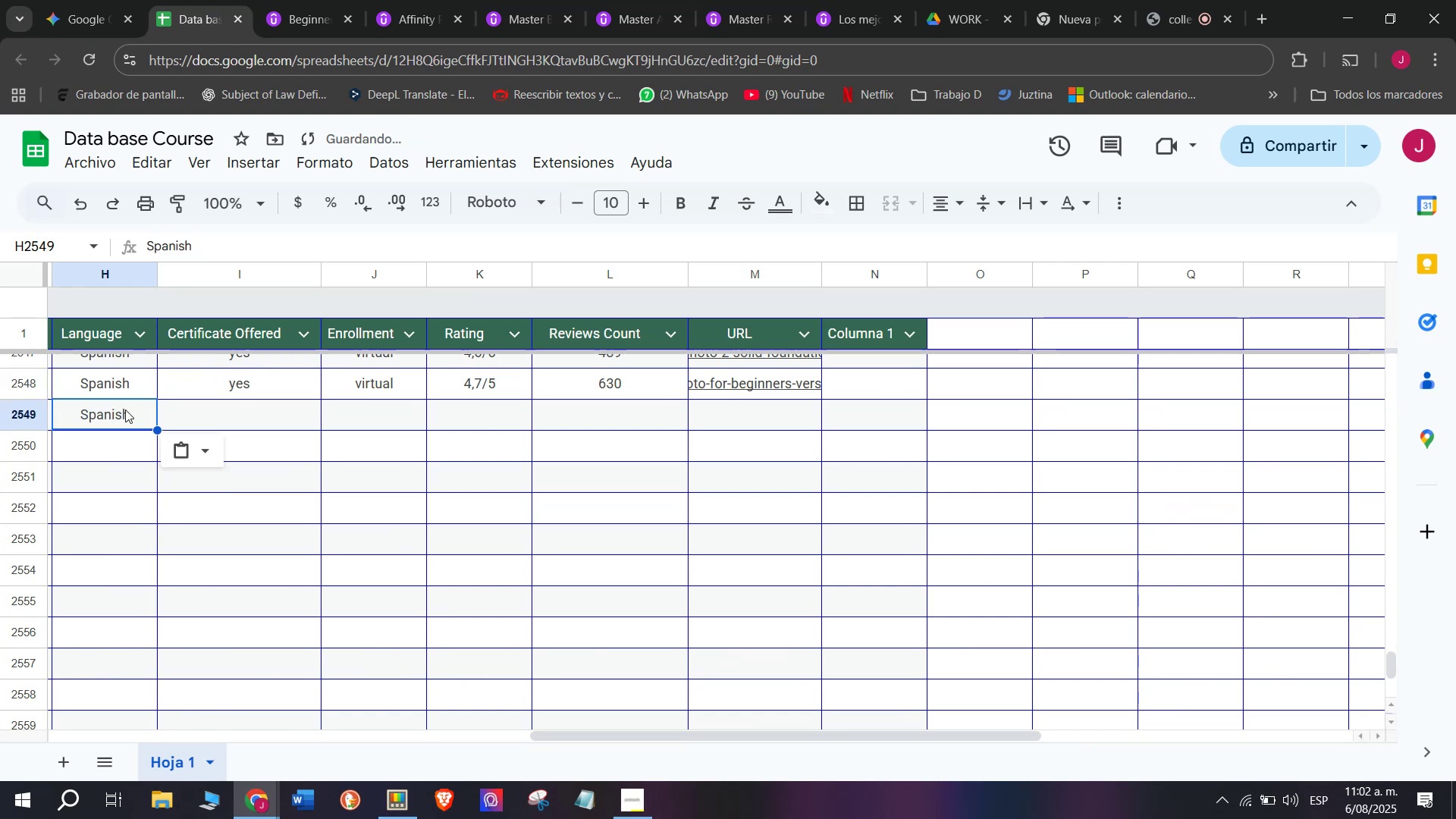 
key(Control+V)
 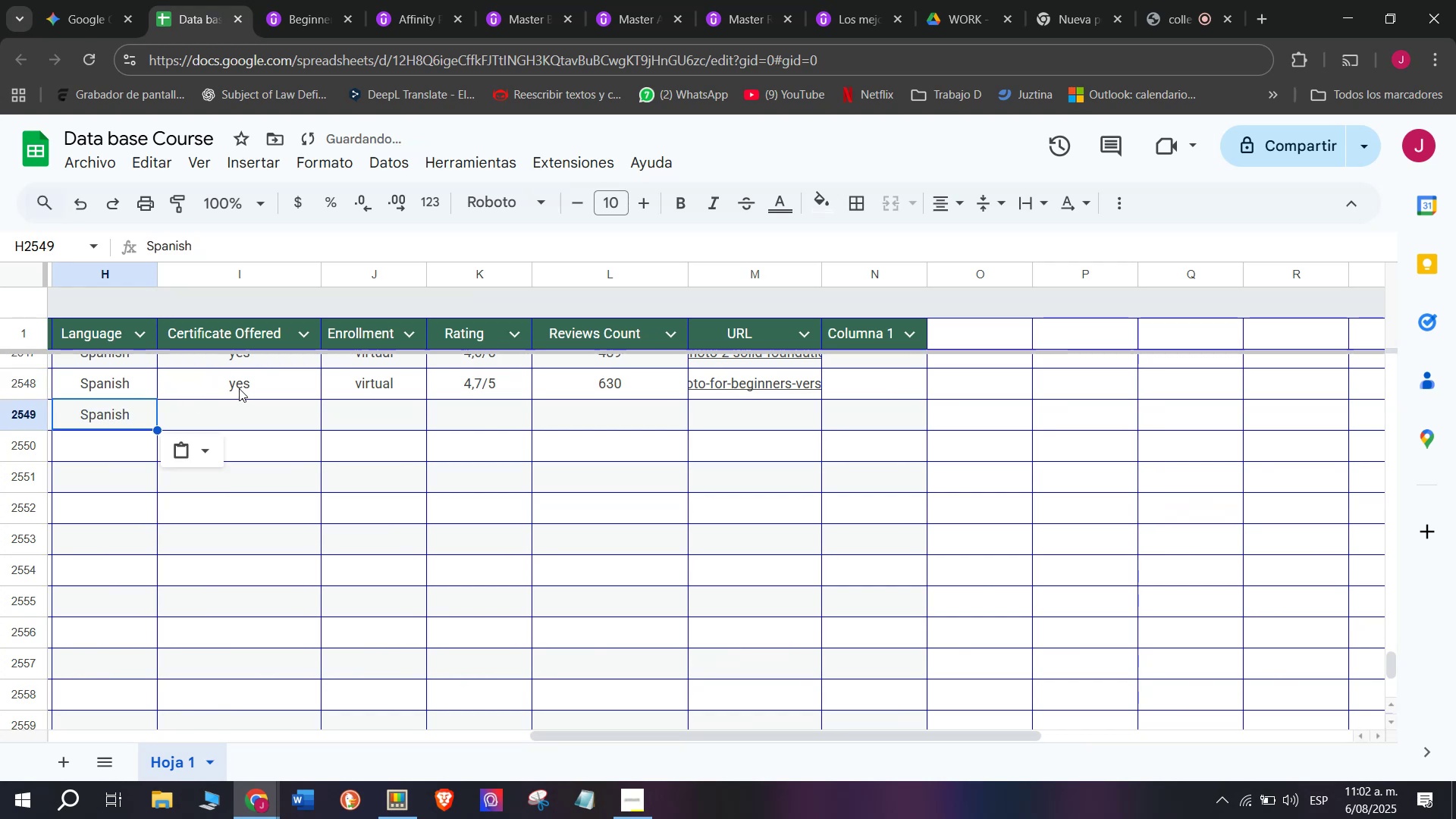 
left_click([246, 381])
 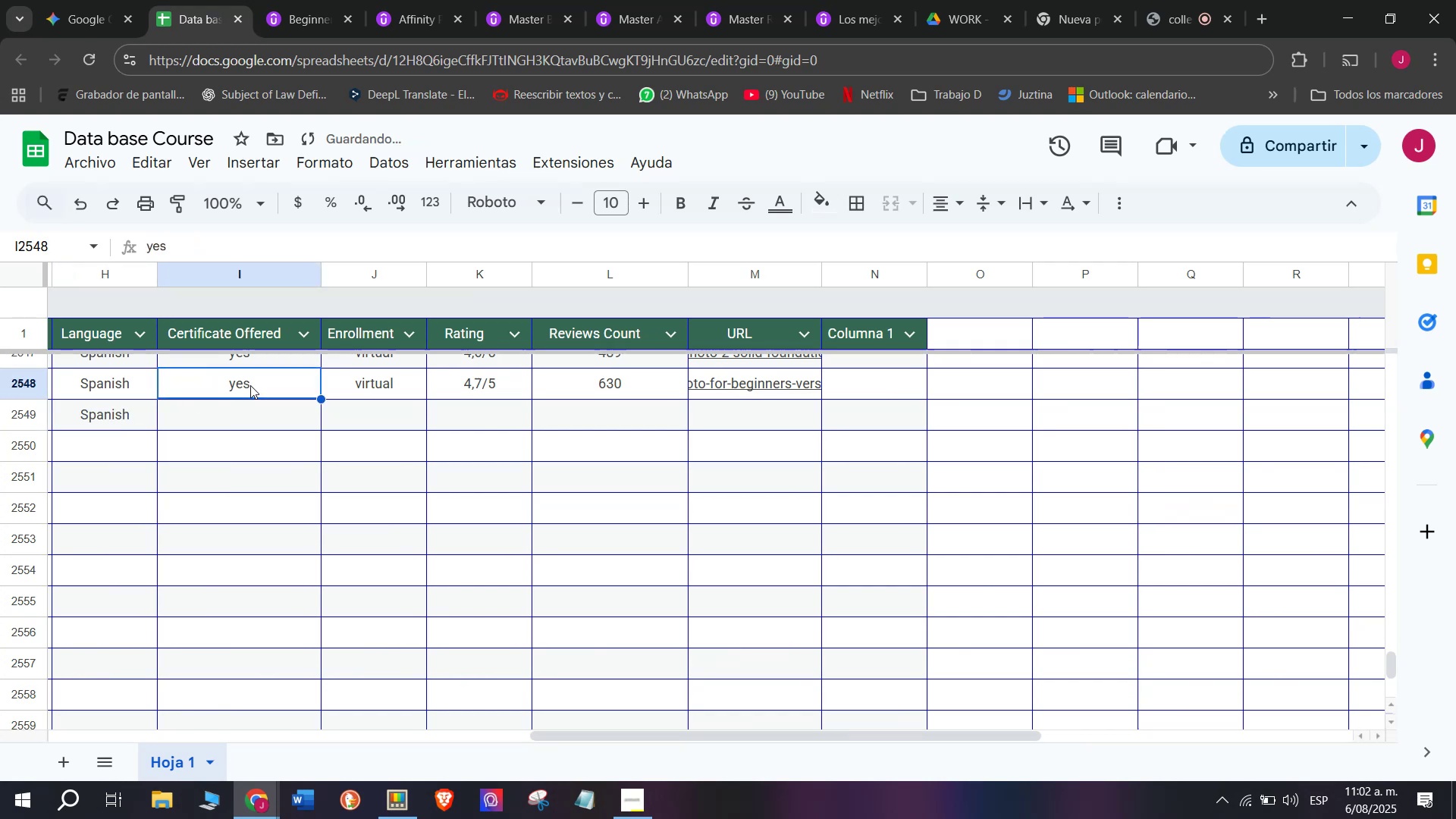 
key(Break)
 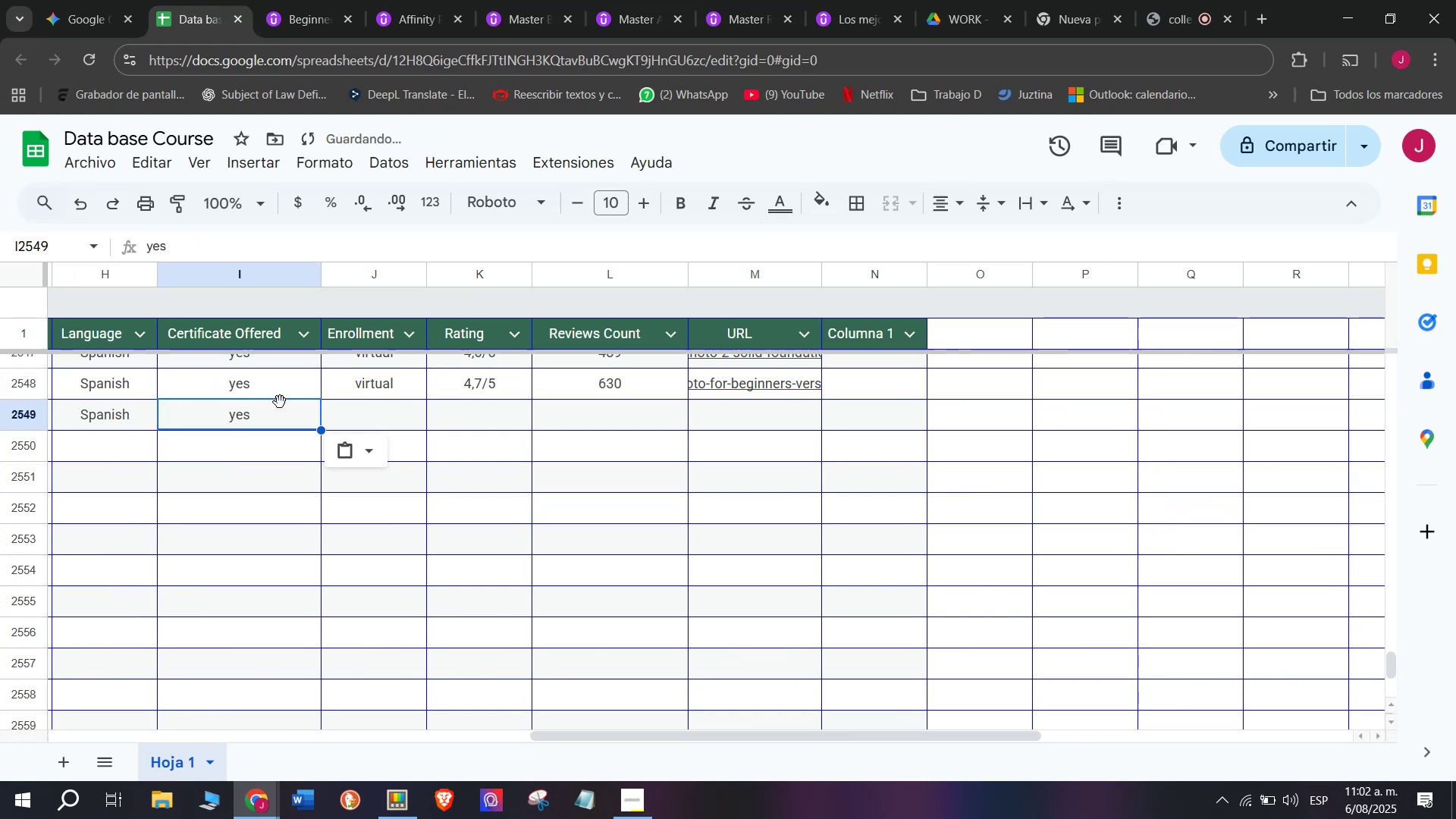 
key(Control+ControlLeft)
 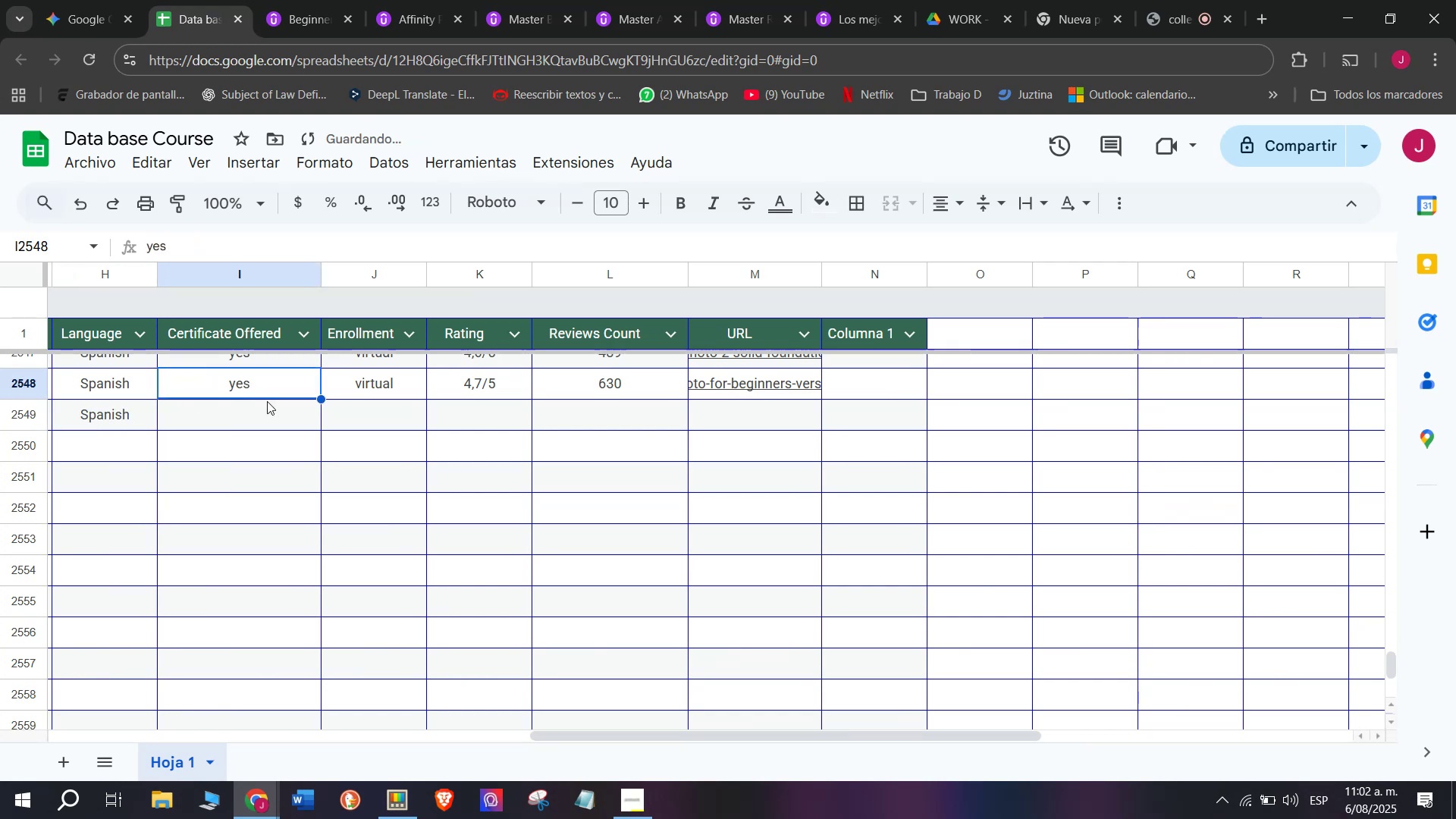 
key(Control+C)
 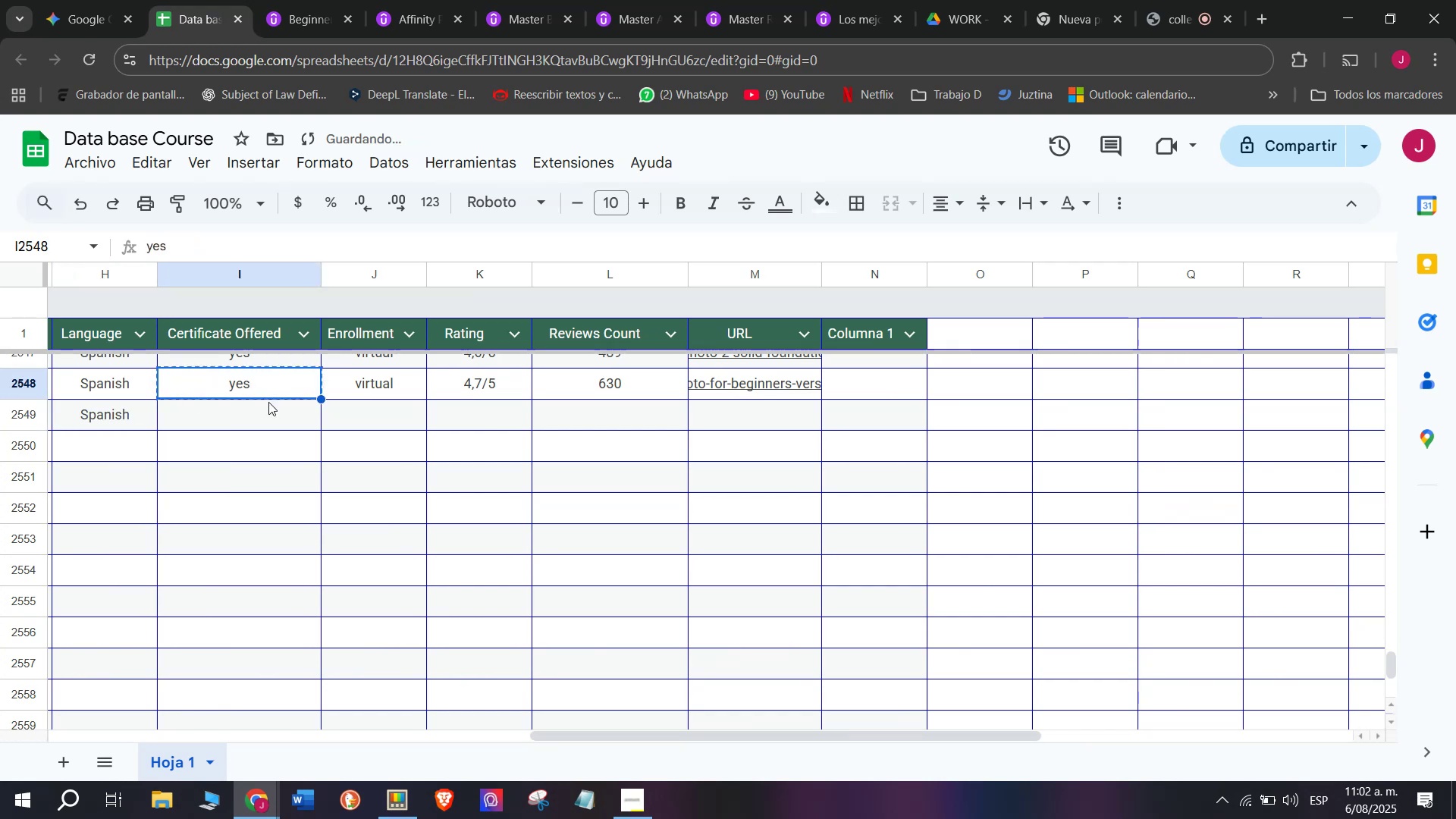 
double_click([268, 402])
 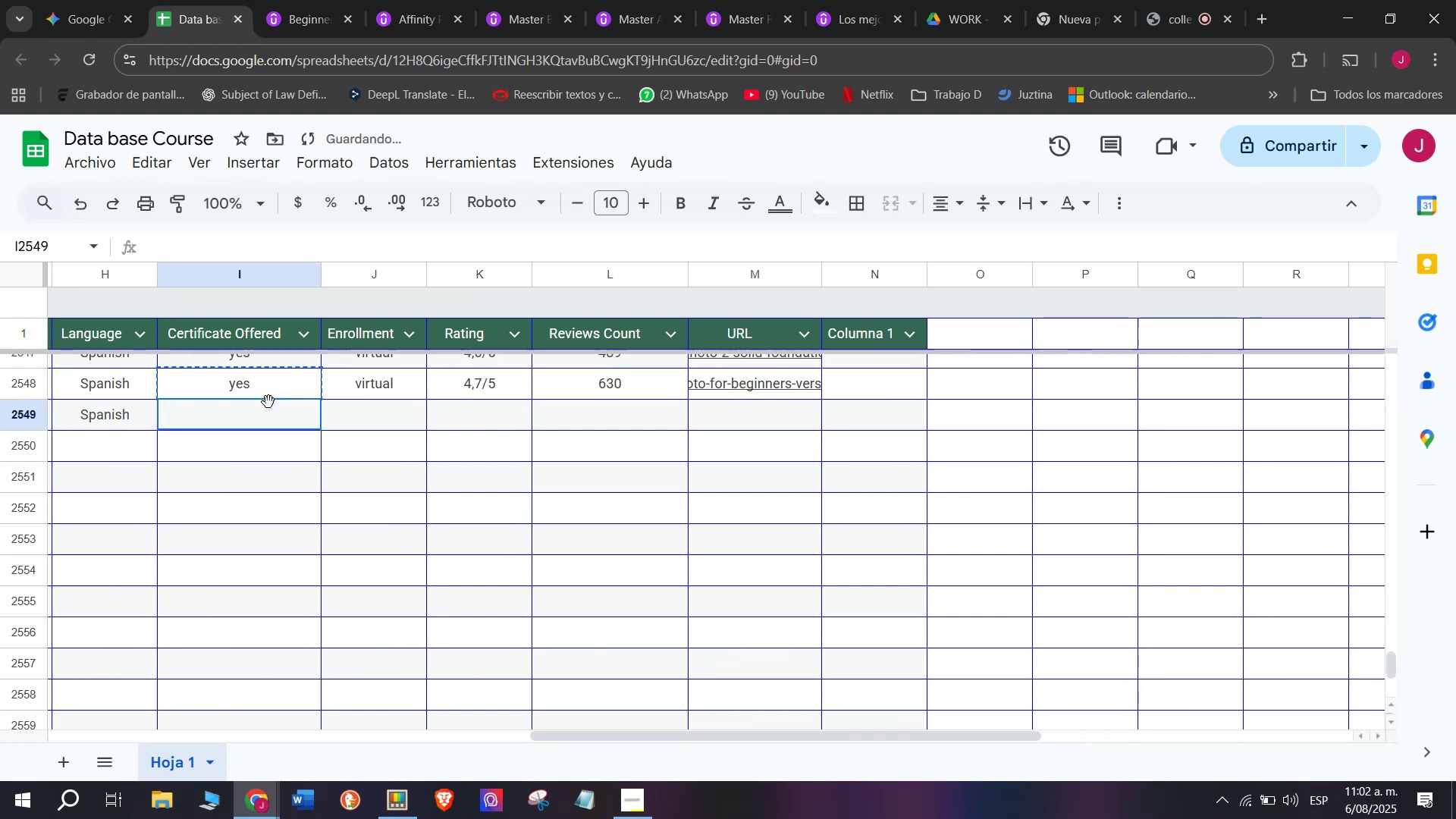 
key(Z)
 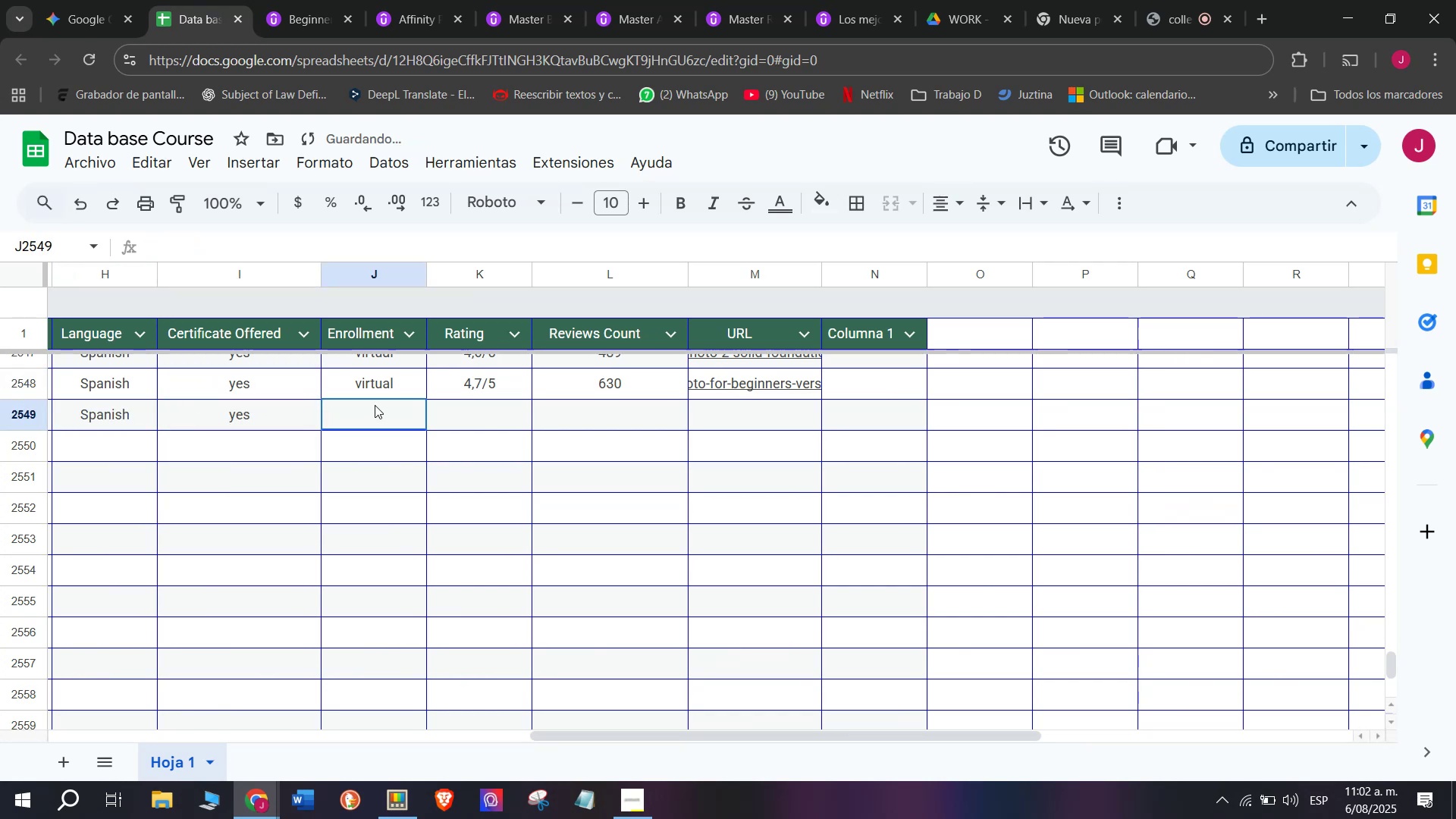 
key(Control+ControlLeft)
 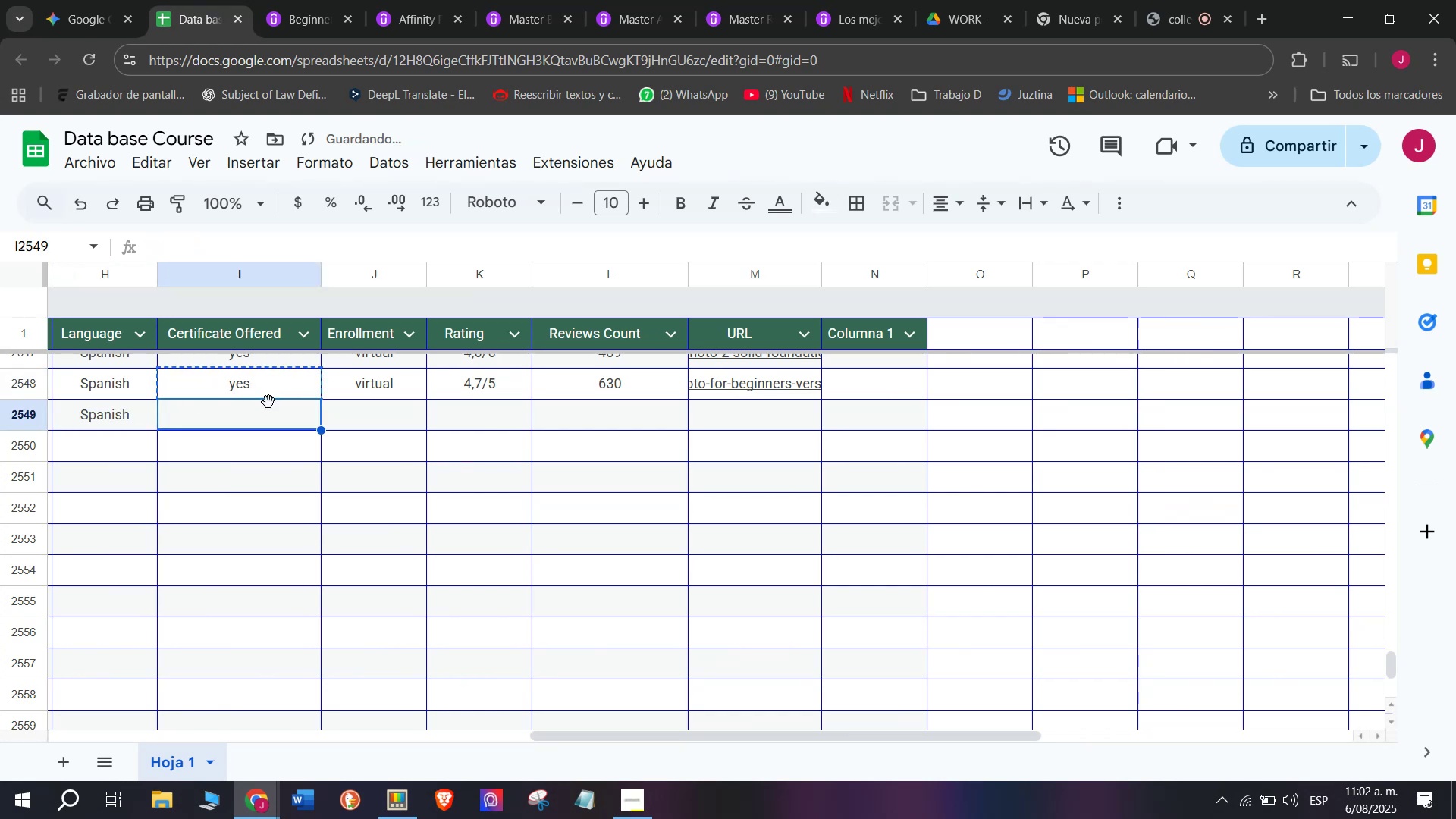 
key(Control+V)
 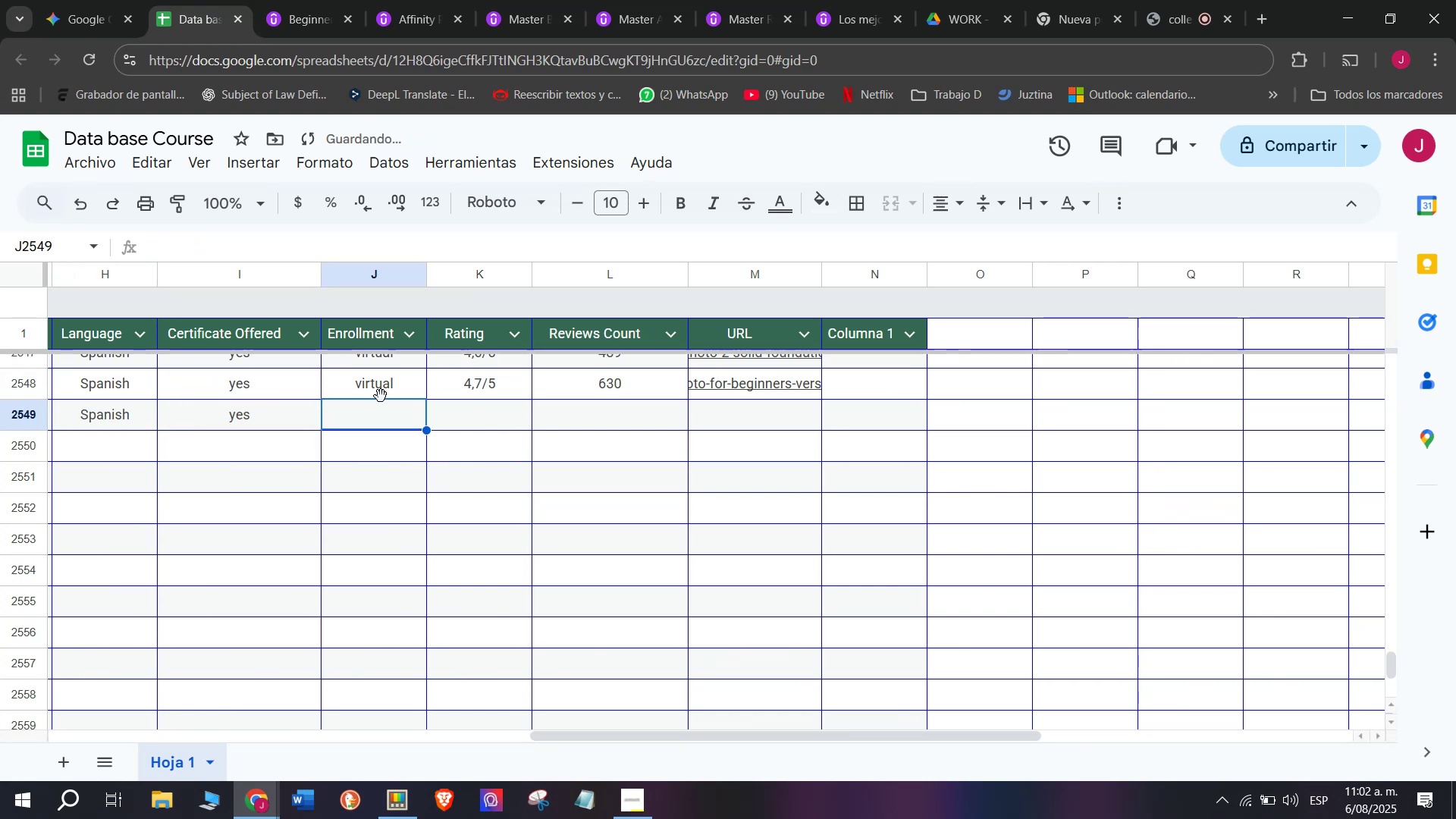 
double_click([385, 383])
 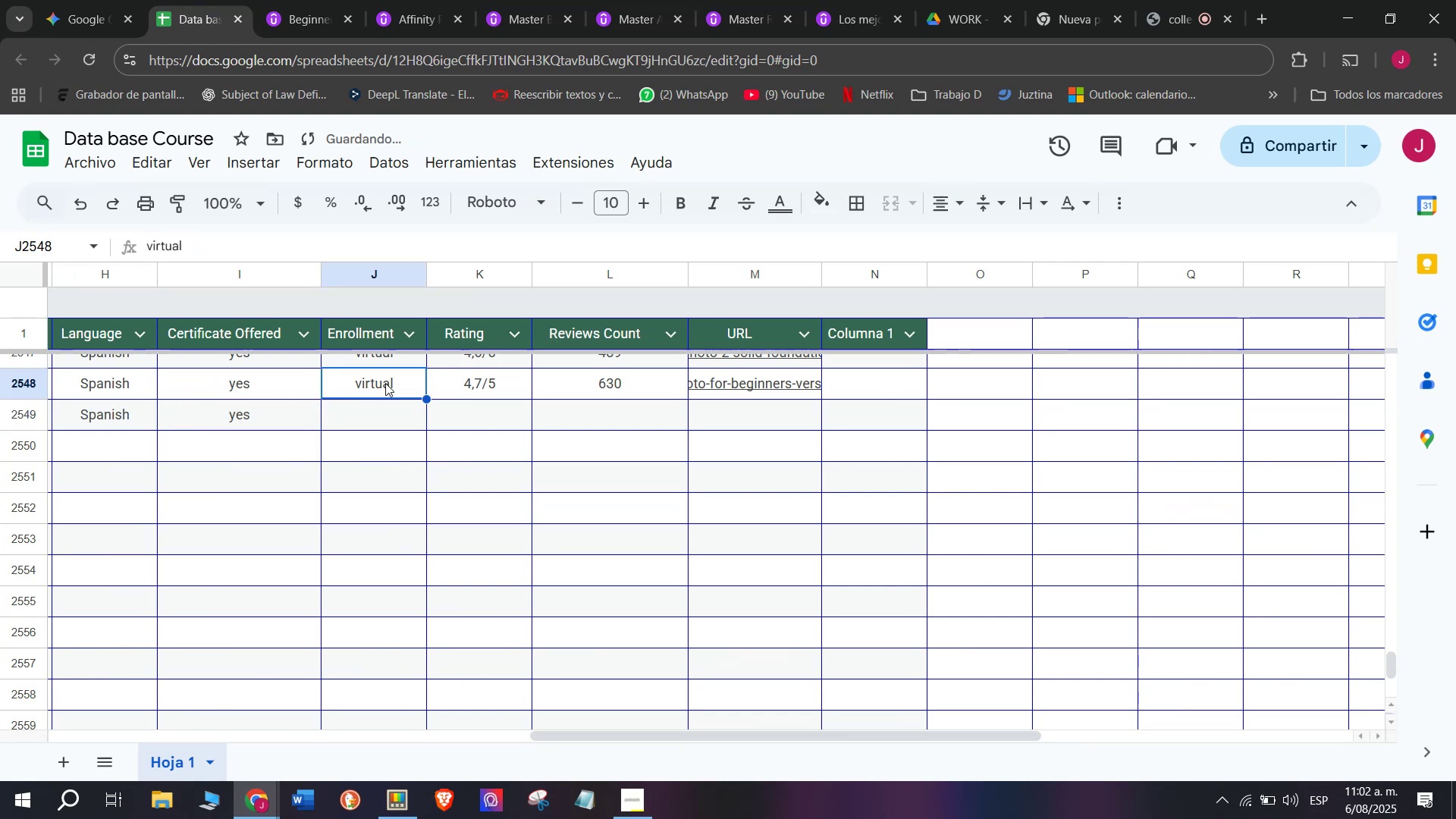 
key(Break)
 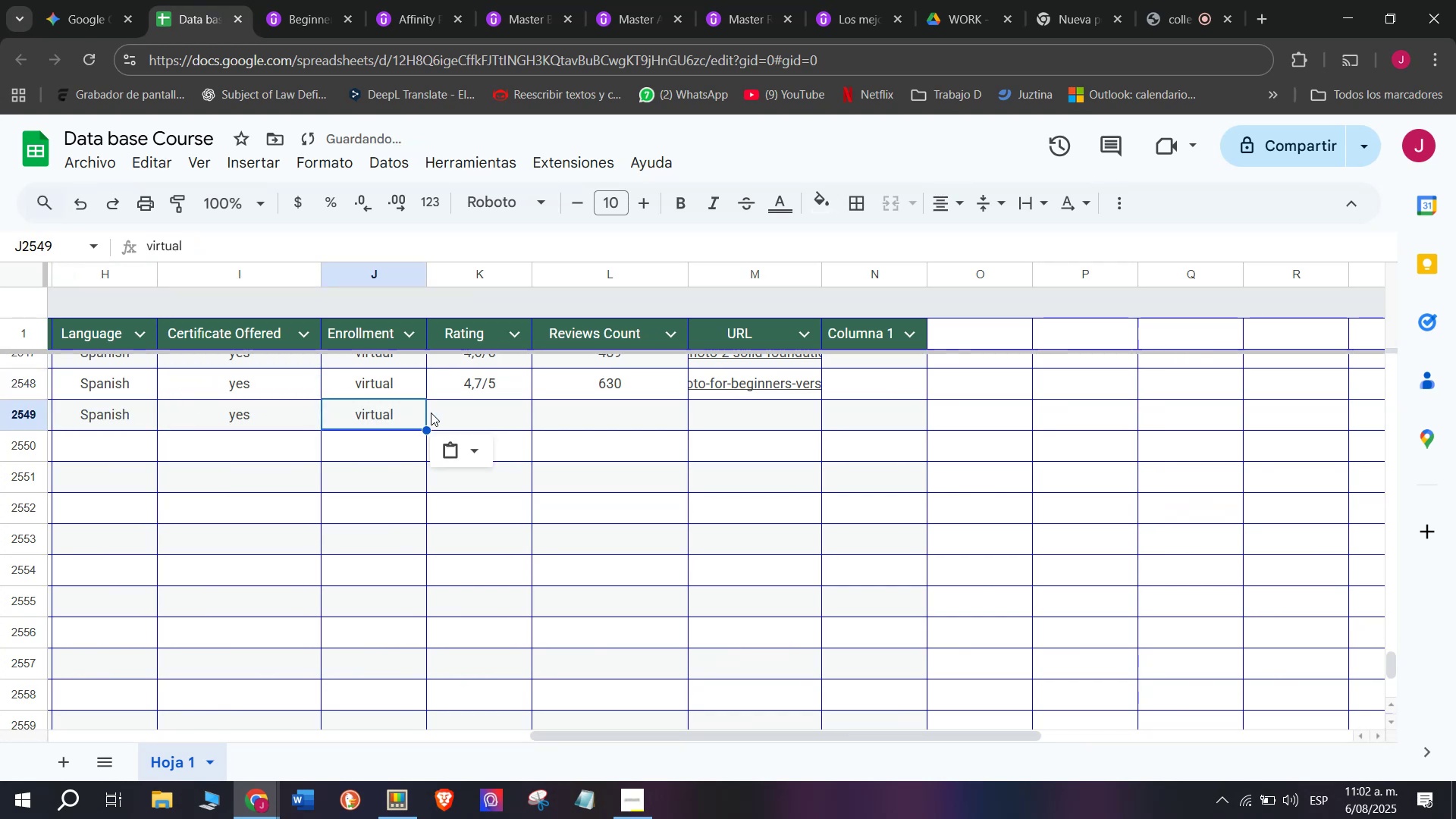 
key(Control+ControlLeft)
 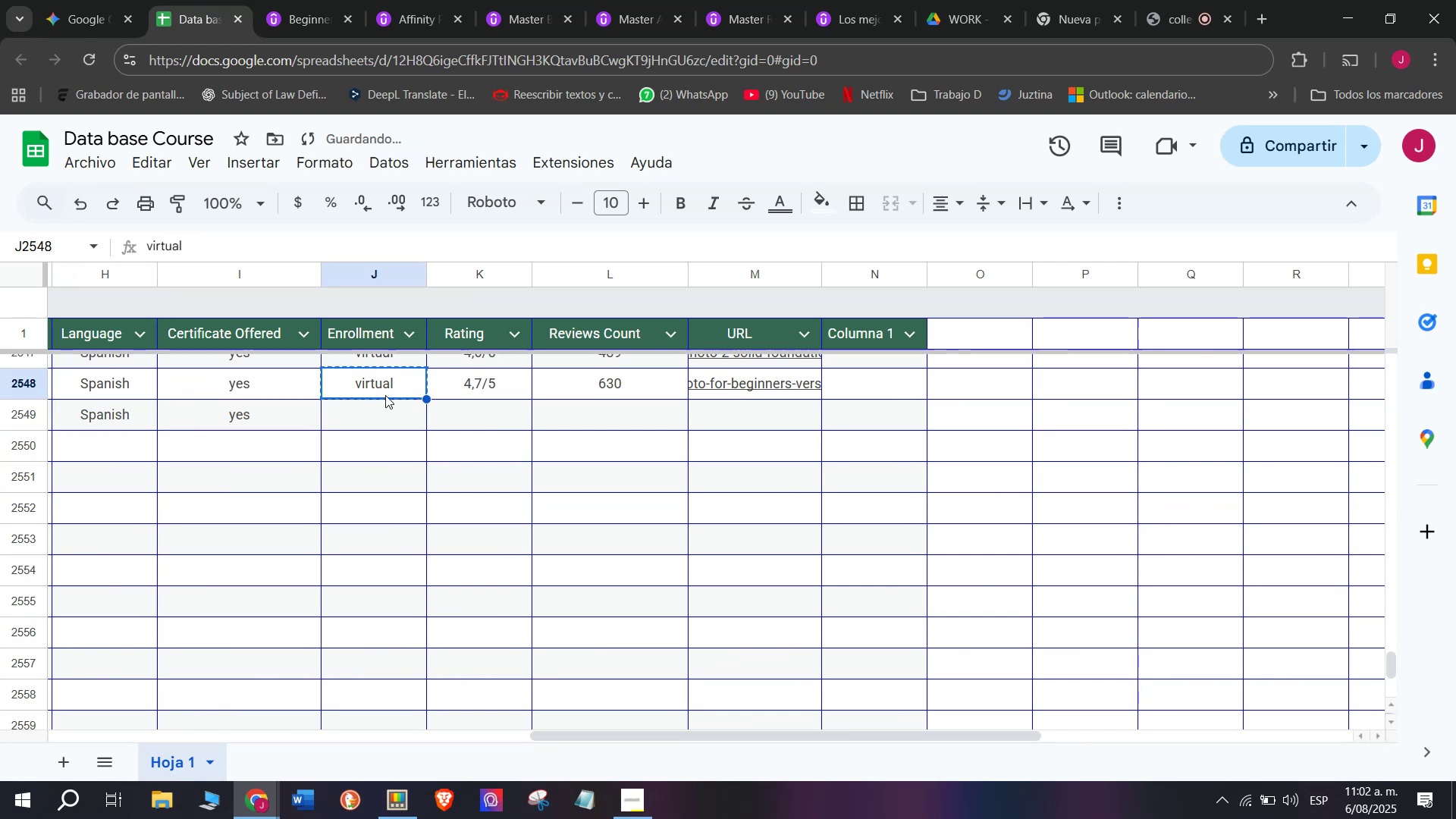 
key(Control+C)
 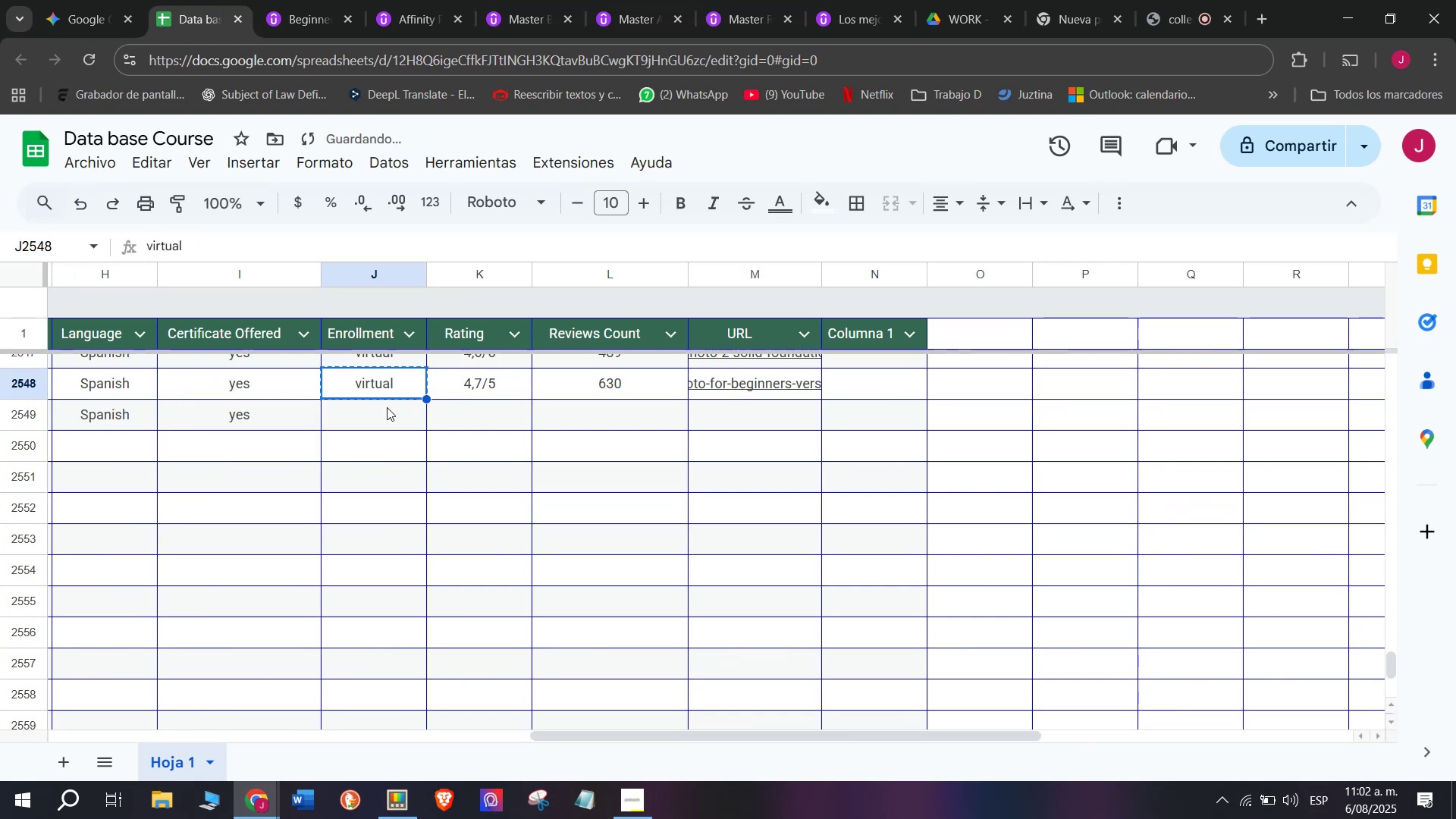 
key(Control+ControlLeft)
 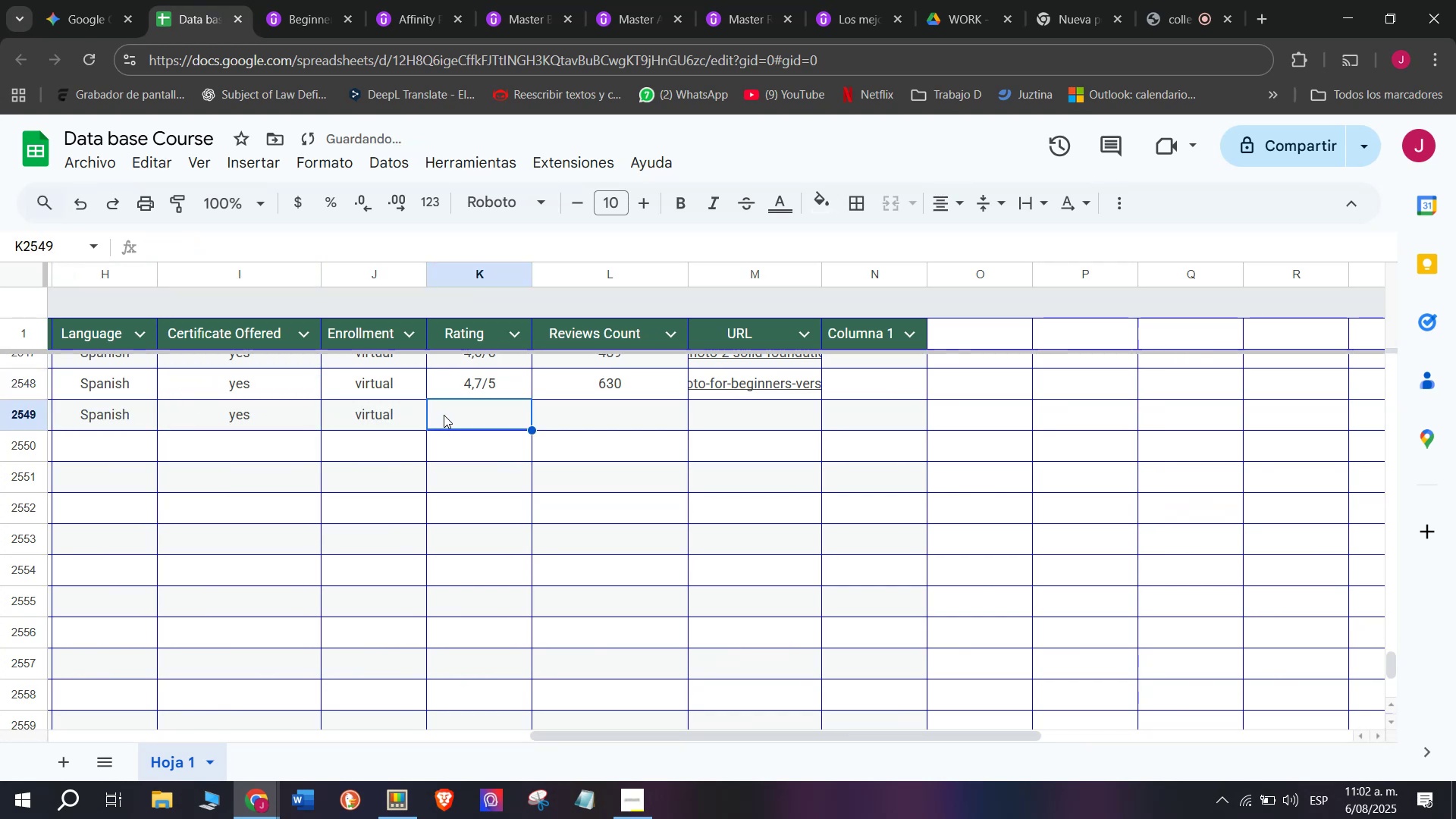 
key(Z)
 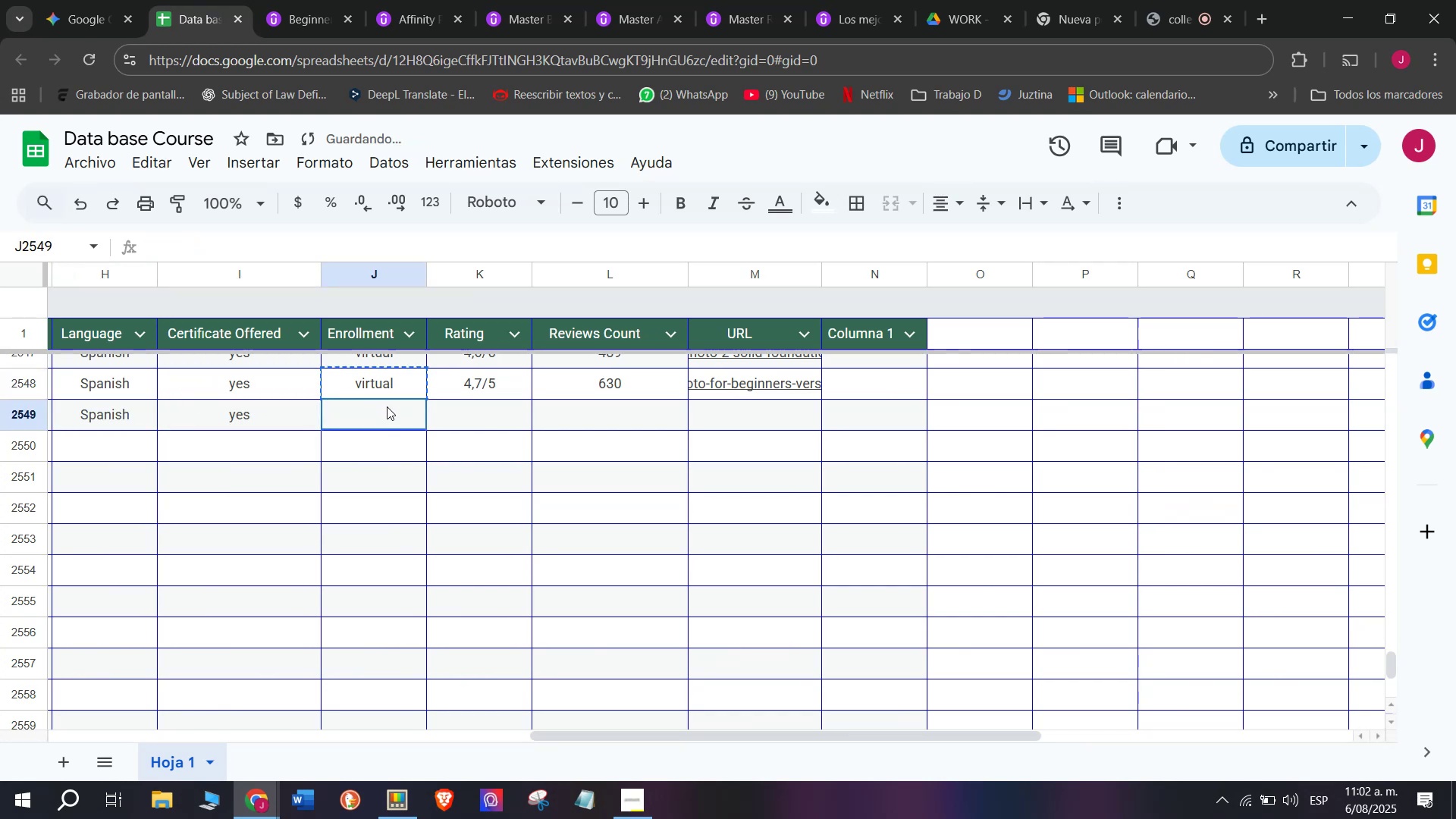 
key(Control+V)
 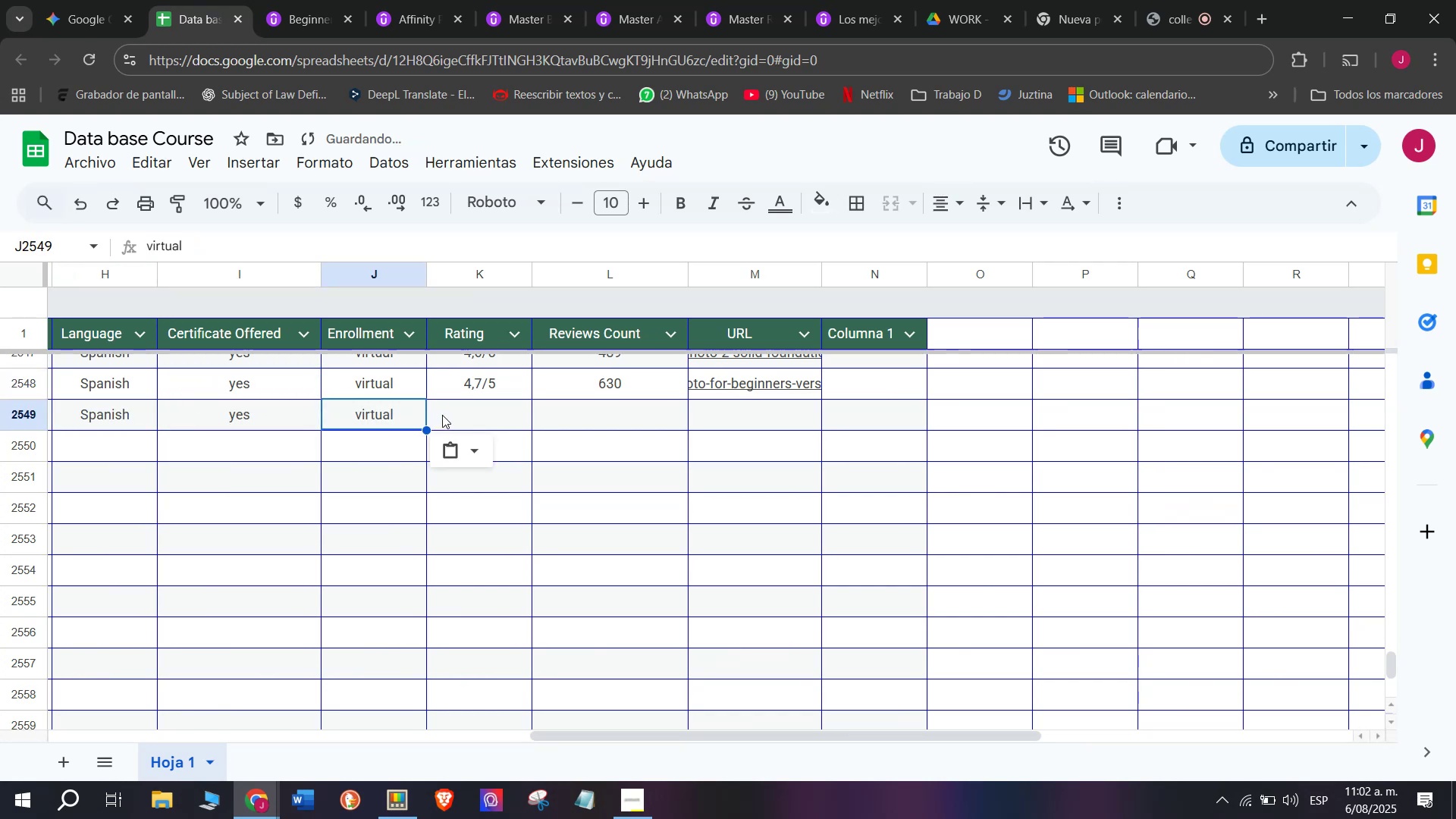 
triple_click([444, 415])
 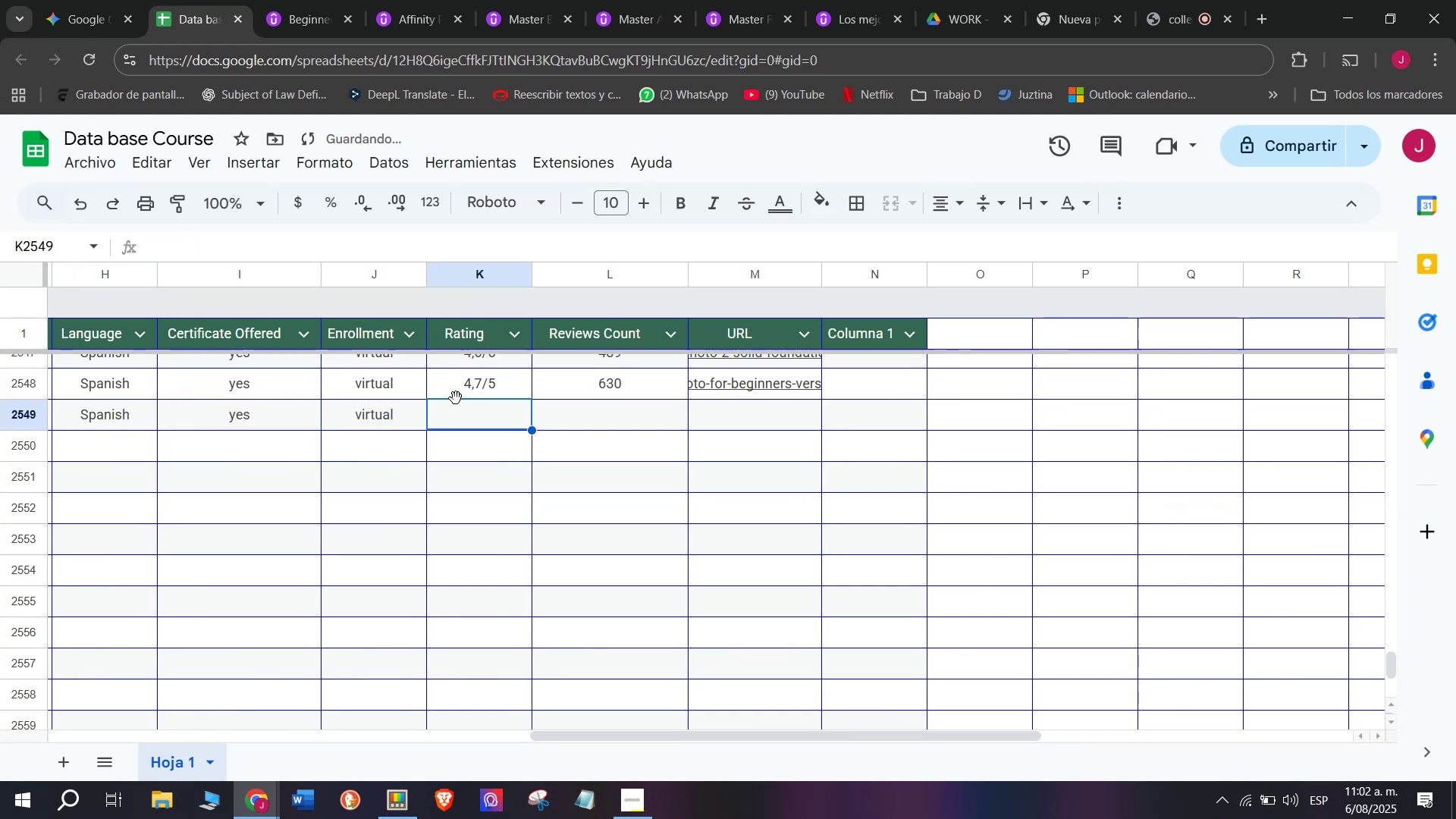 
triple_click([456, 397])
 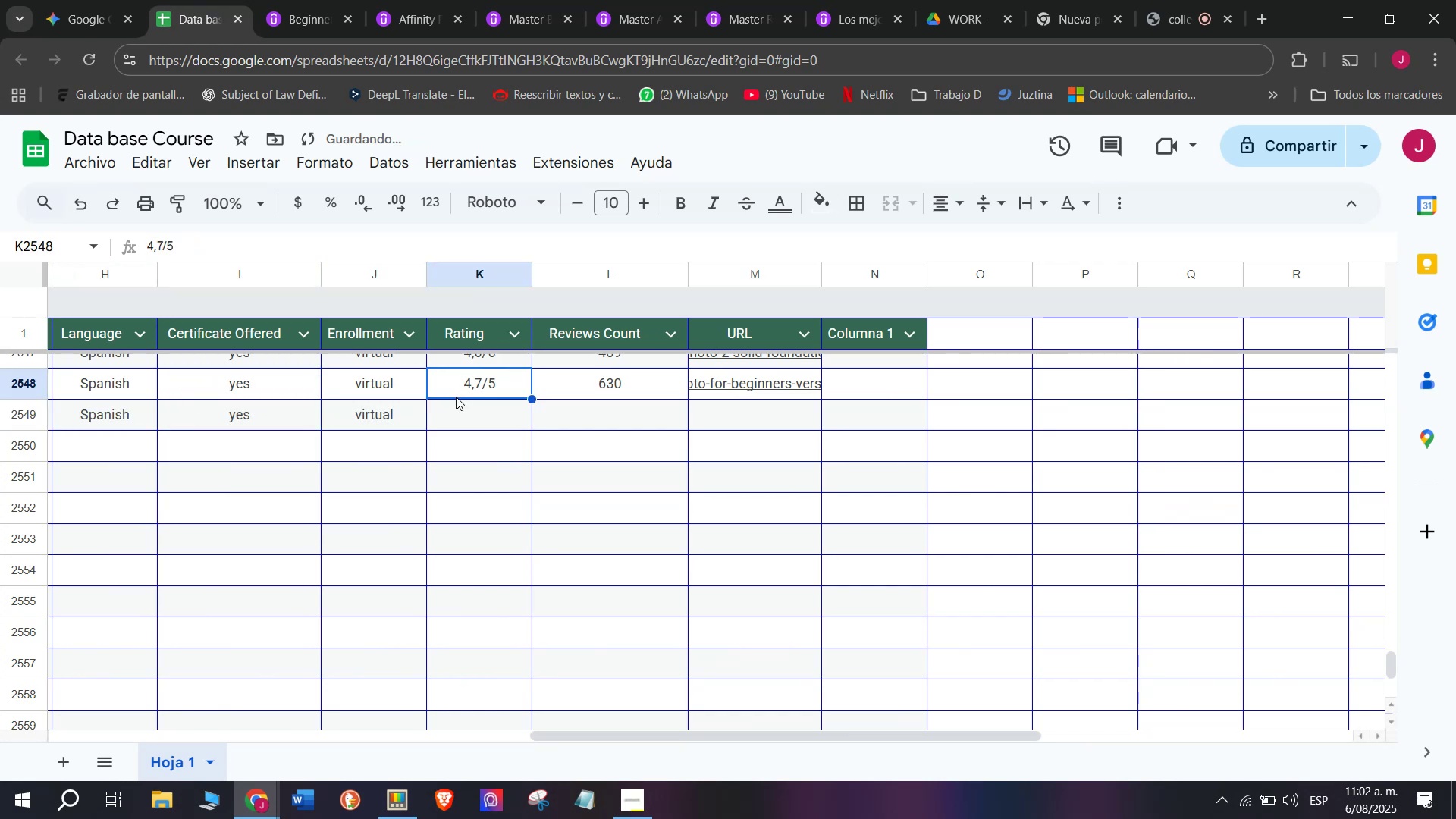 
key(Break)
 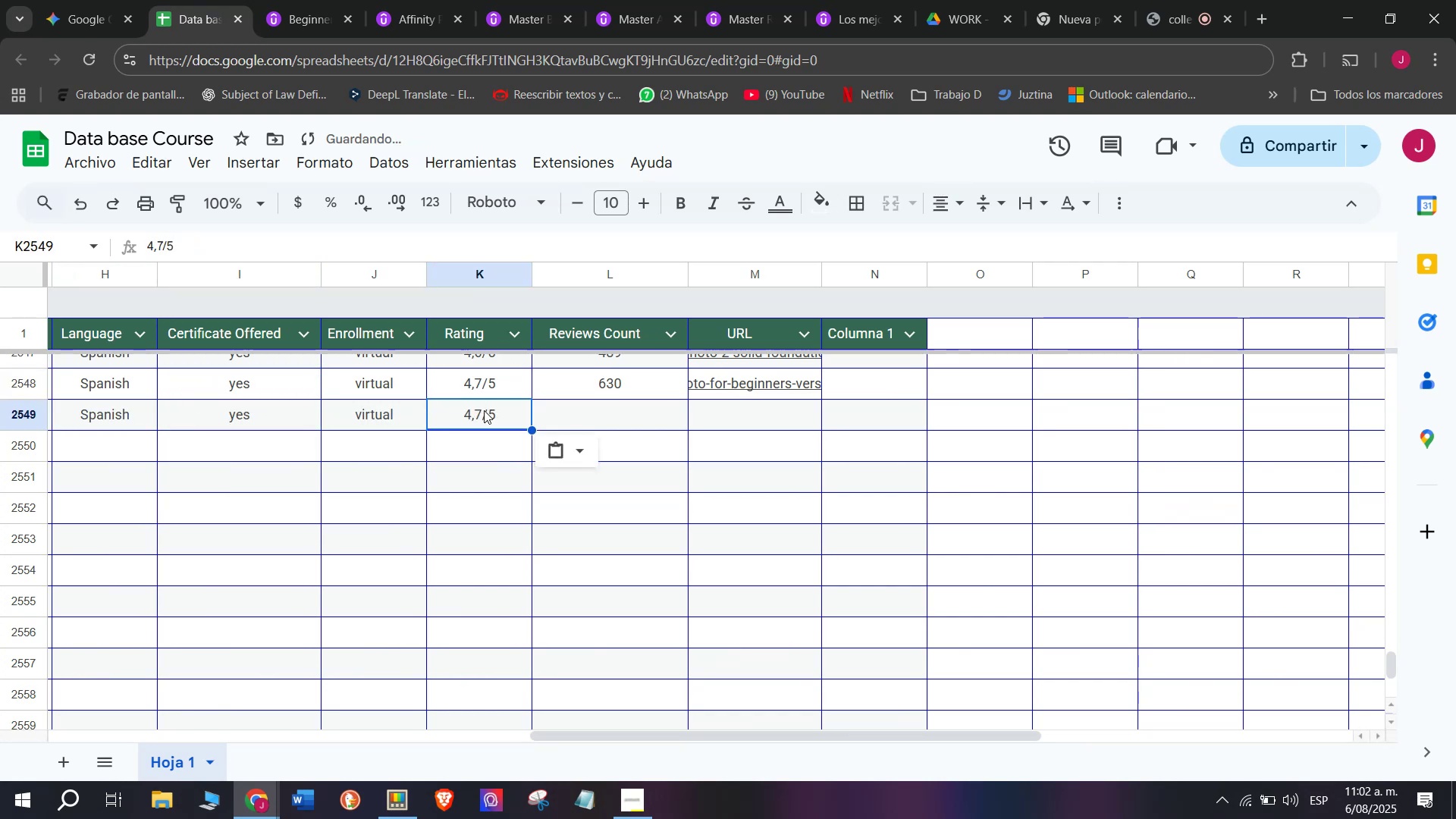 
key(Control+ControlLeft)
 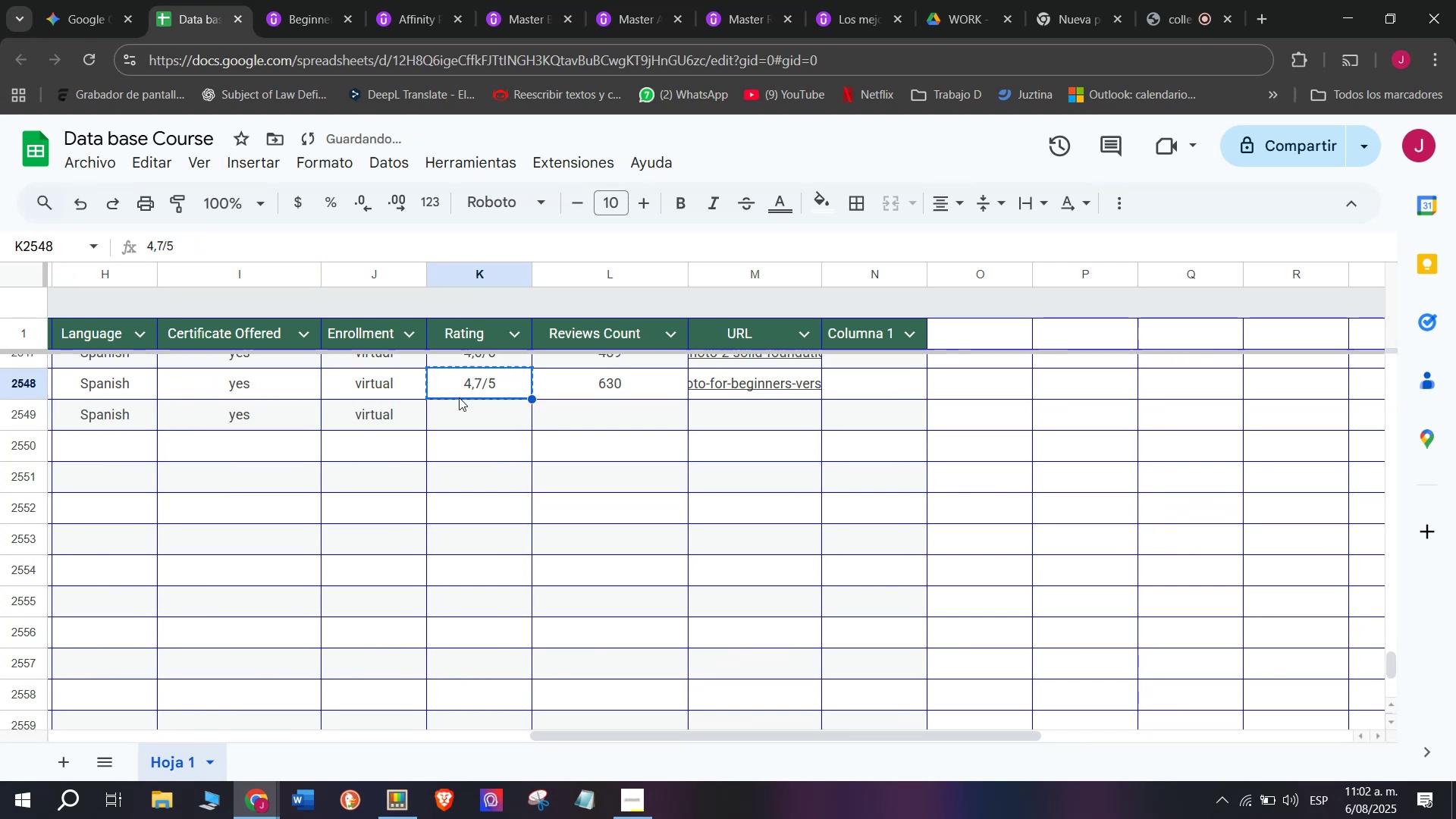 
key(Control+C)
 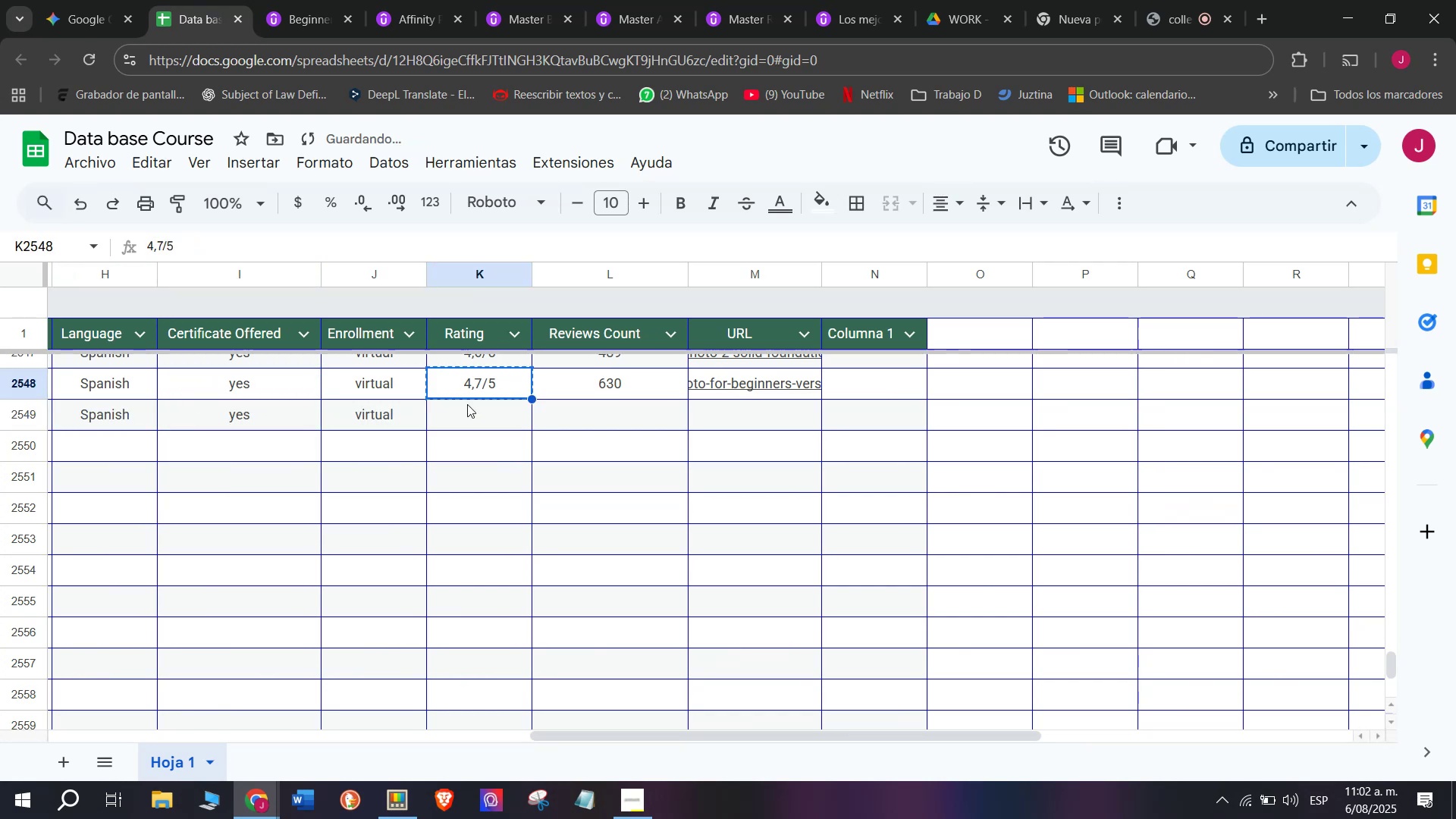 
left_click_drag(start_coordinate=[471, 406], to_coordinate=[475, 406])
 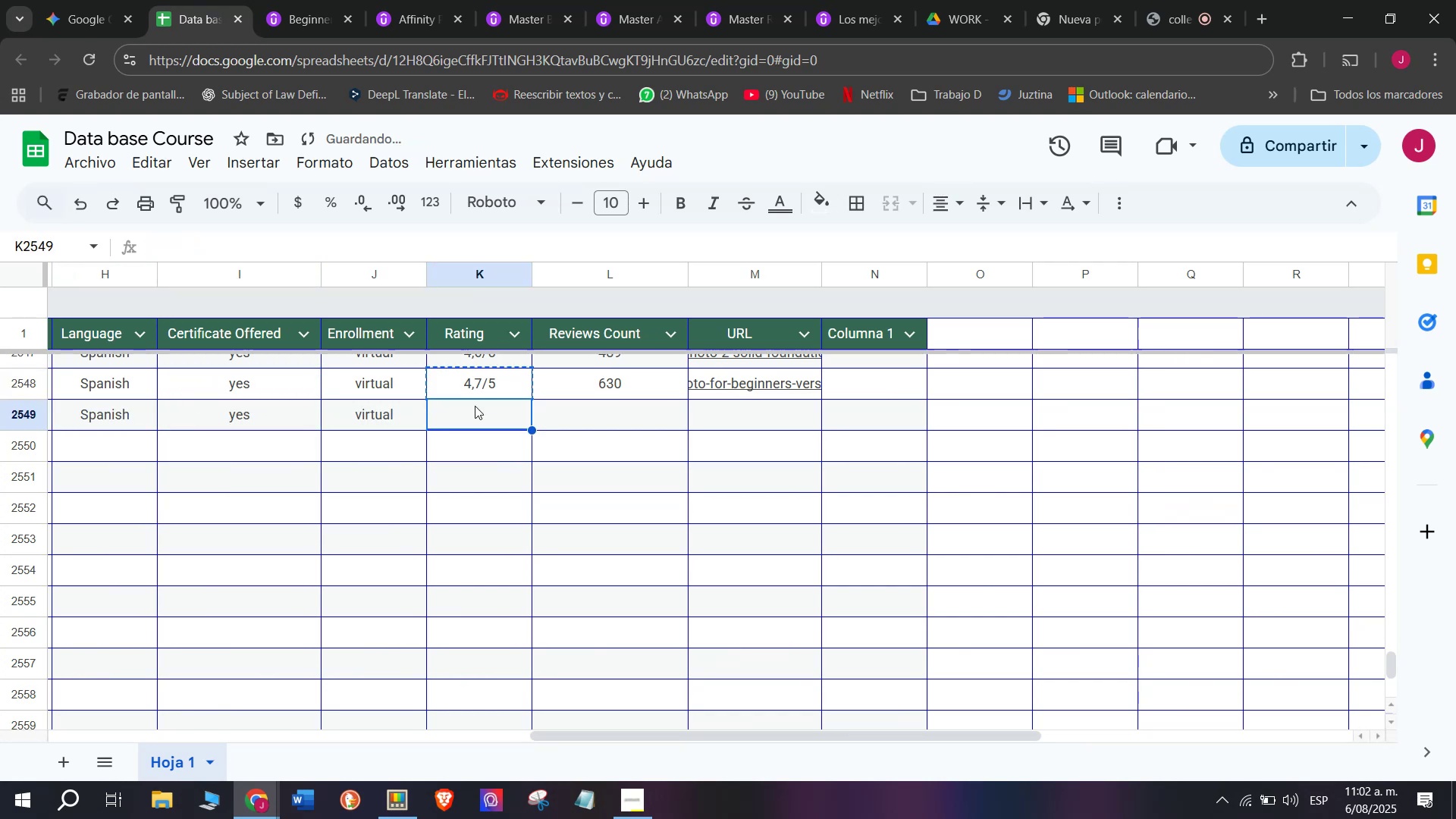 
key(Z)
 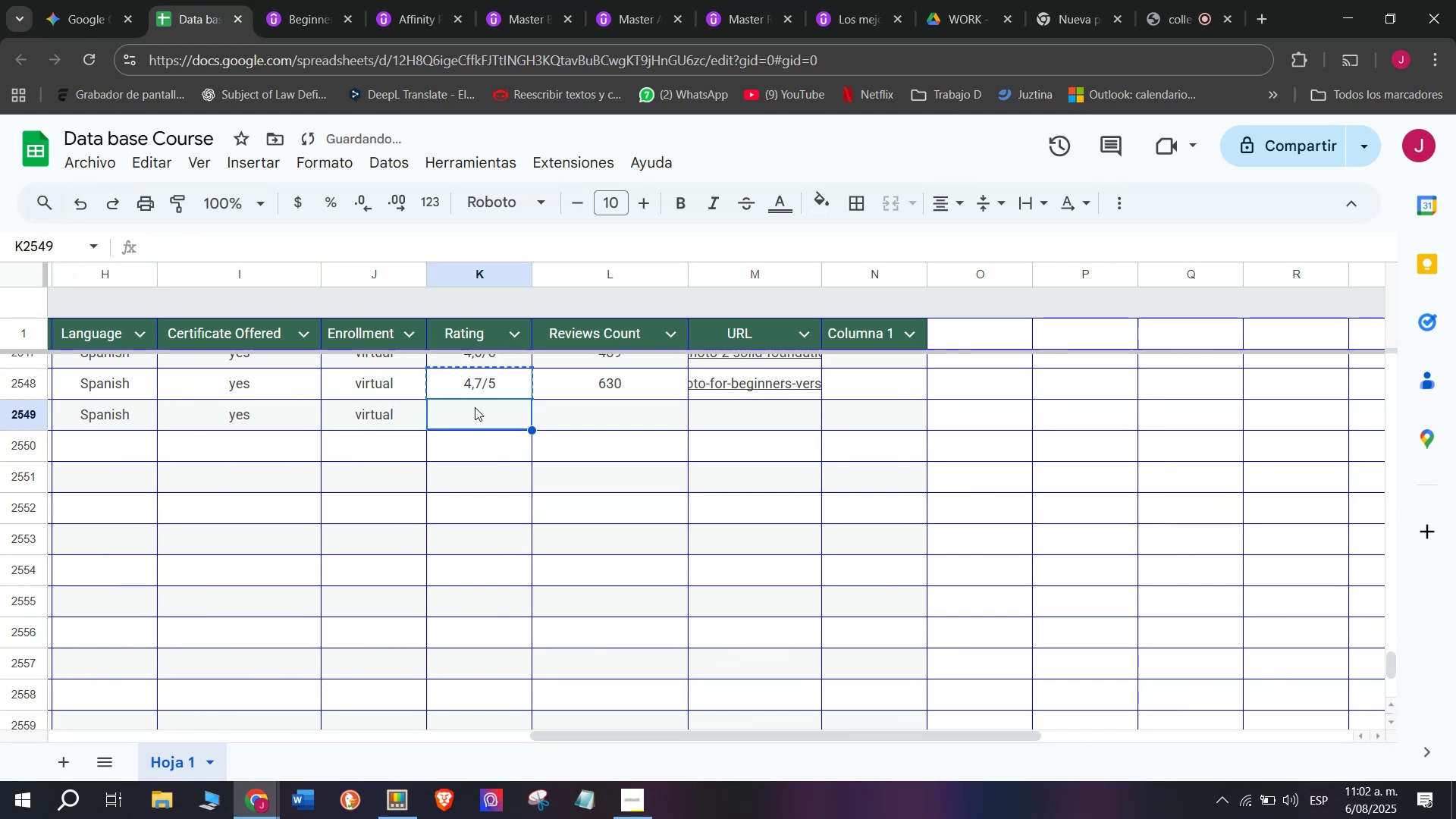 
key(Control+ControlLeft)
 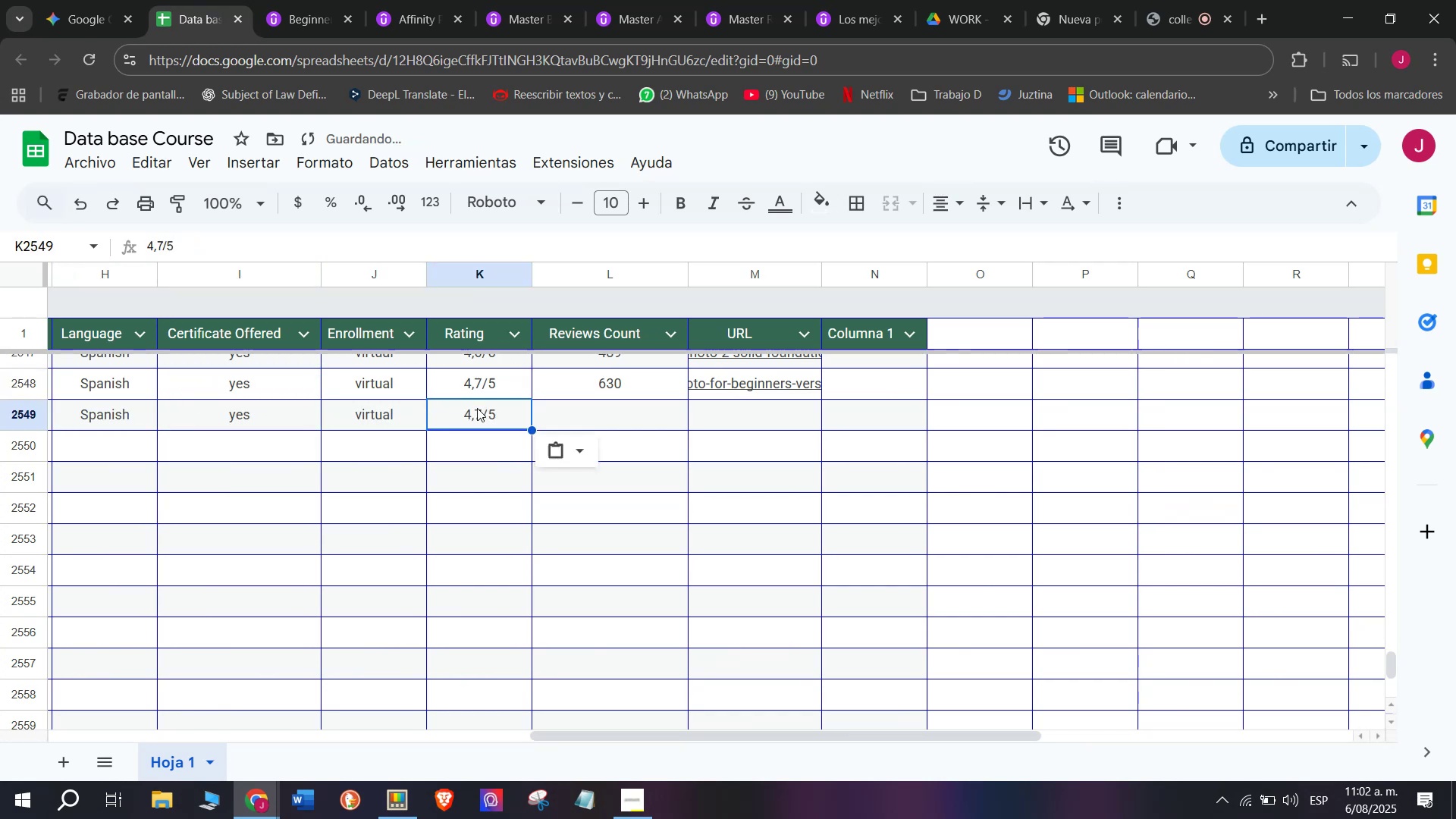 
key(Control+V)
 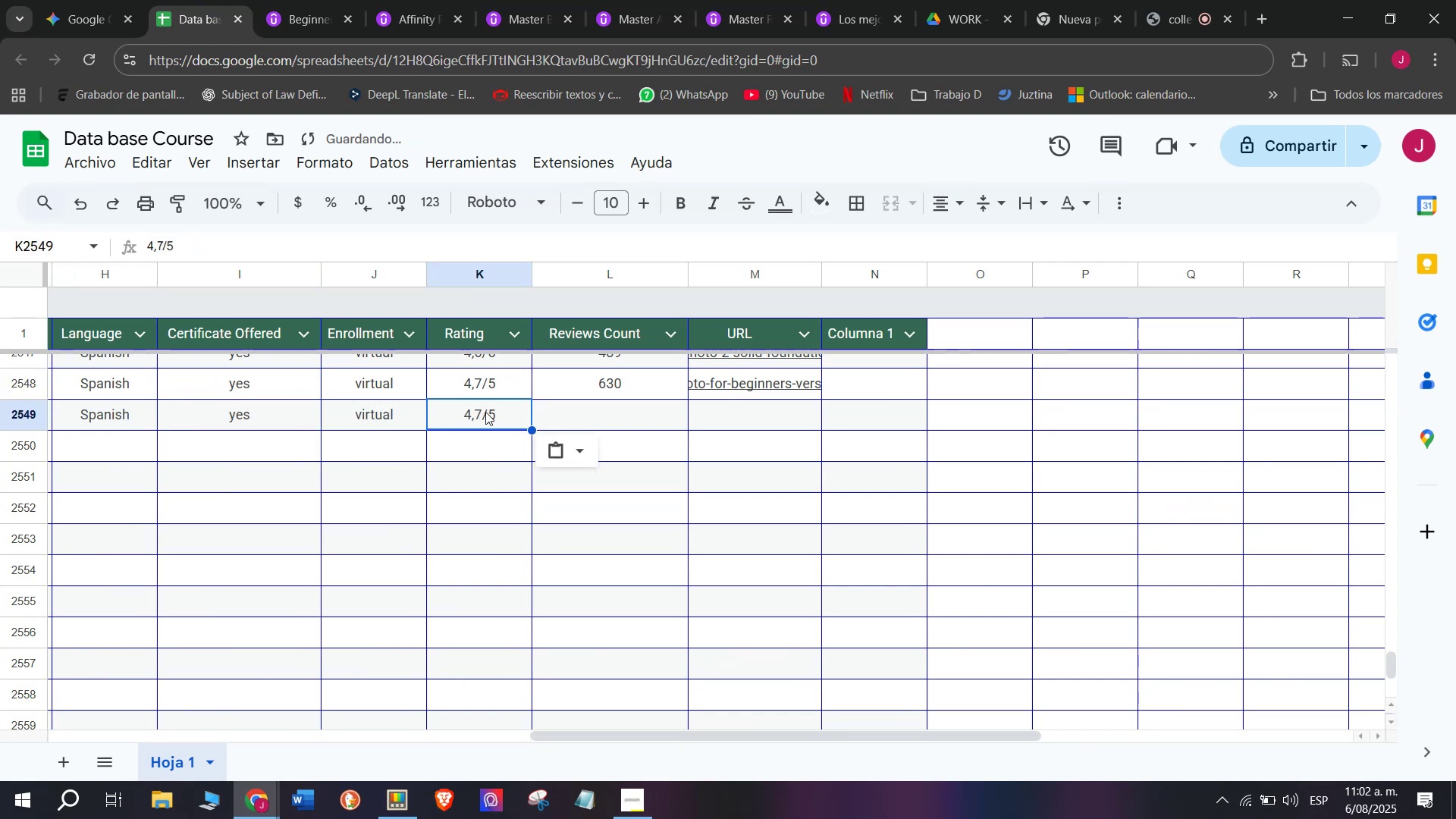 
triple_click([485, 412])
 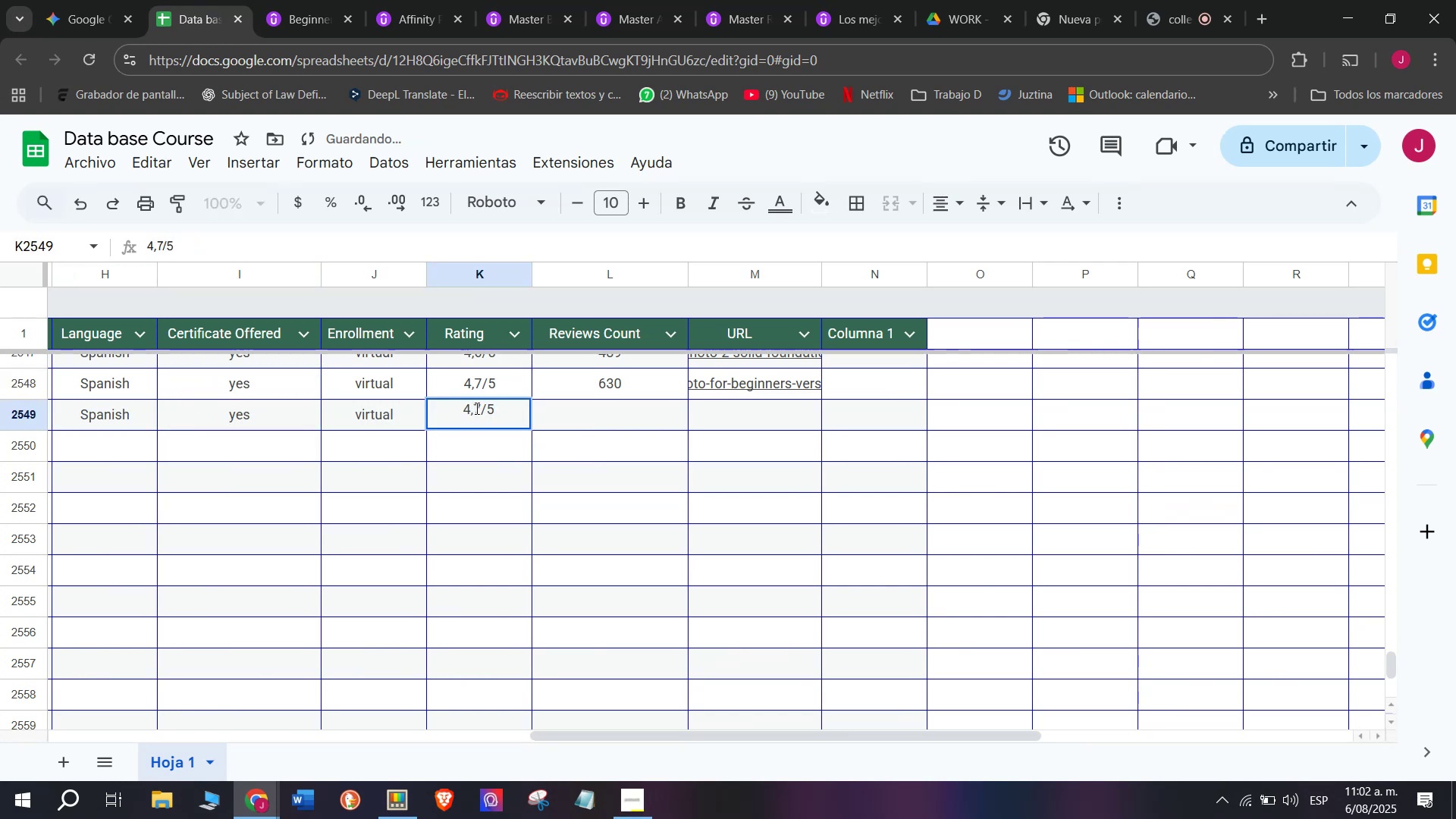 
left_click([478, 410])
 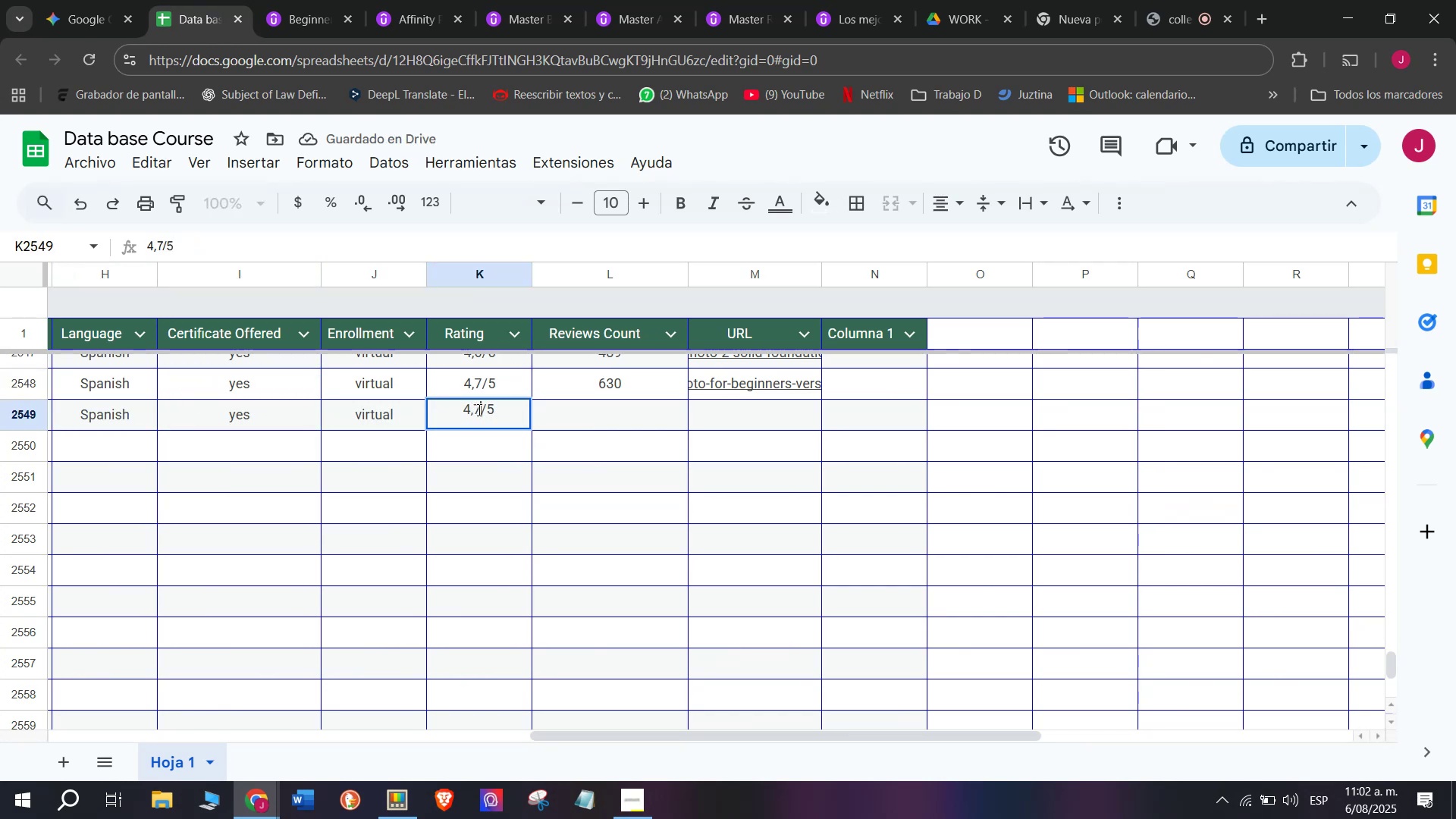 
key(Q)
 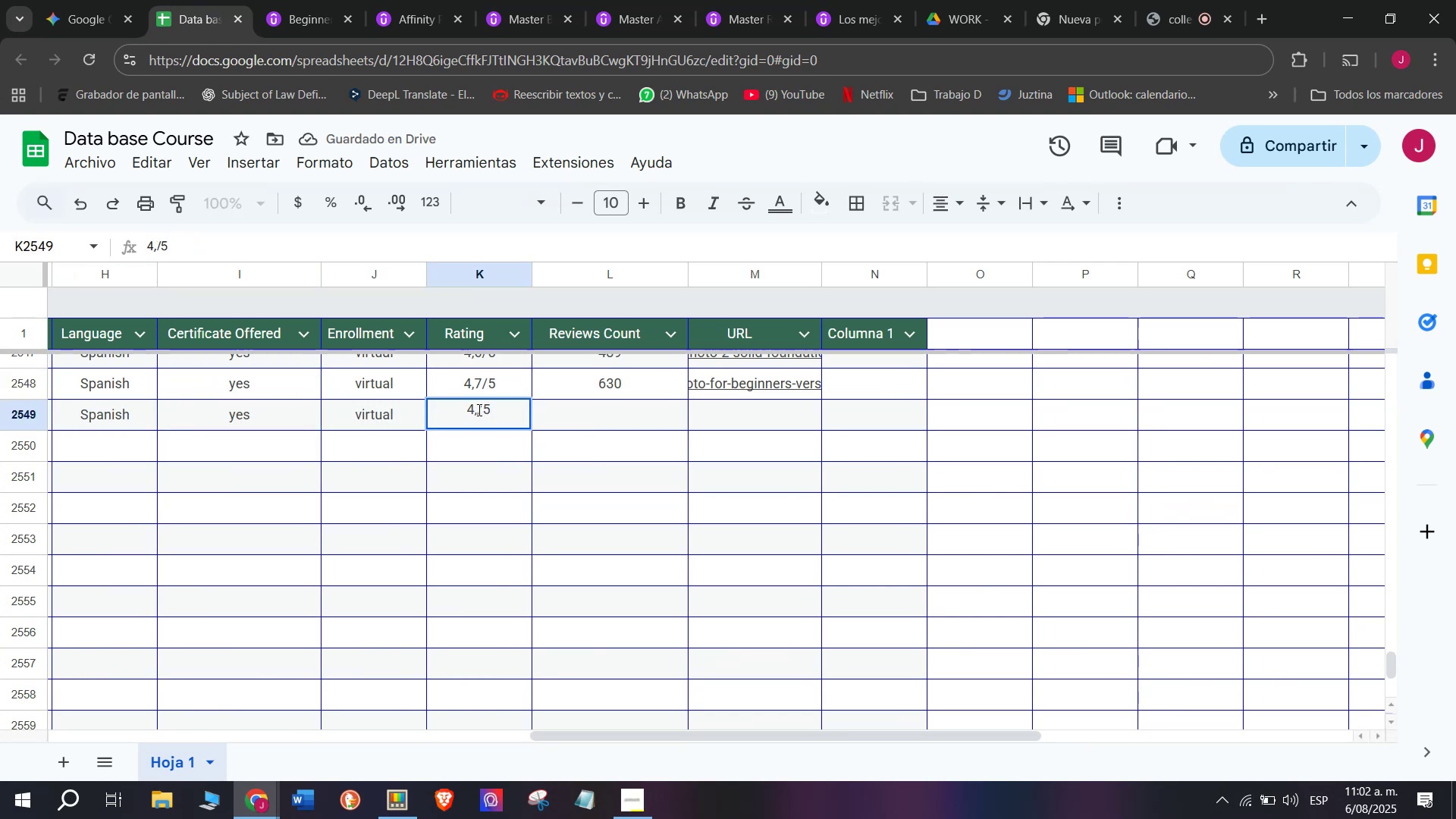 
key(Backspace)
 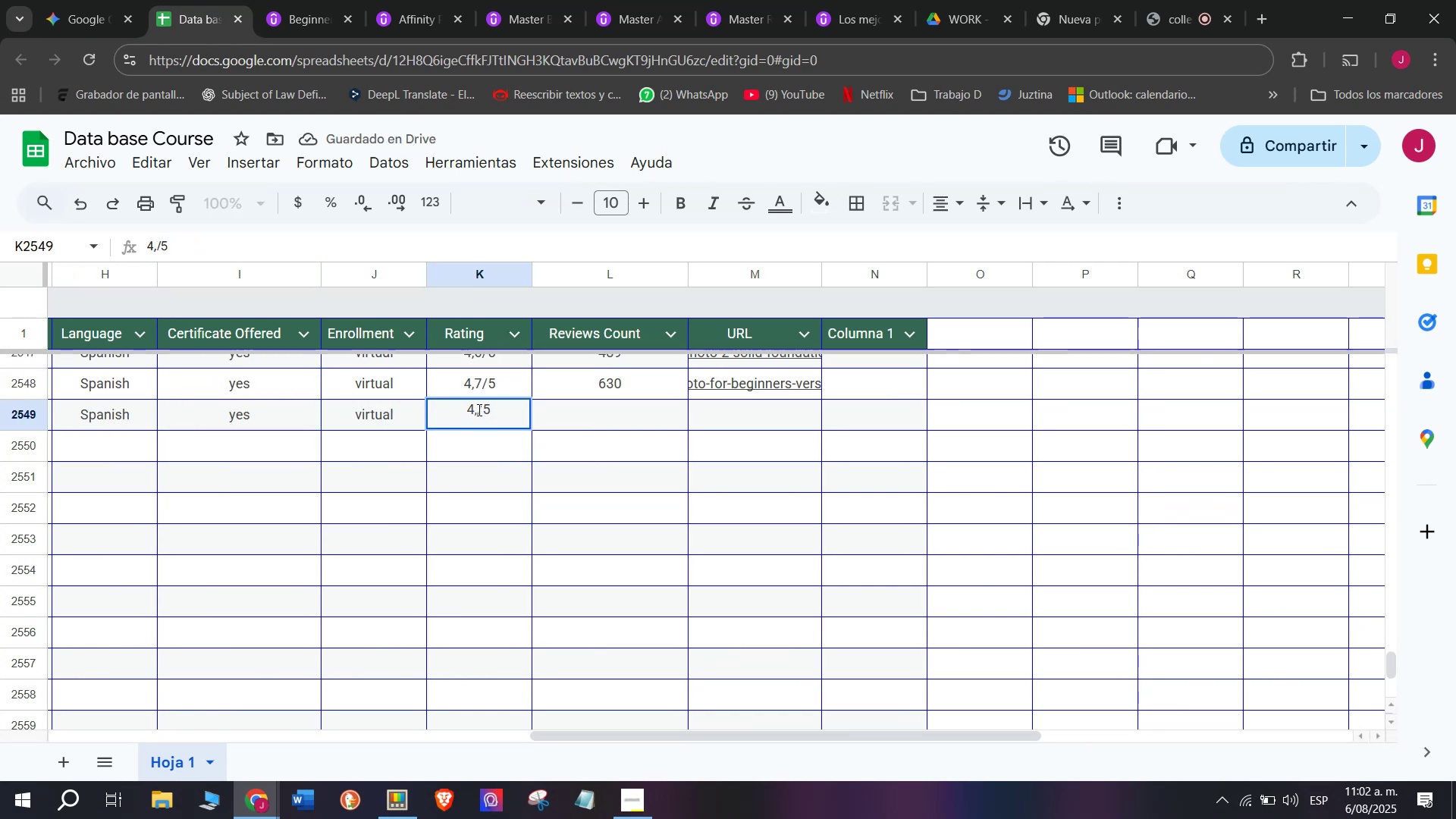 
key(8)
 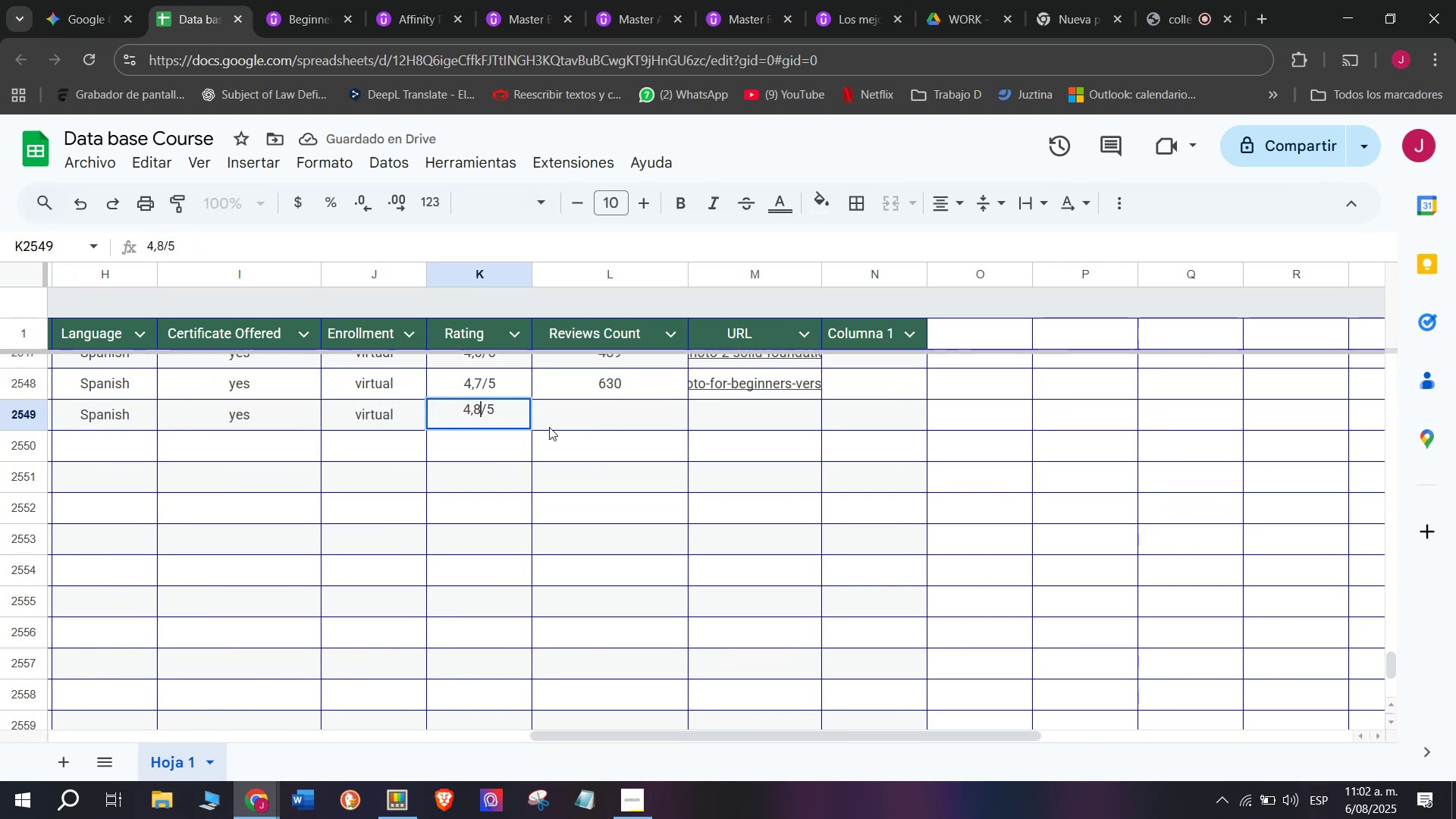 
left_click([551, 427])
 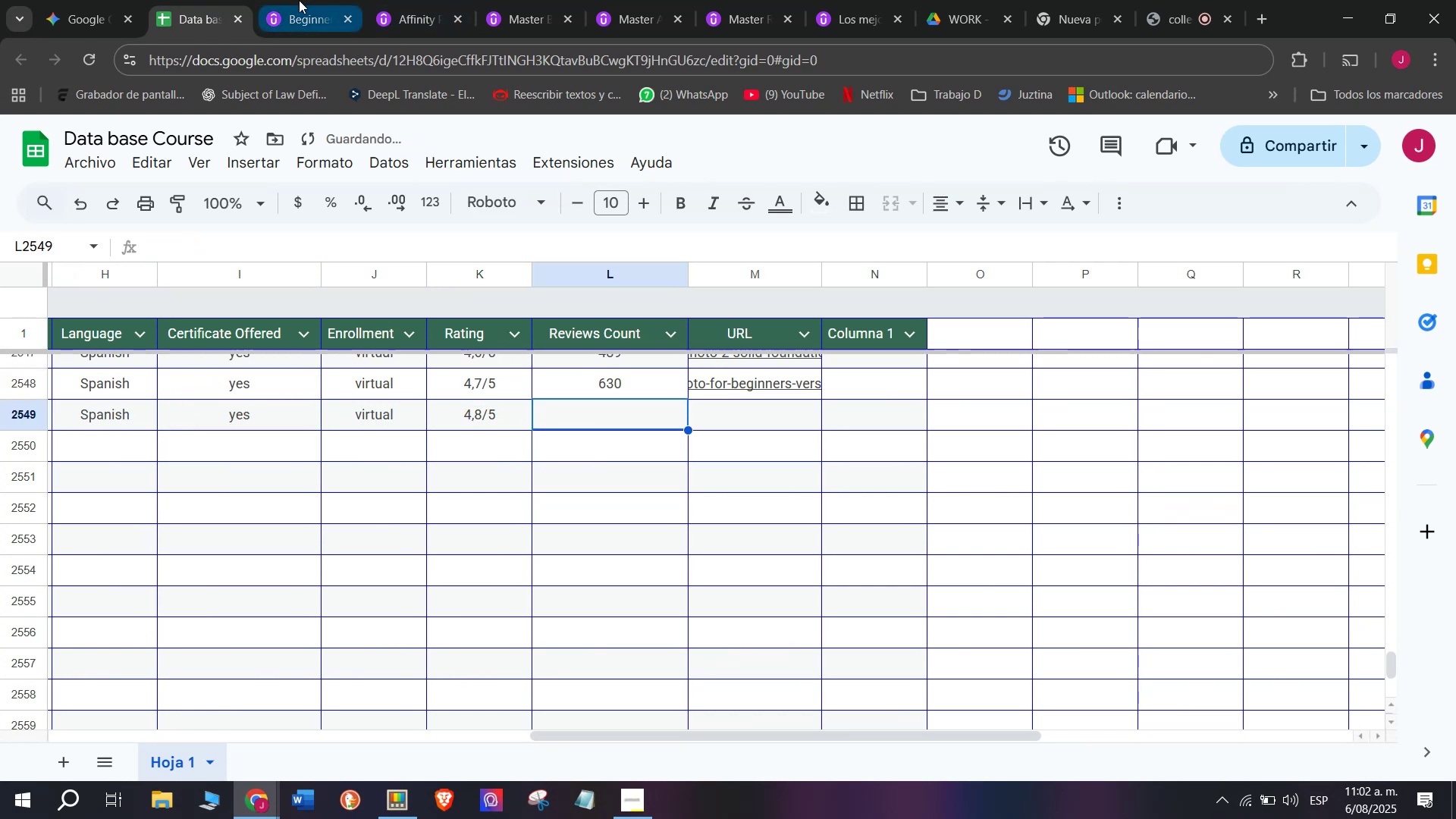 
left_click([299, 0])
 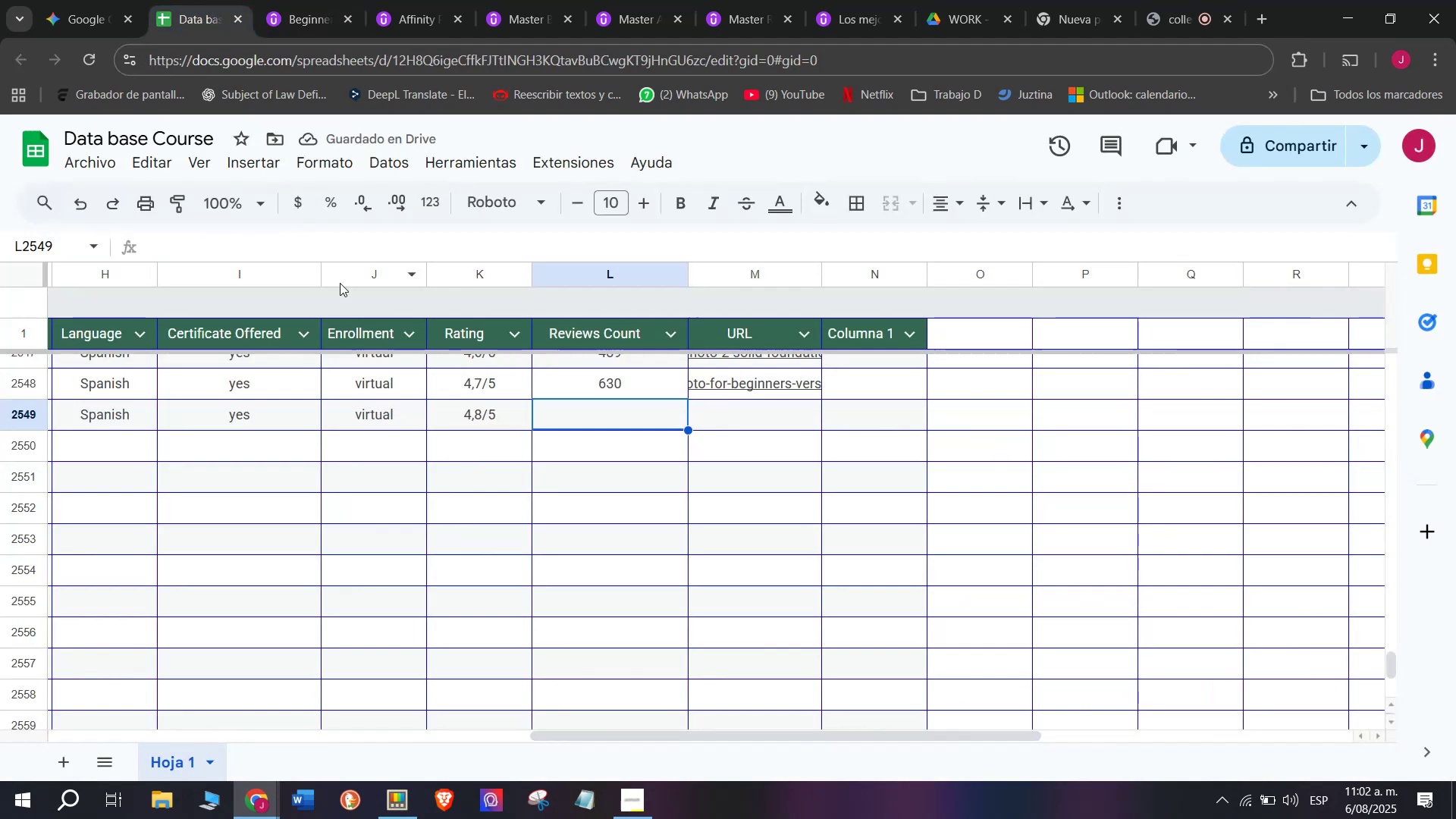 
type(348)
 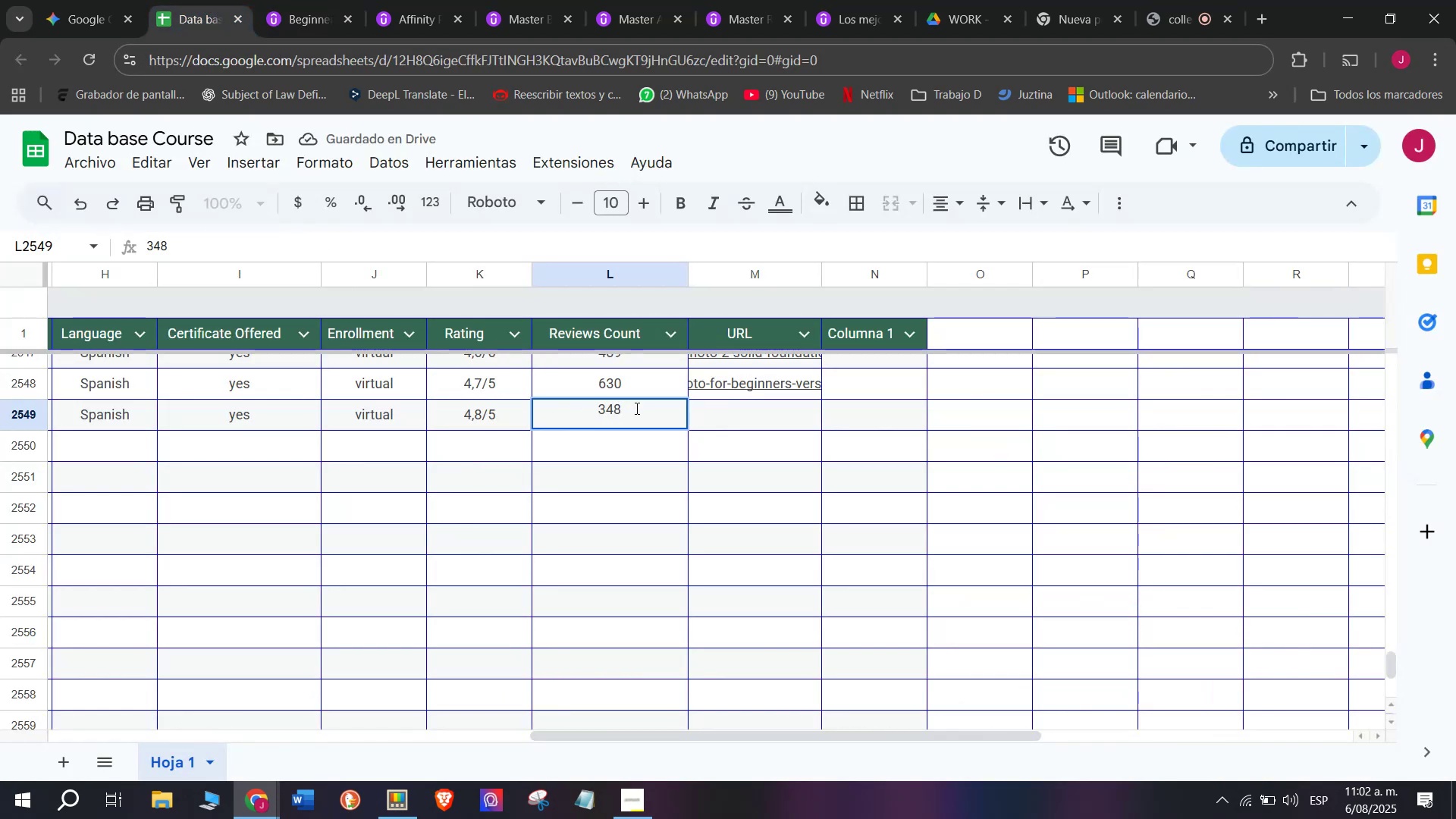 
left_click([721, 426])
 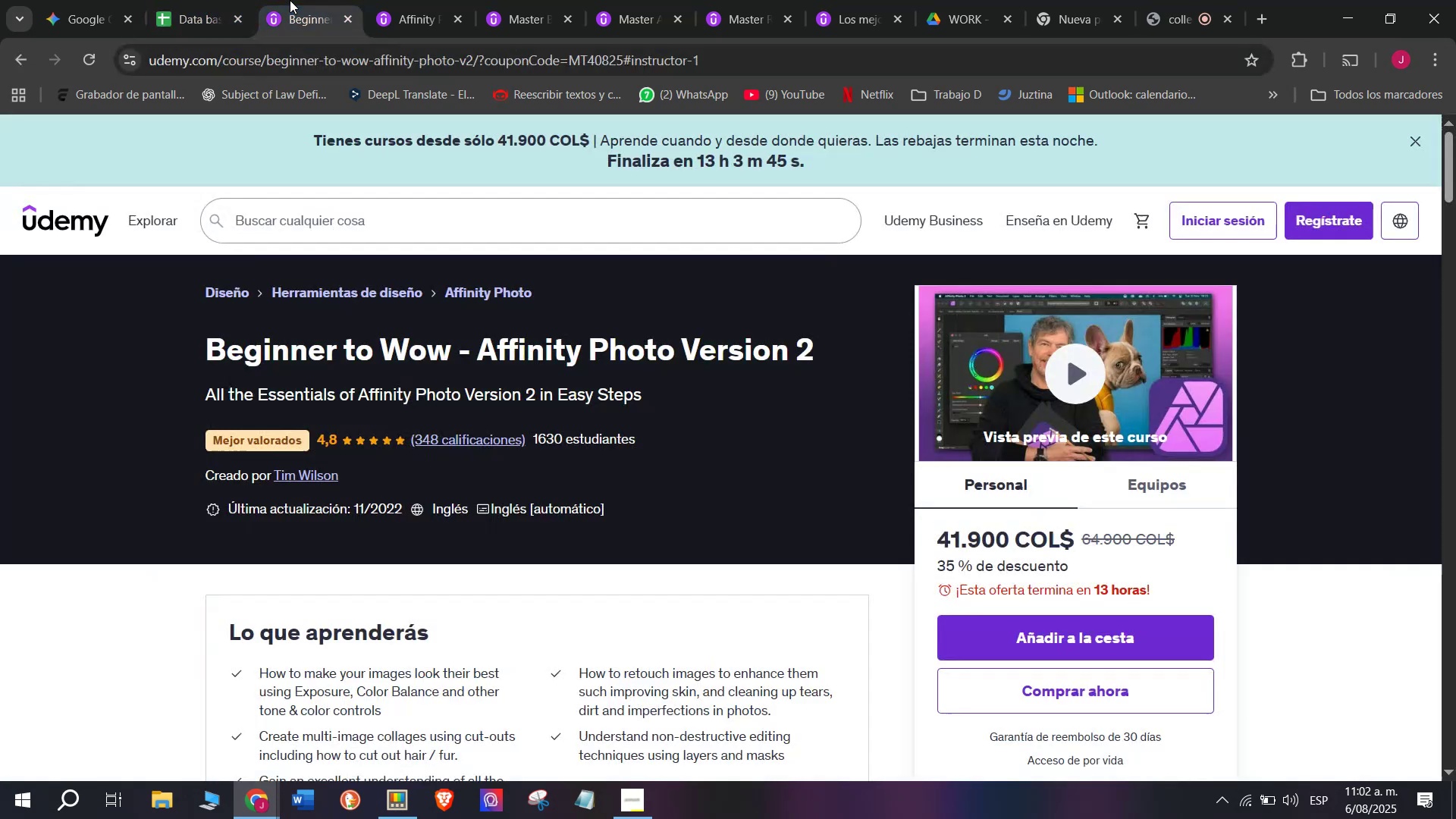 
double_click([302, 46])
 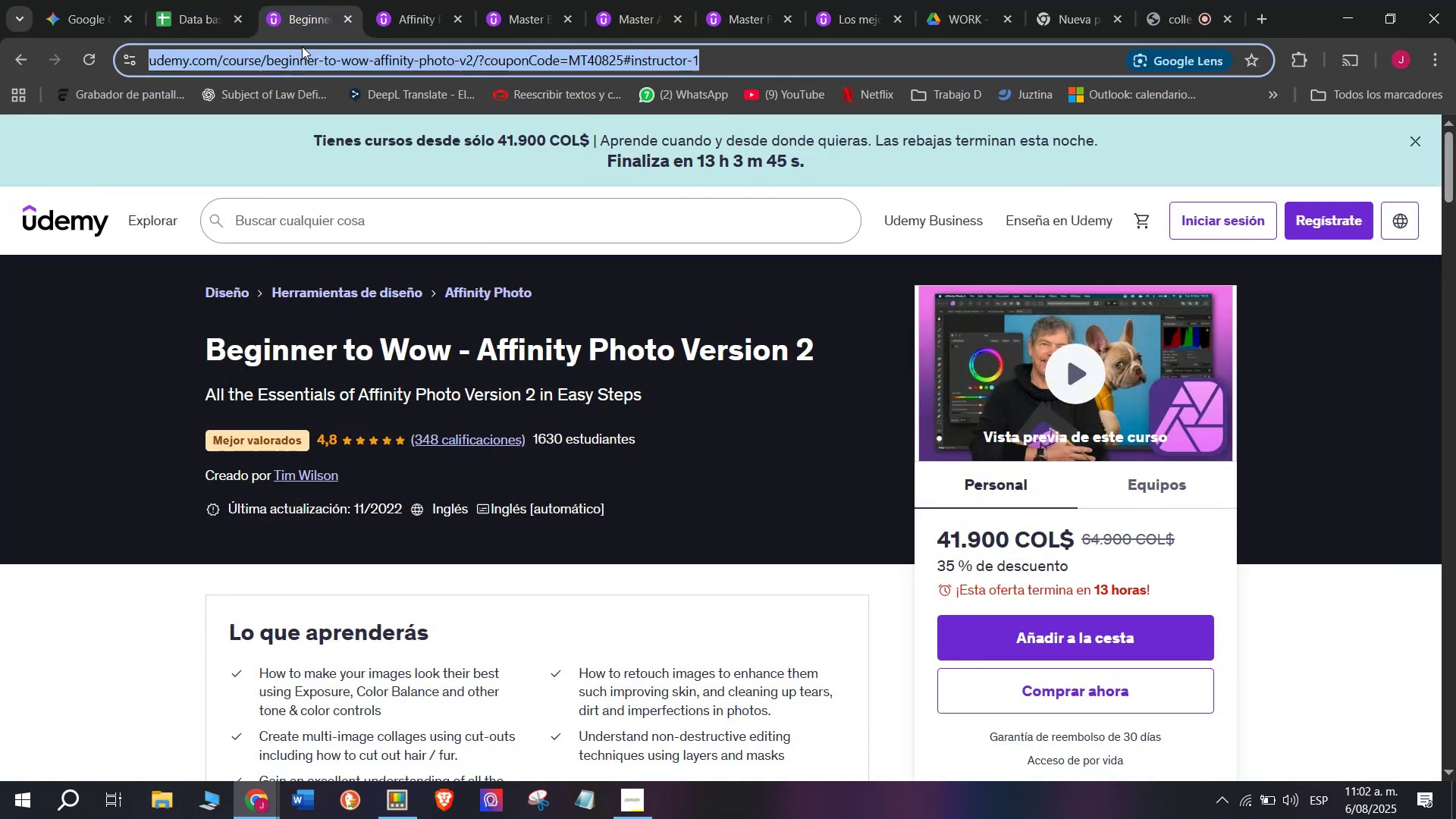 
triple_click([302, 46])
 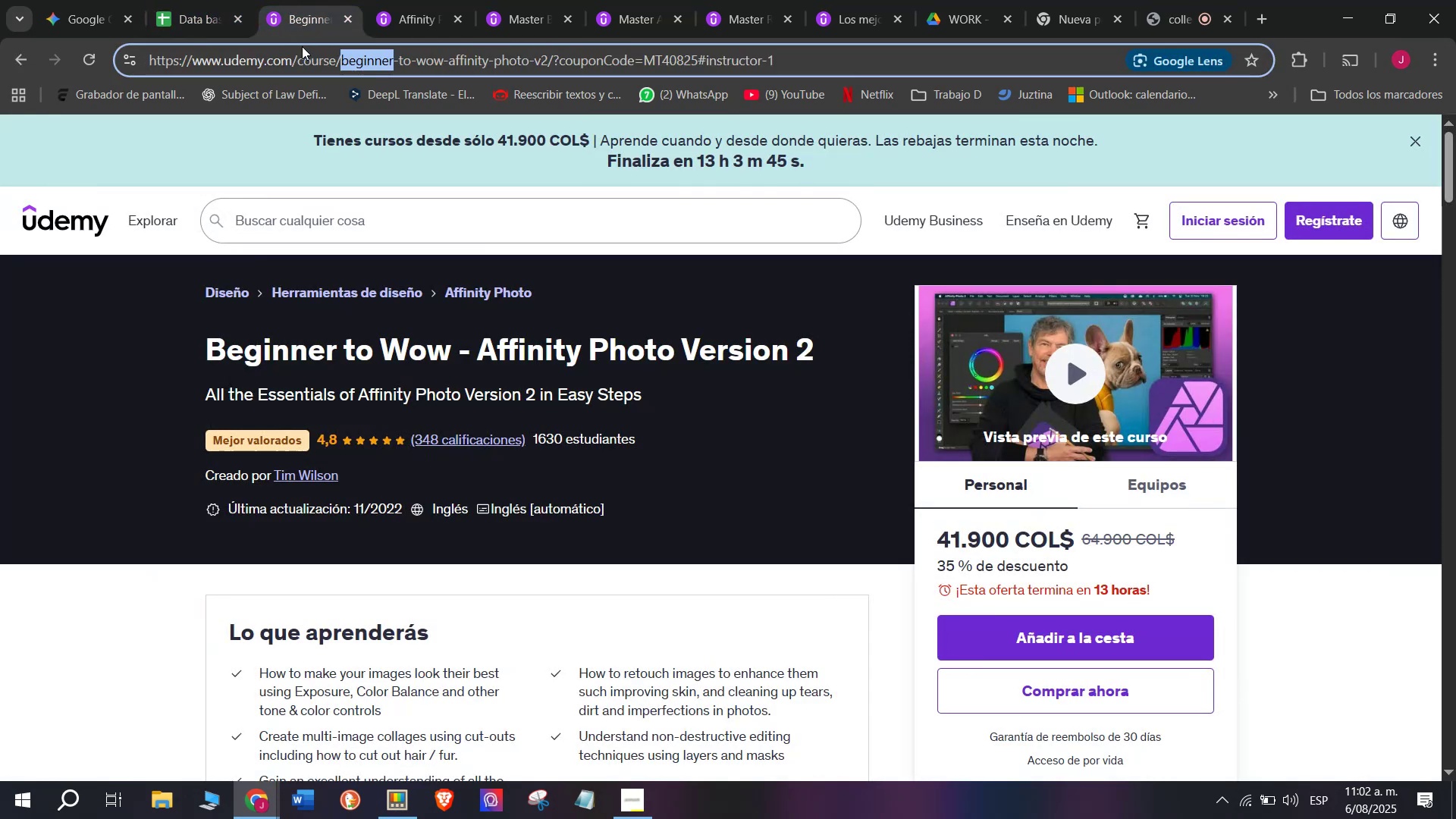 
triple_click([302, 46])
 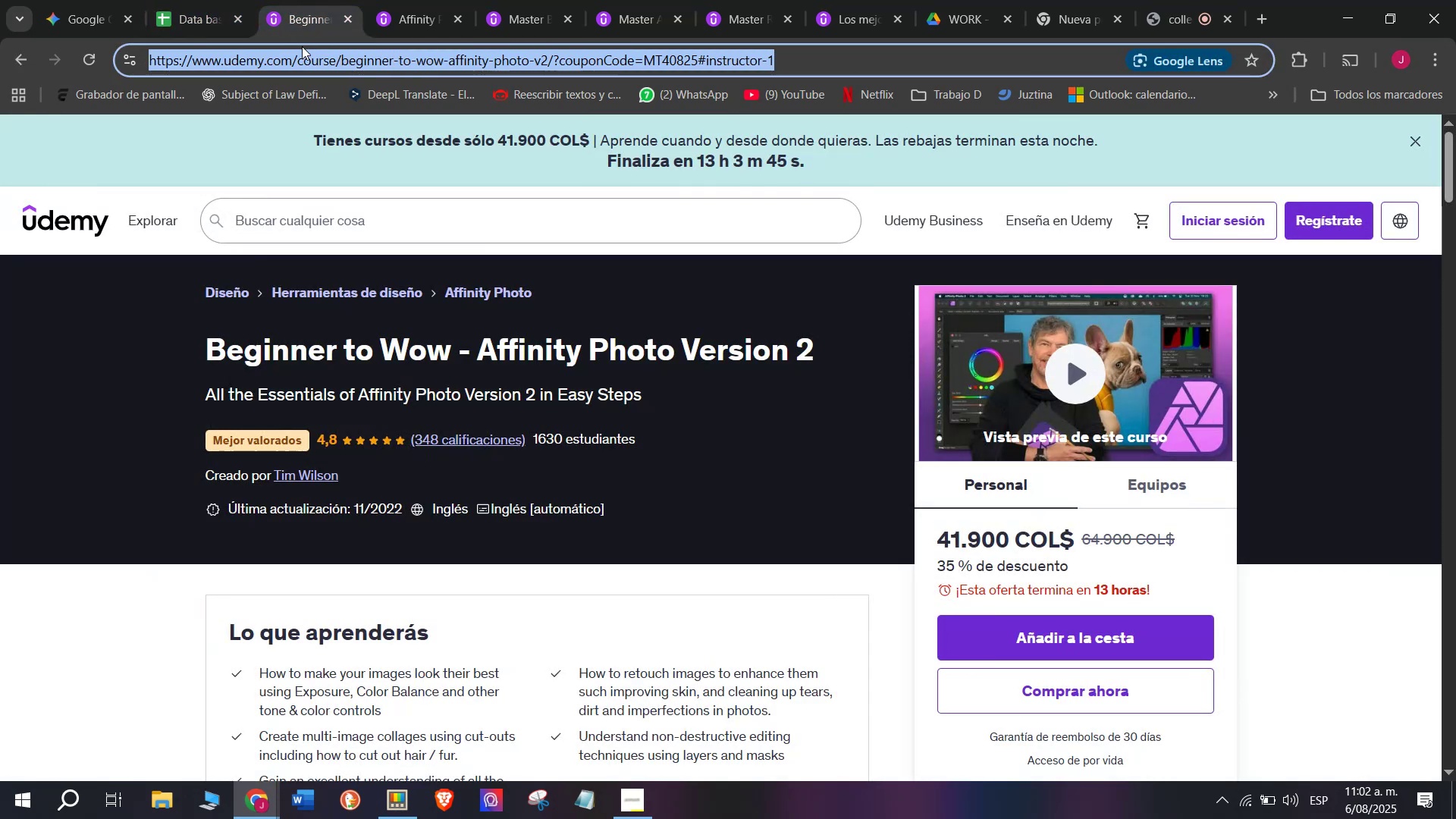 
key(Break)
 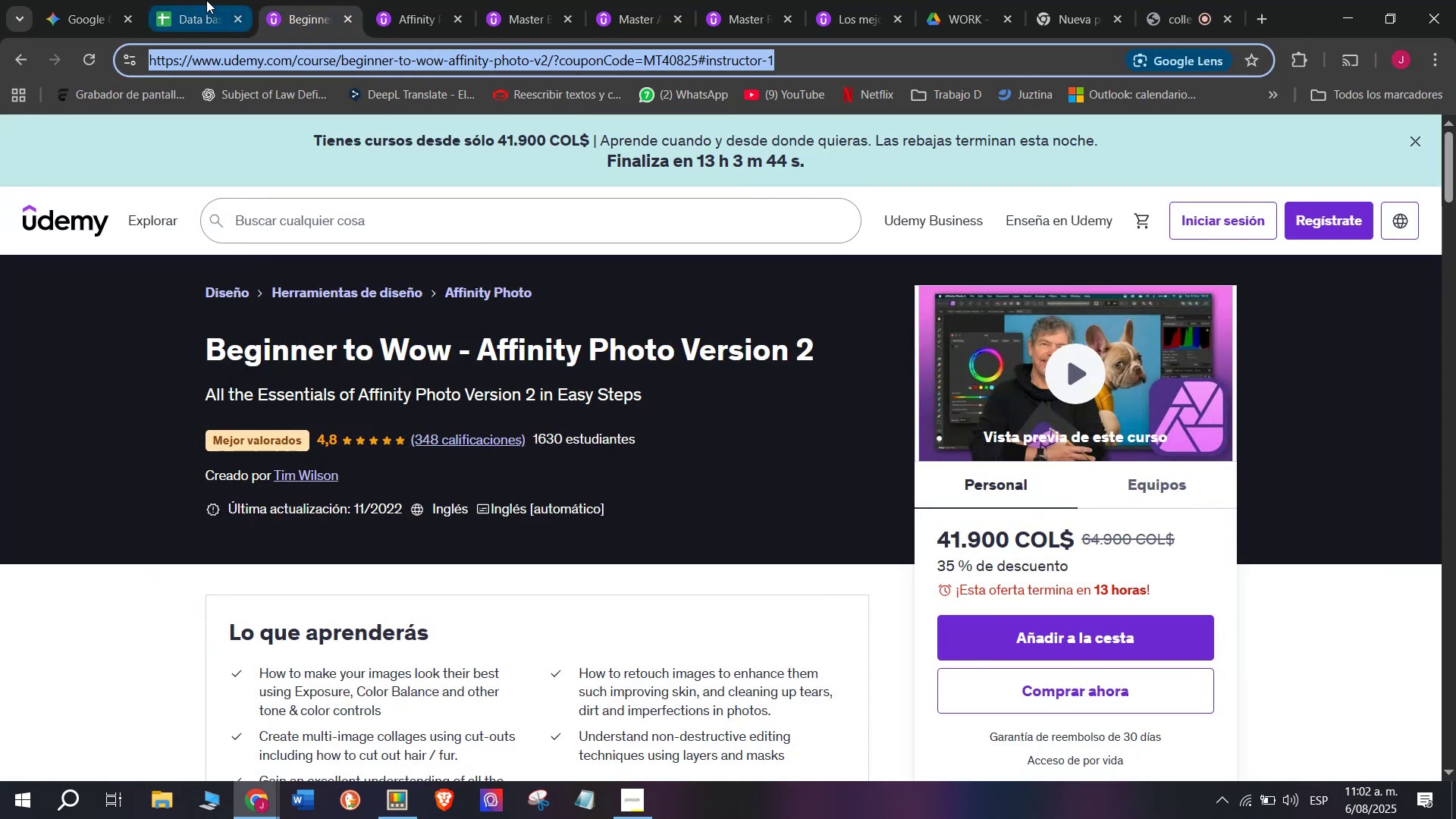 
key(Control+ControlLeft)
 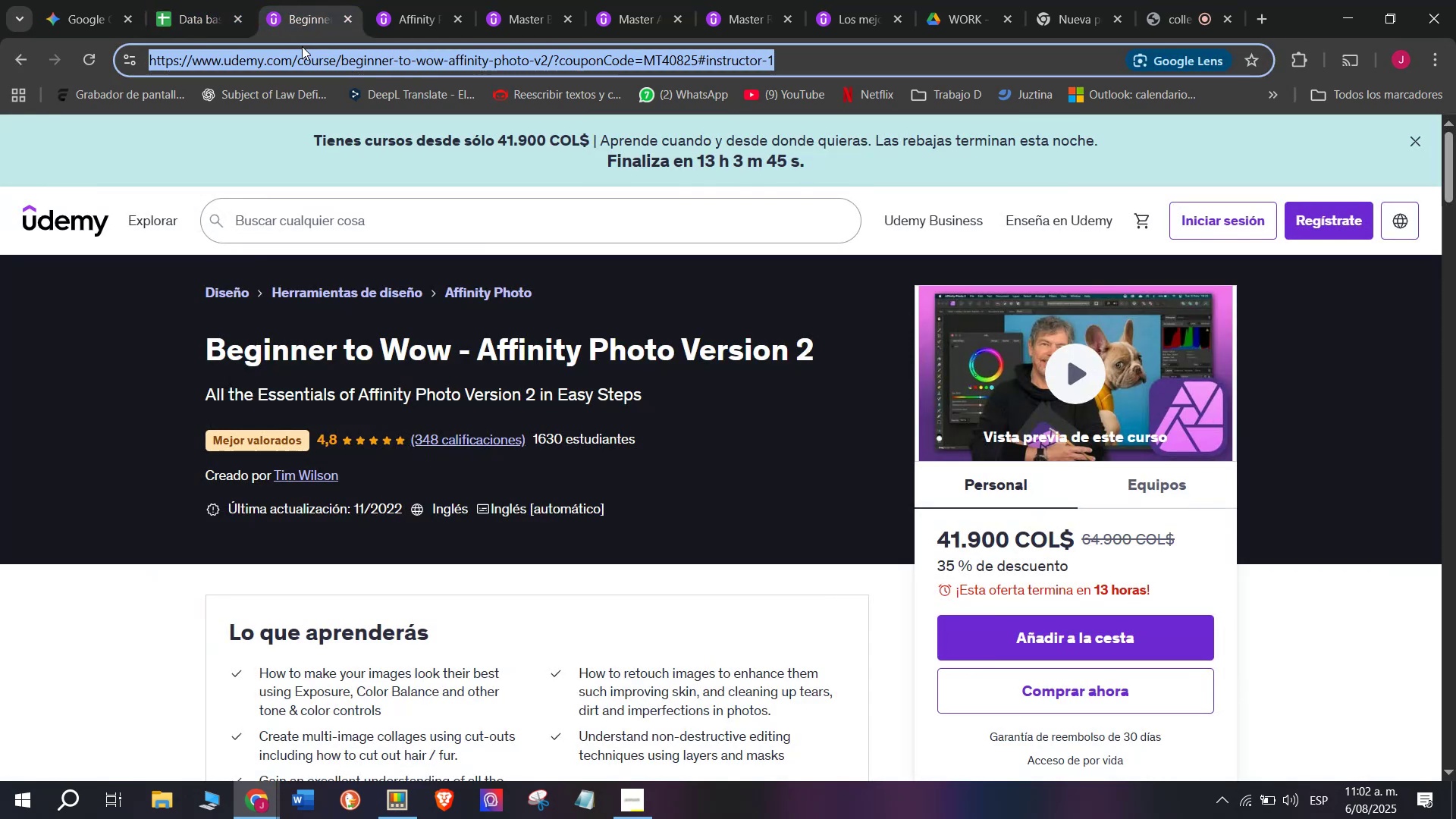 
key(Control+C)
 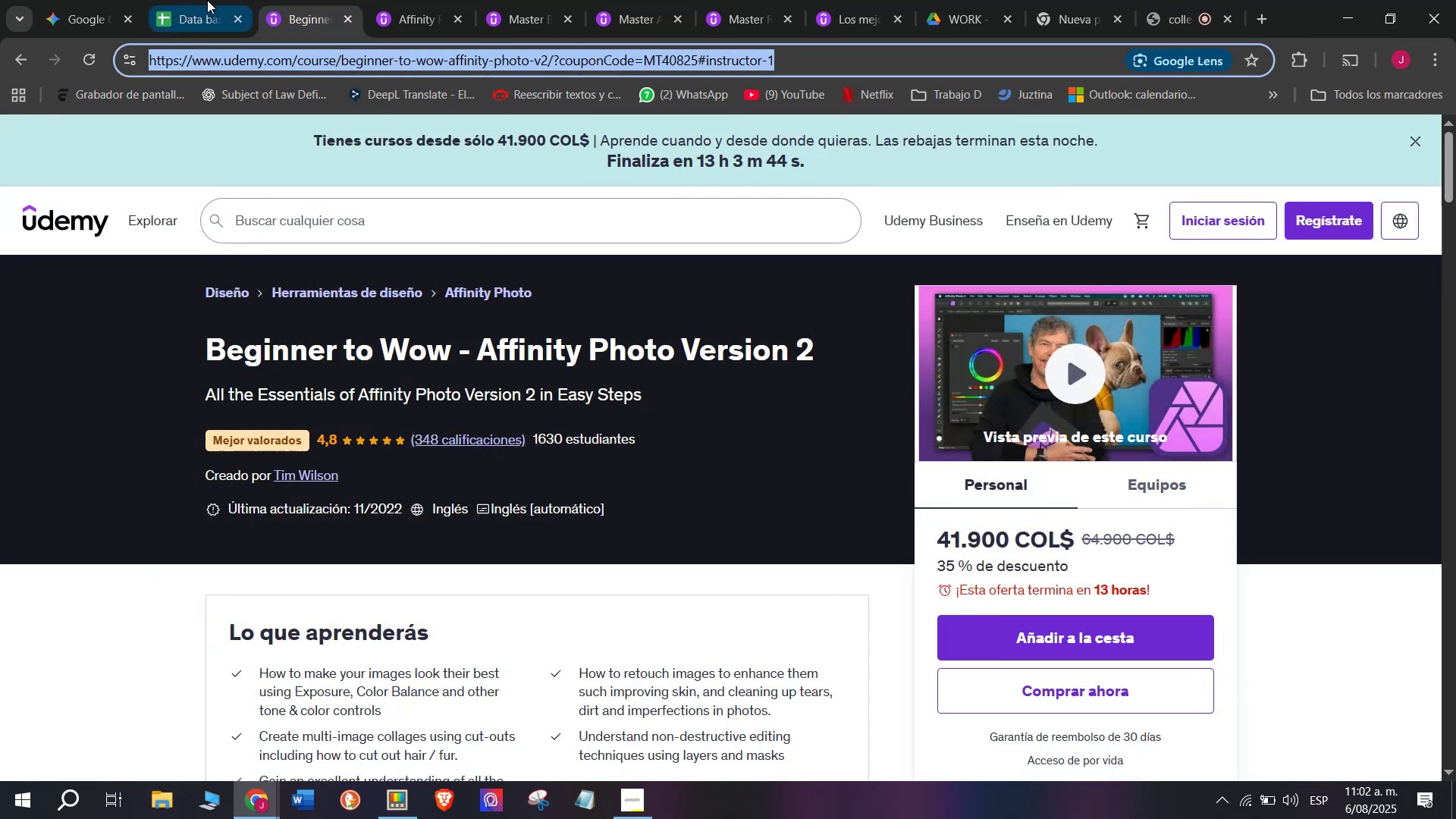 
triple_click([206, 0])
 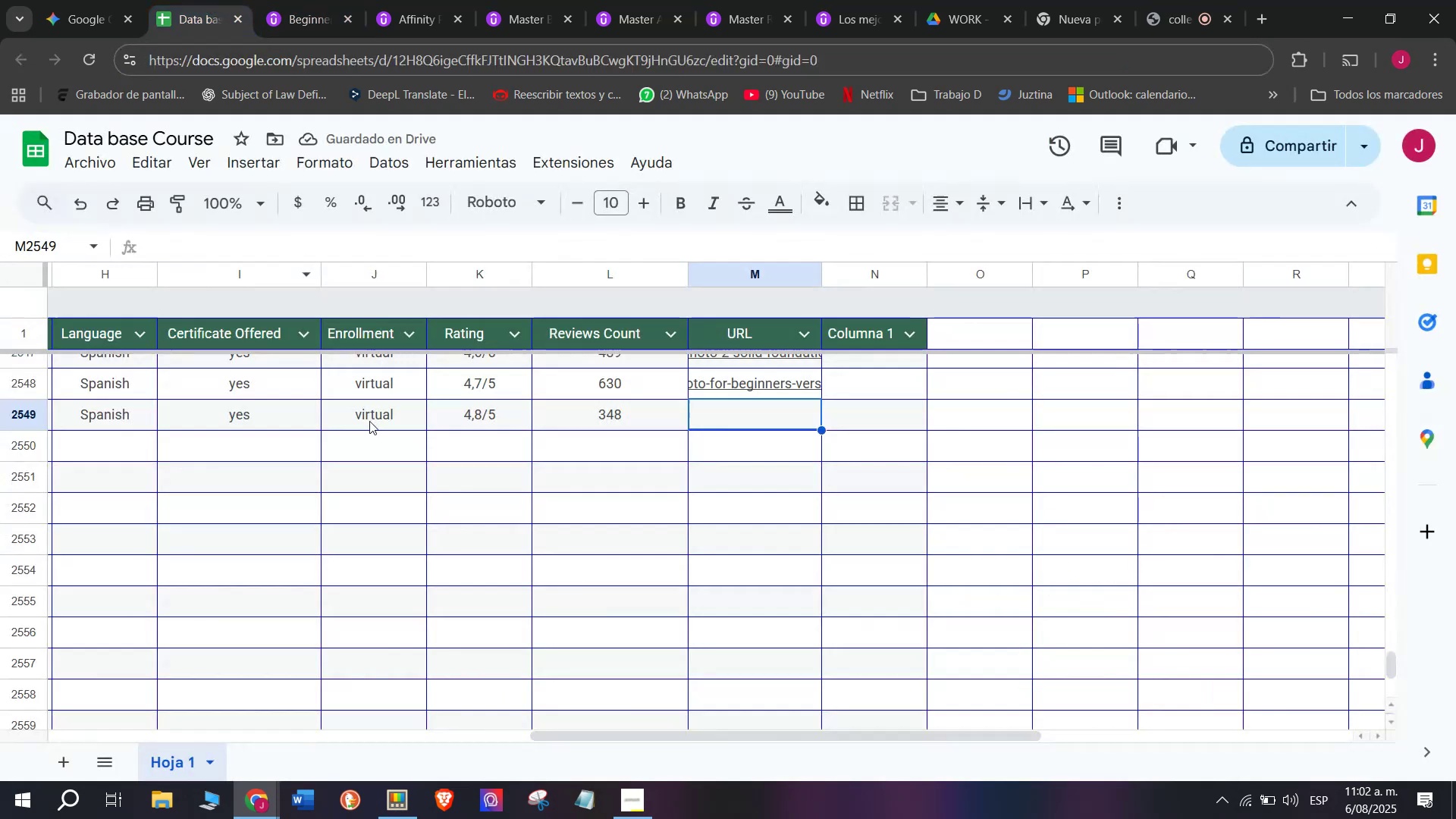 
key(Control+ControlLeft)
 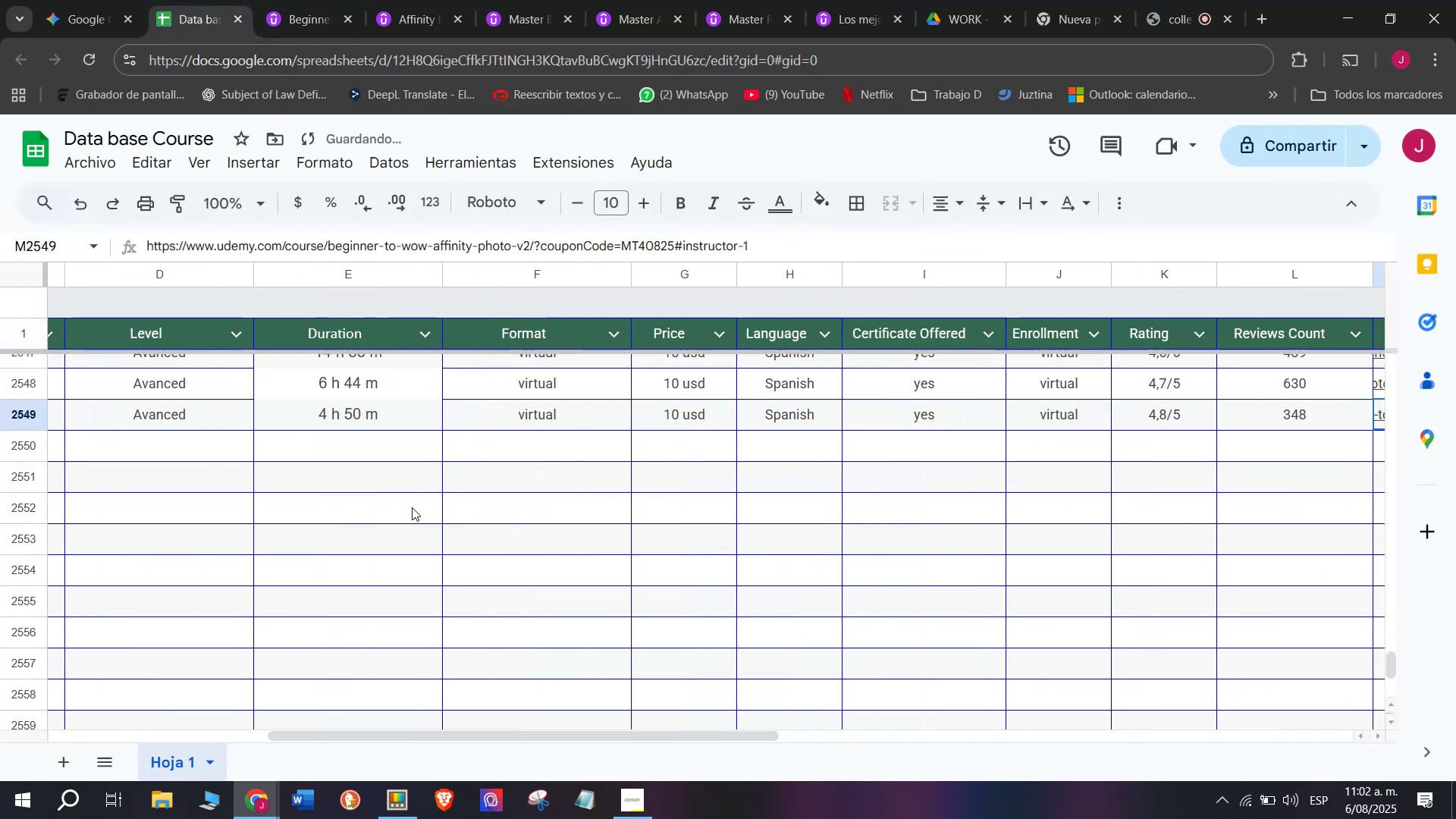 
key(Z)
 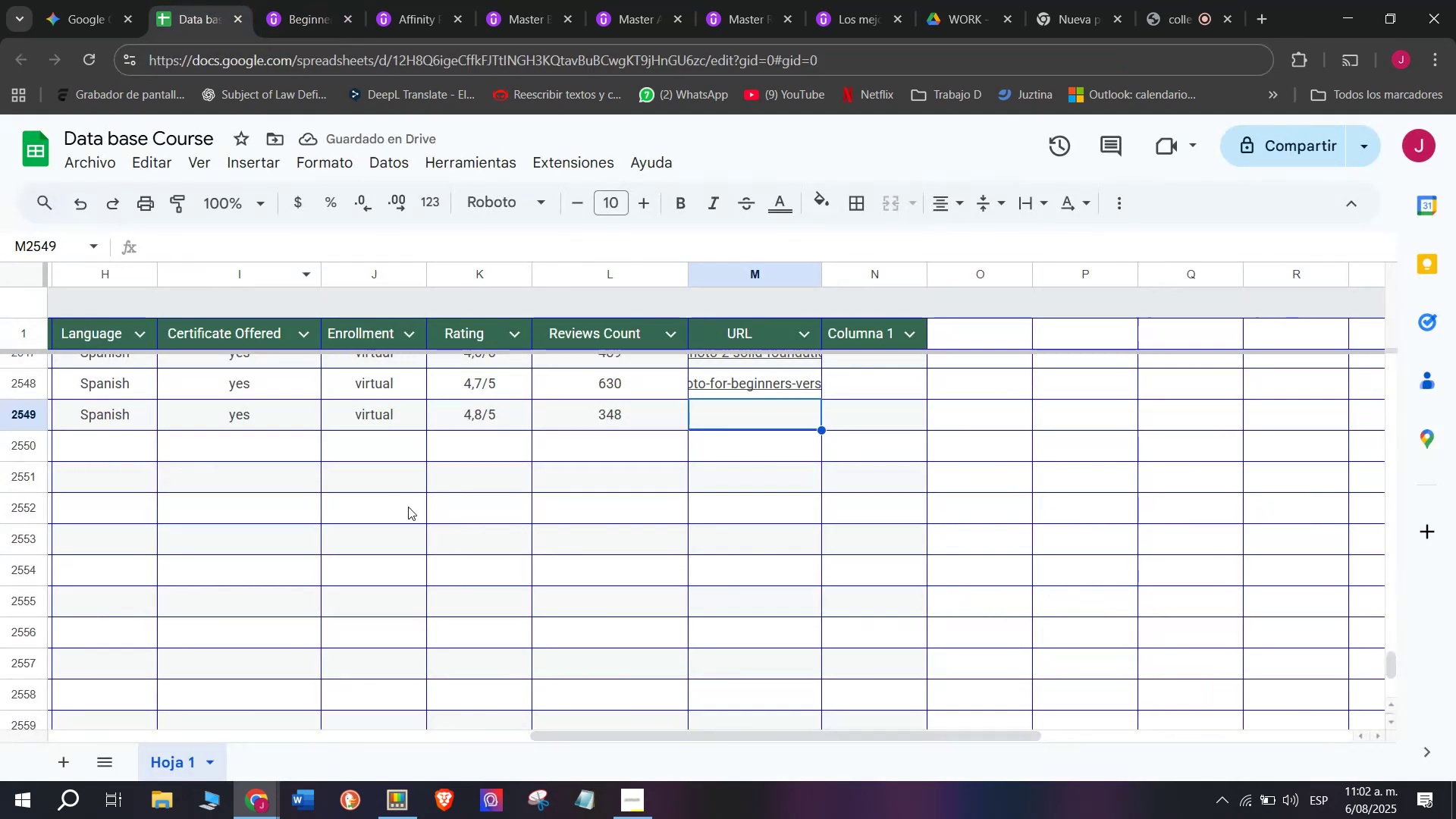 
key(Control+V)
 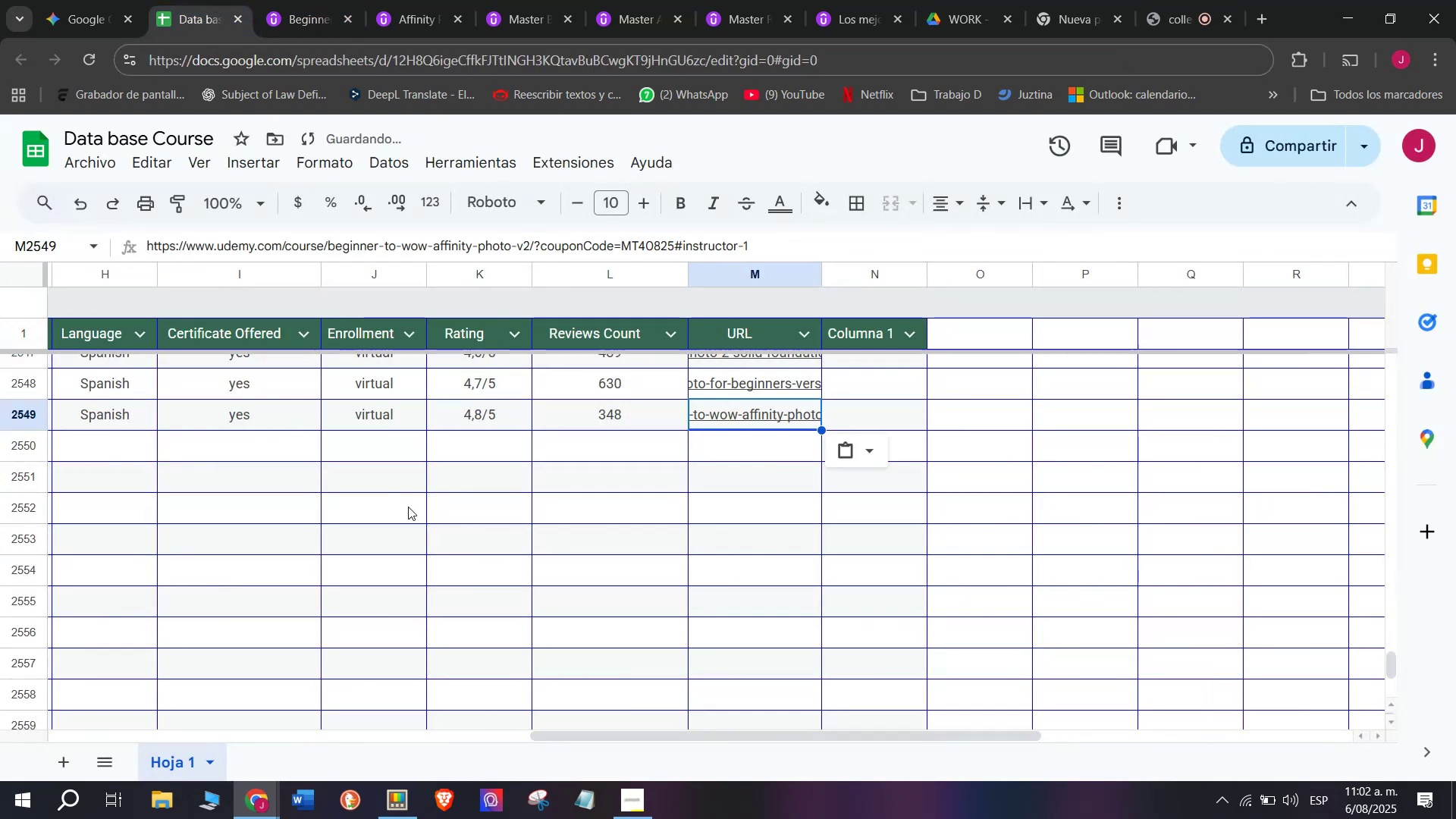 
scroll: coordinate [412, 507], scroll_direction: up, amount: 3.0
 